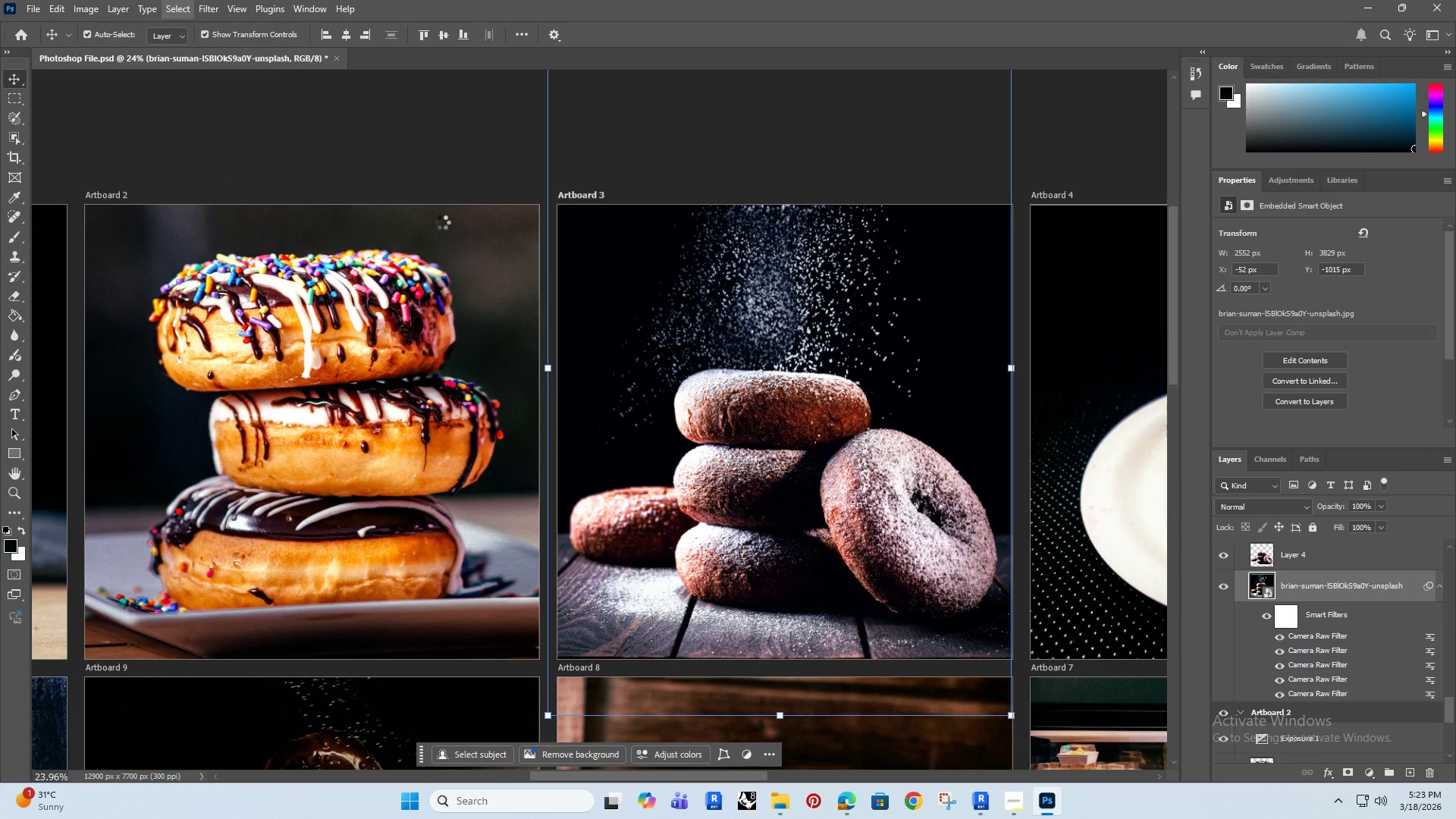 
left_click([14, 93])
 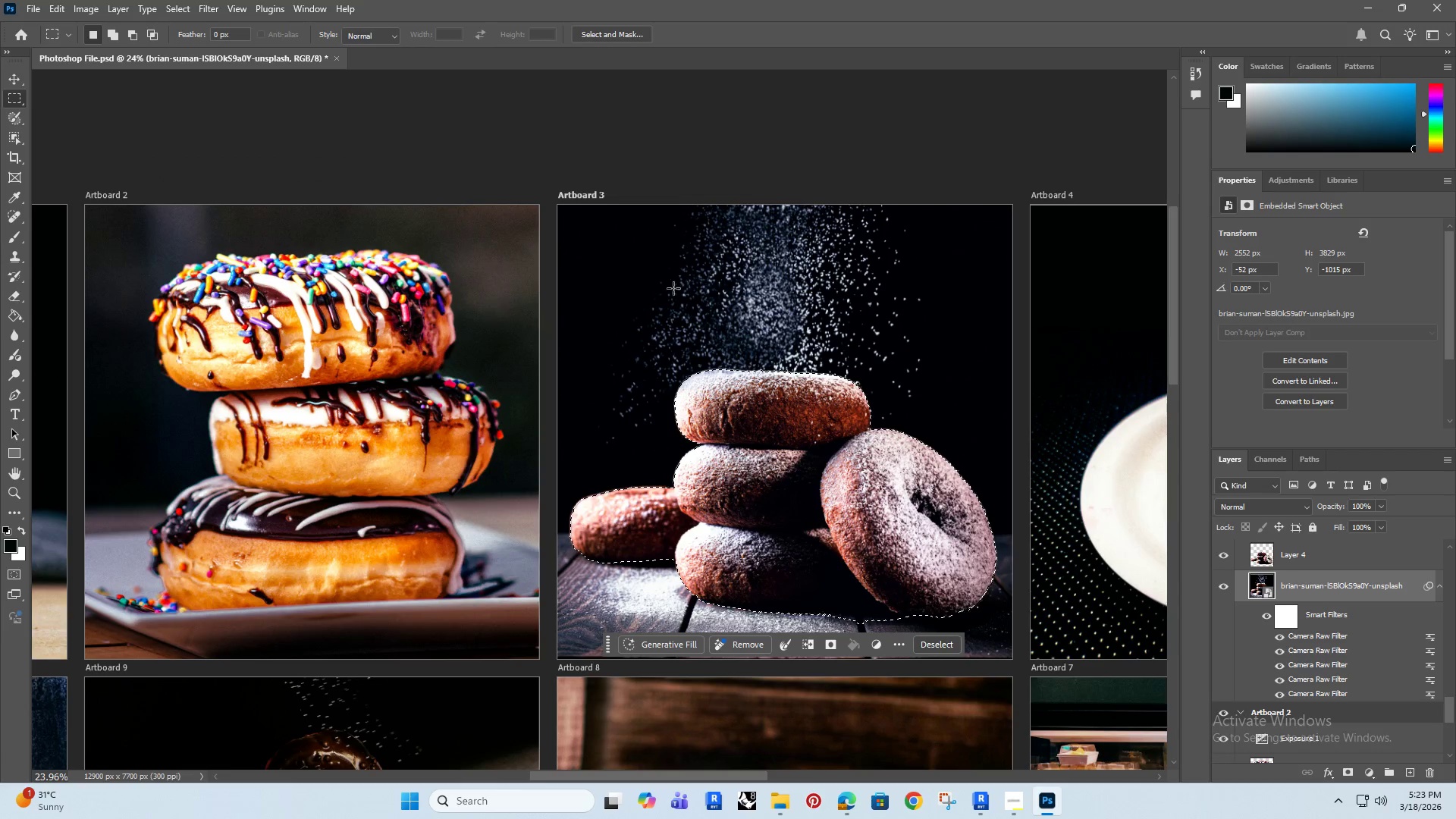 
right_click([683, 285])
 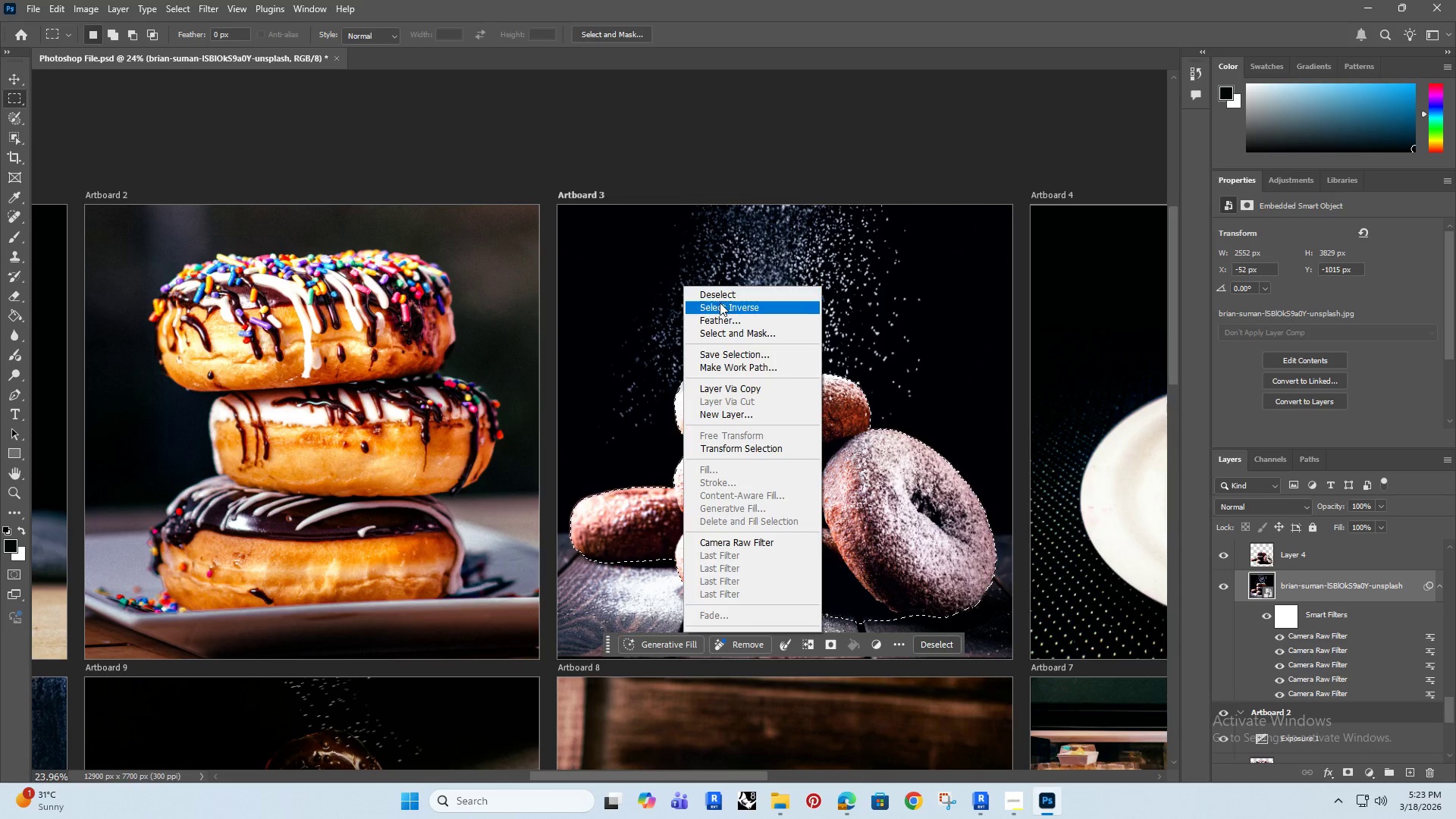 
left_click([722, 304])
 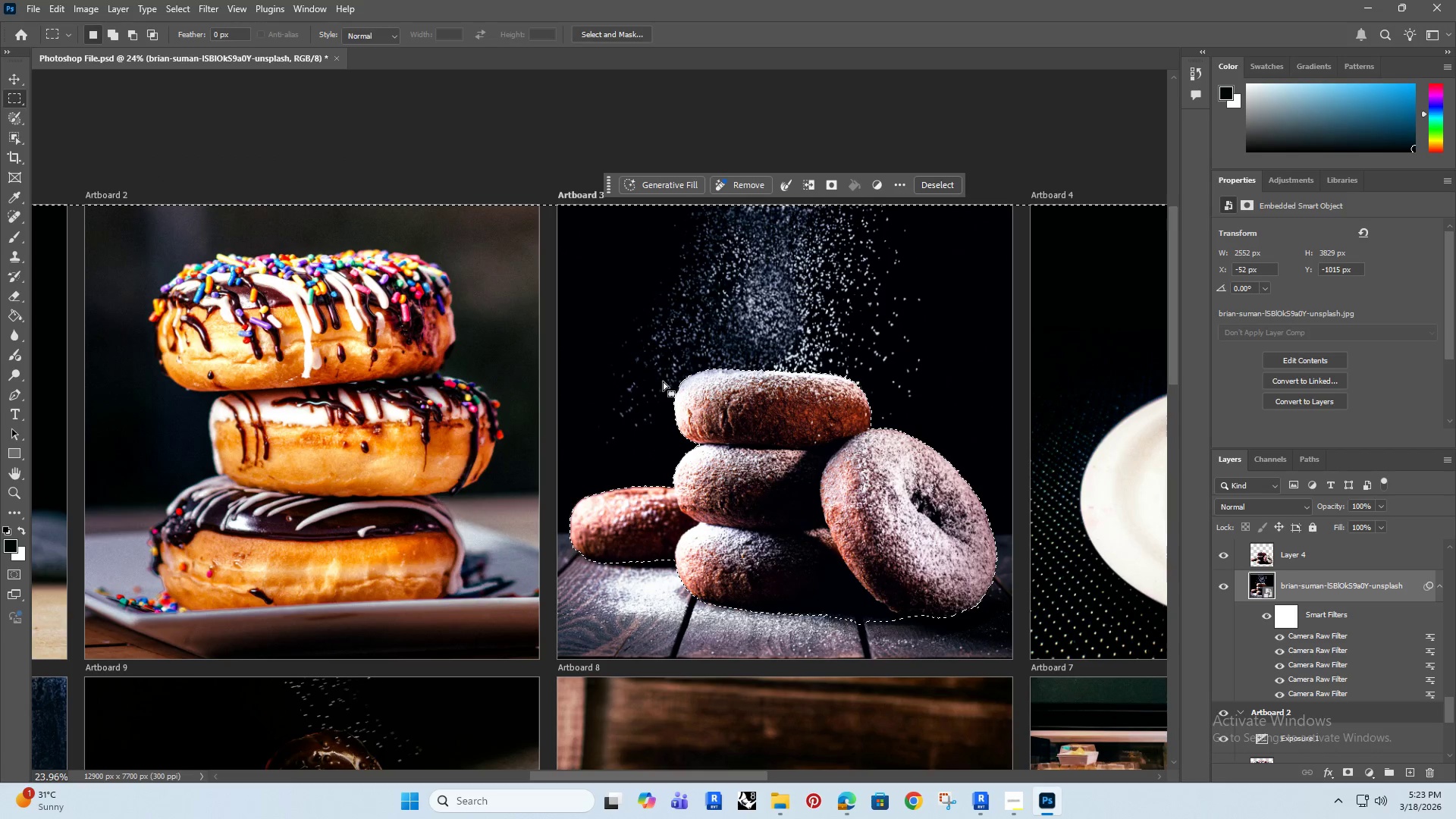 
hold_key(key=Space, duration=0.44)
 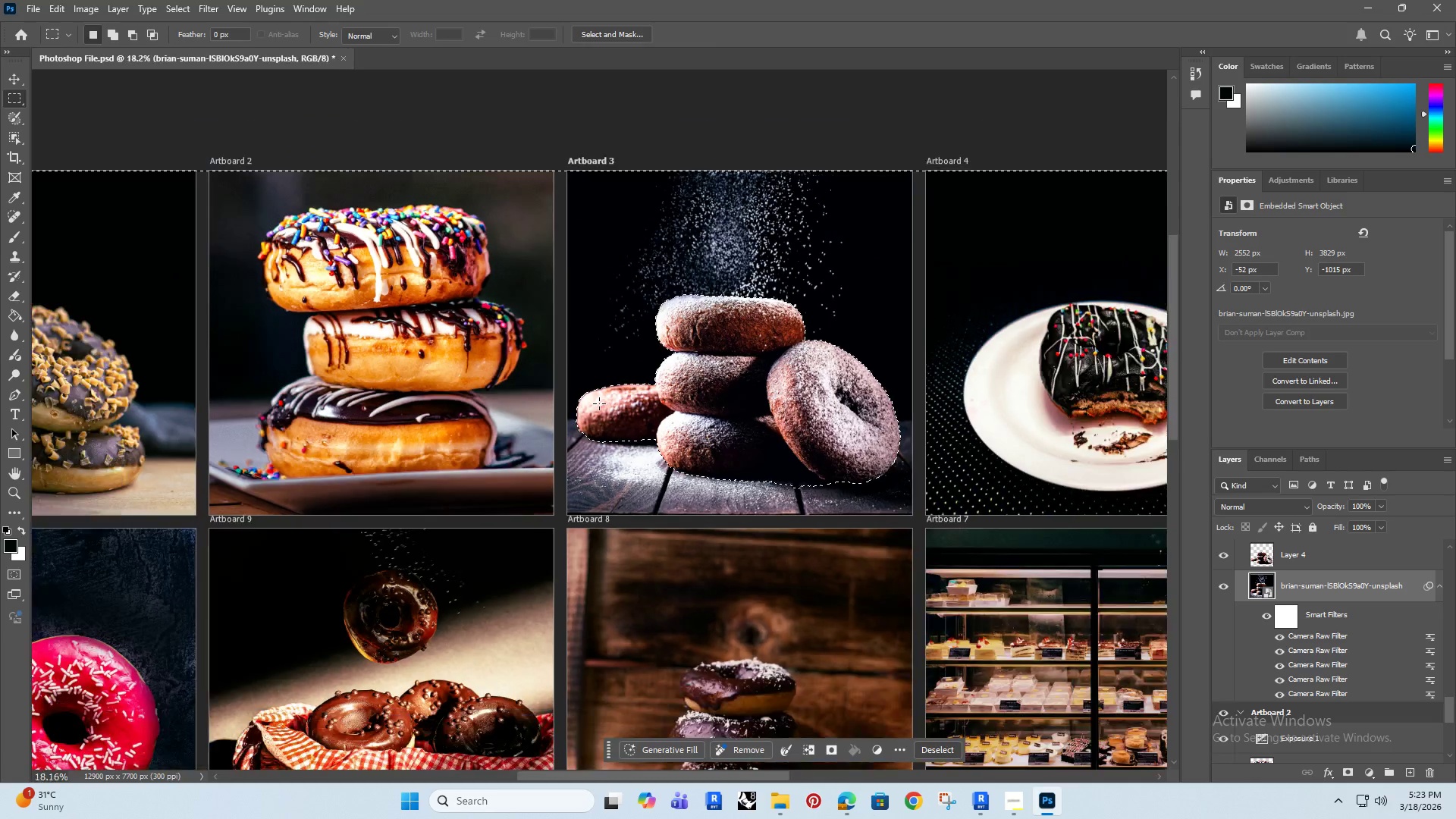 
hold_key(key=AltRight, duration=0.98)
 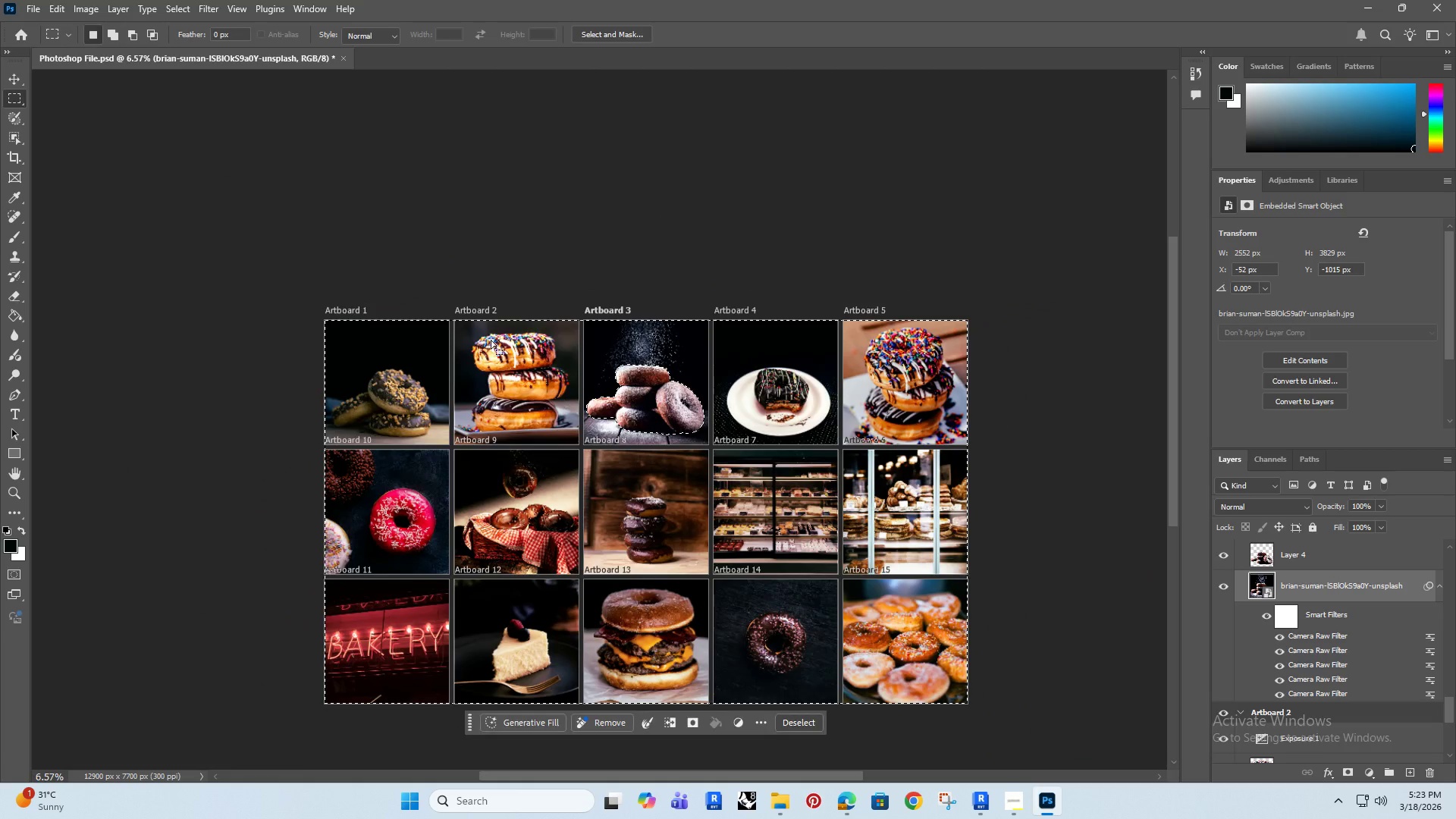 
hold_key(key=Space, duration=0.48)
 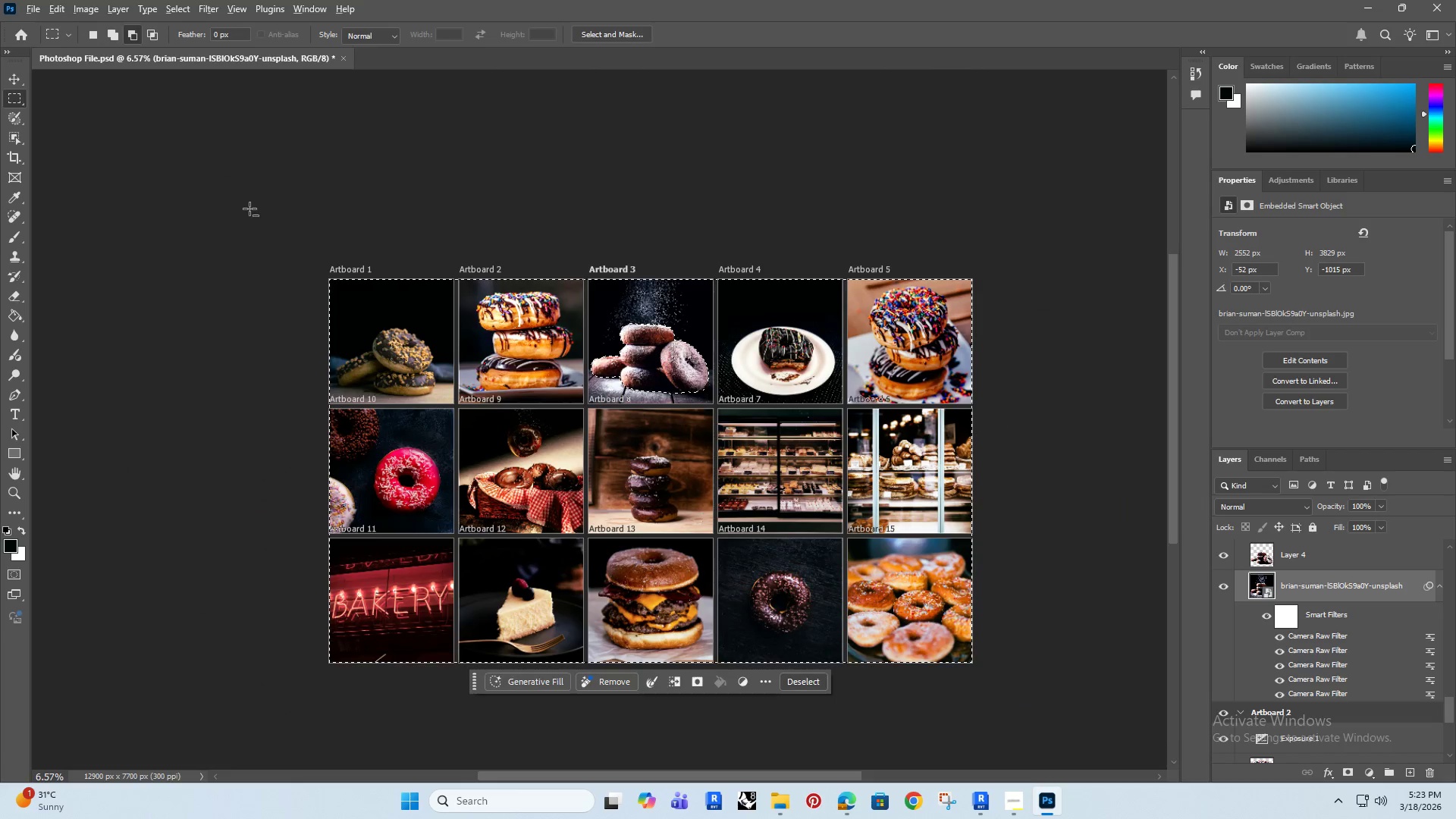 
left_click_drag(start_coordinate=[423, 237], to_coordinate=[428, 196])
 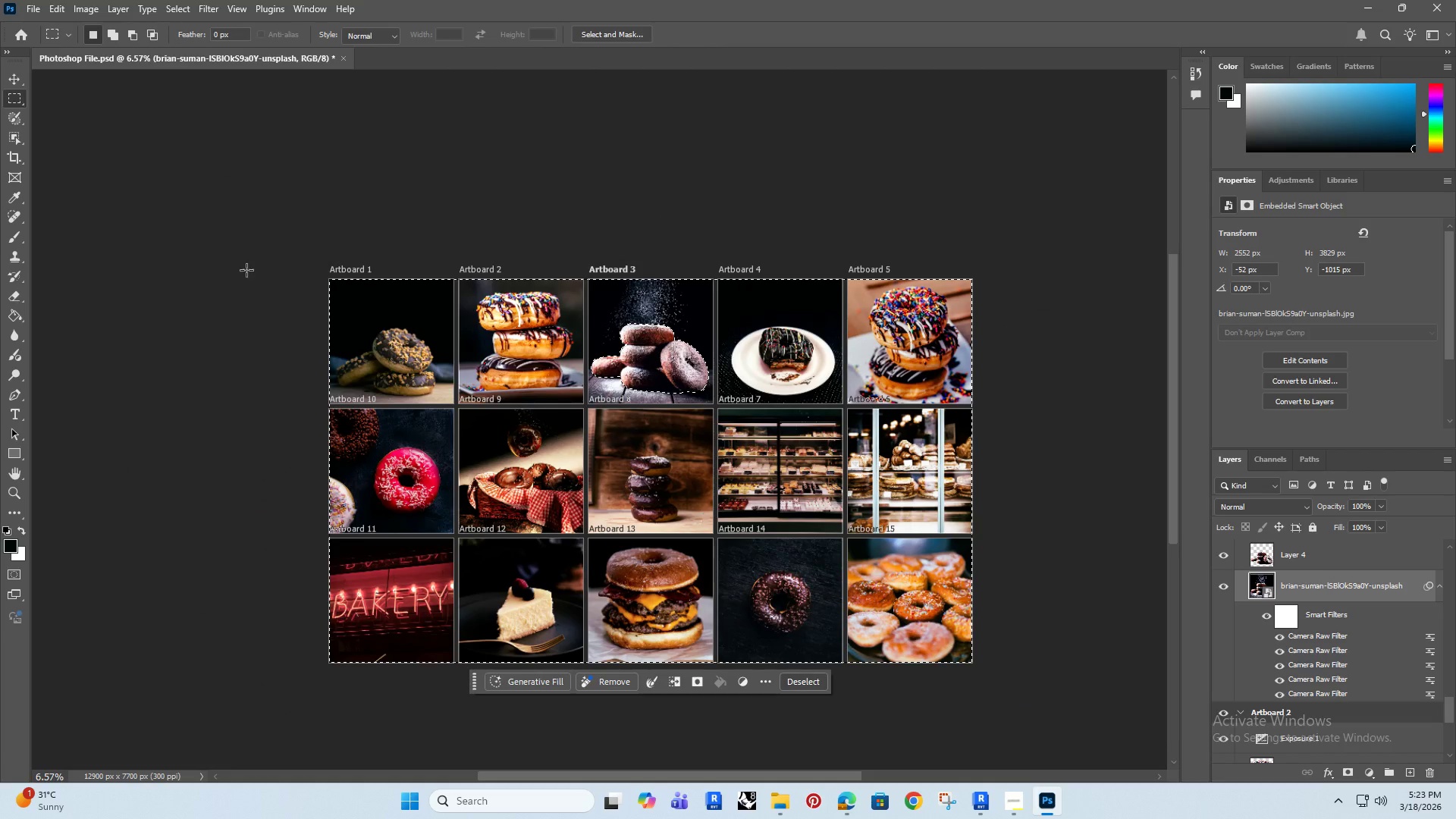 
scroll: coordinate [585, 406], scroll_direction: down, amount: 23.0
 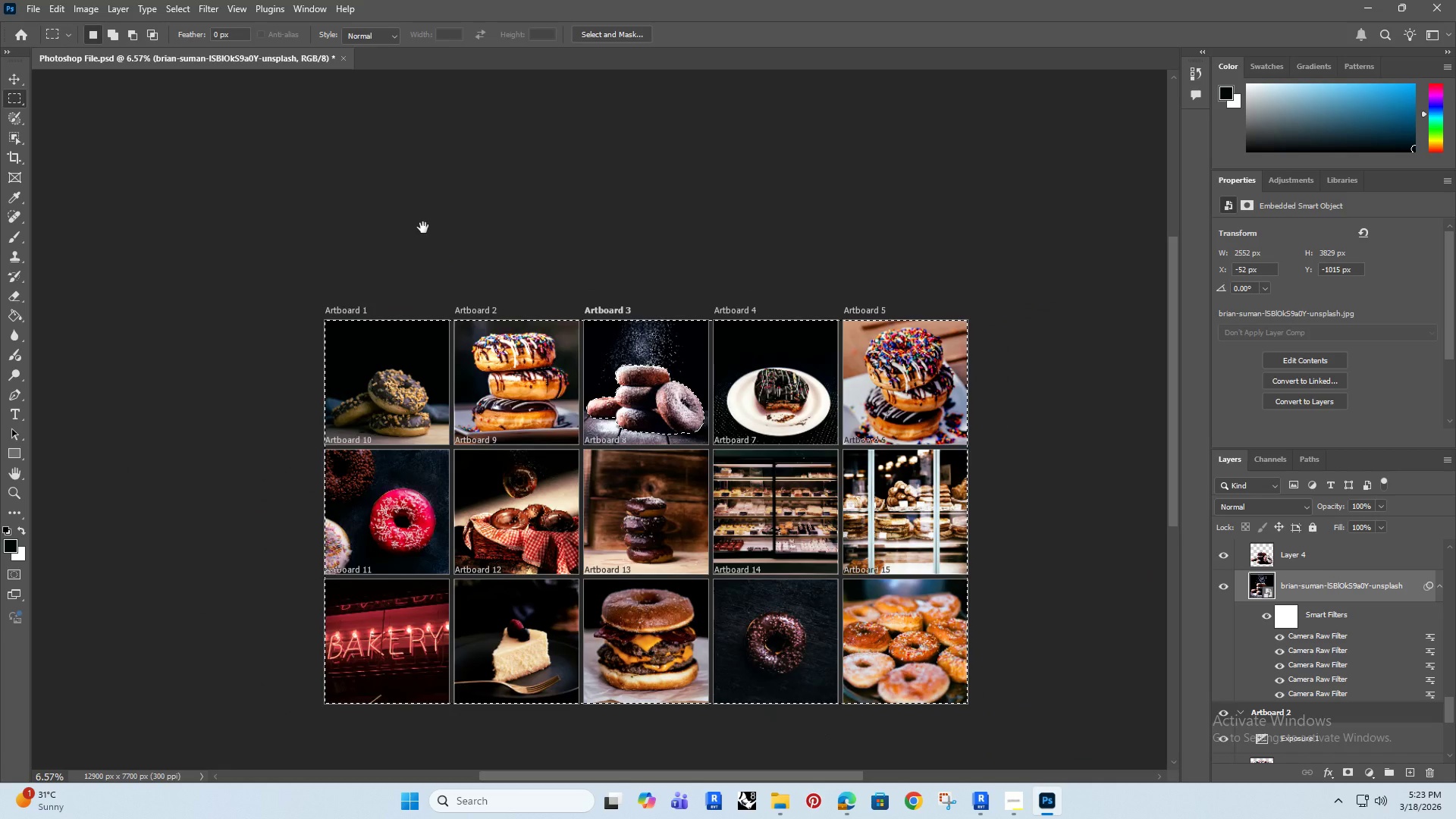 
hold_key(key=AltRight, duration=1.5)
left_click_drag(start_coordinate=[249, 209], to_coordinate=[592, 671])
 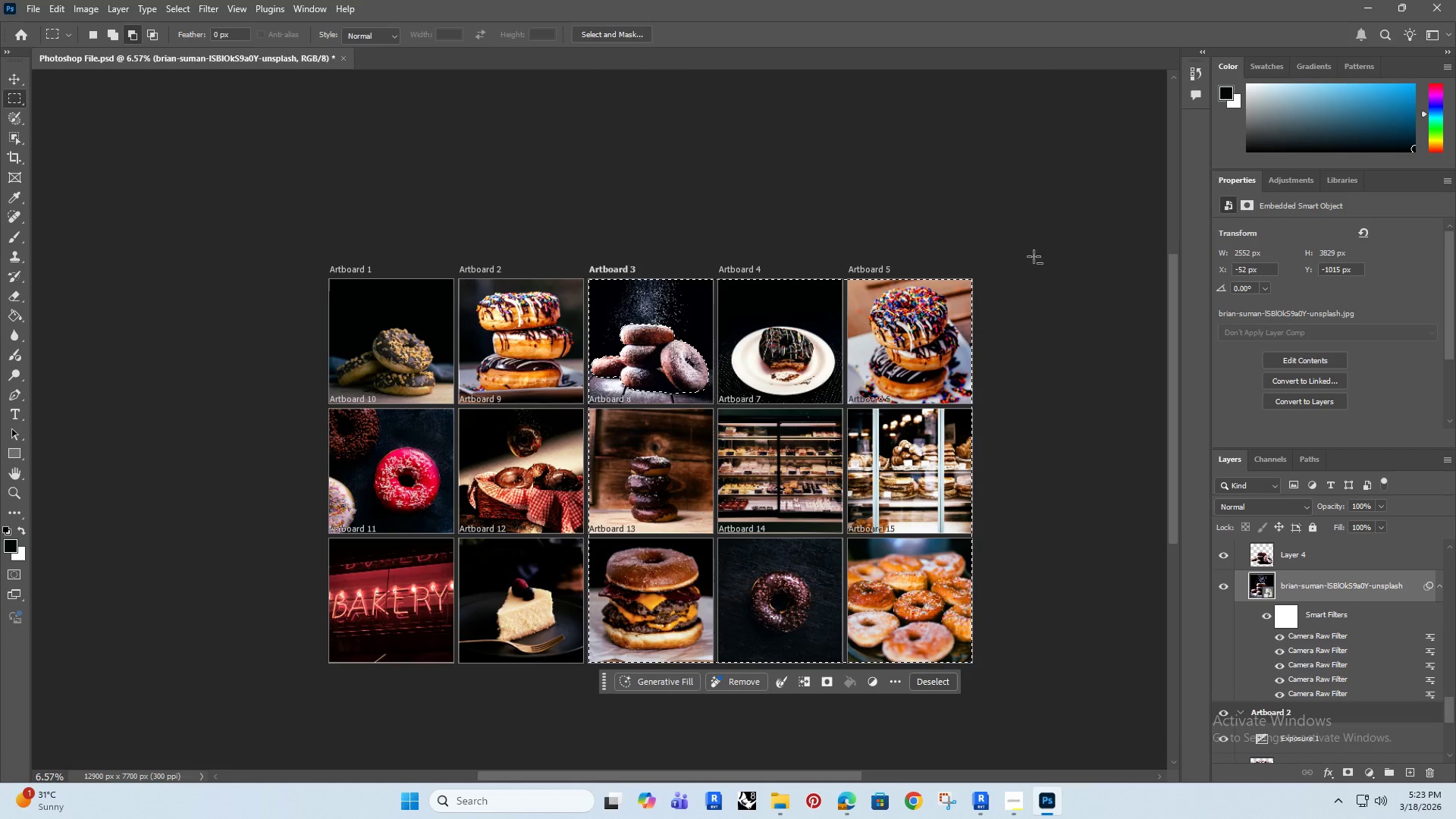 
hold_key(key=AltRight, duration=1.52)
left_click_drag(start_coordinate=[1043, 215], to_coordinate=[715, 668])
 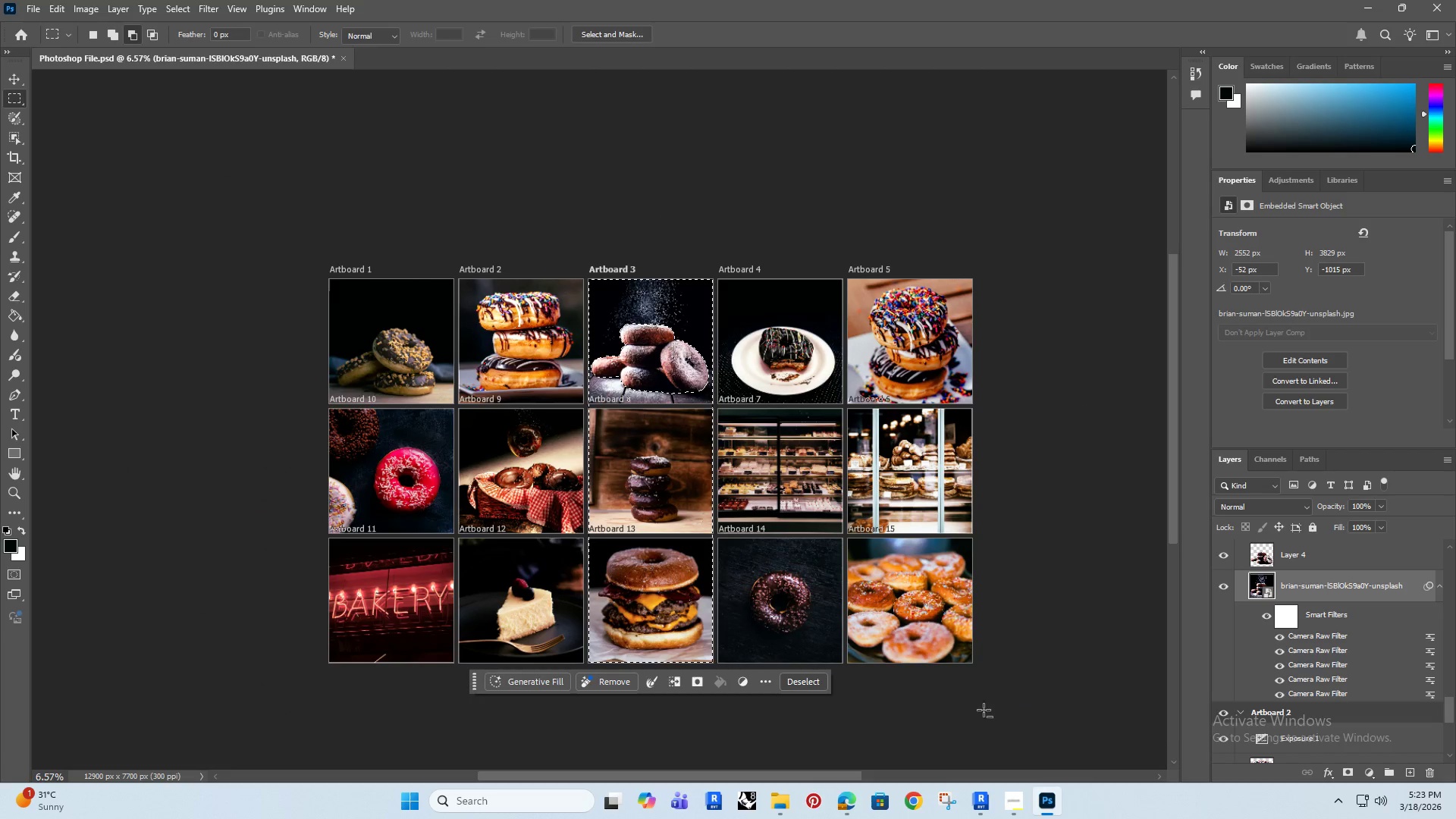 
hold_key(key=AltRight, duration=1.51)
 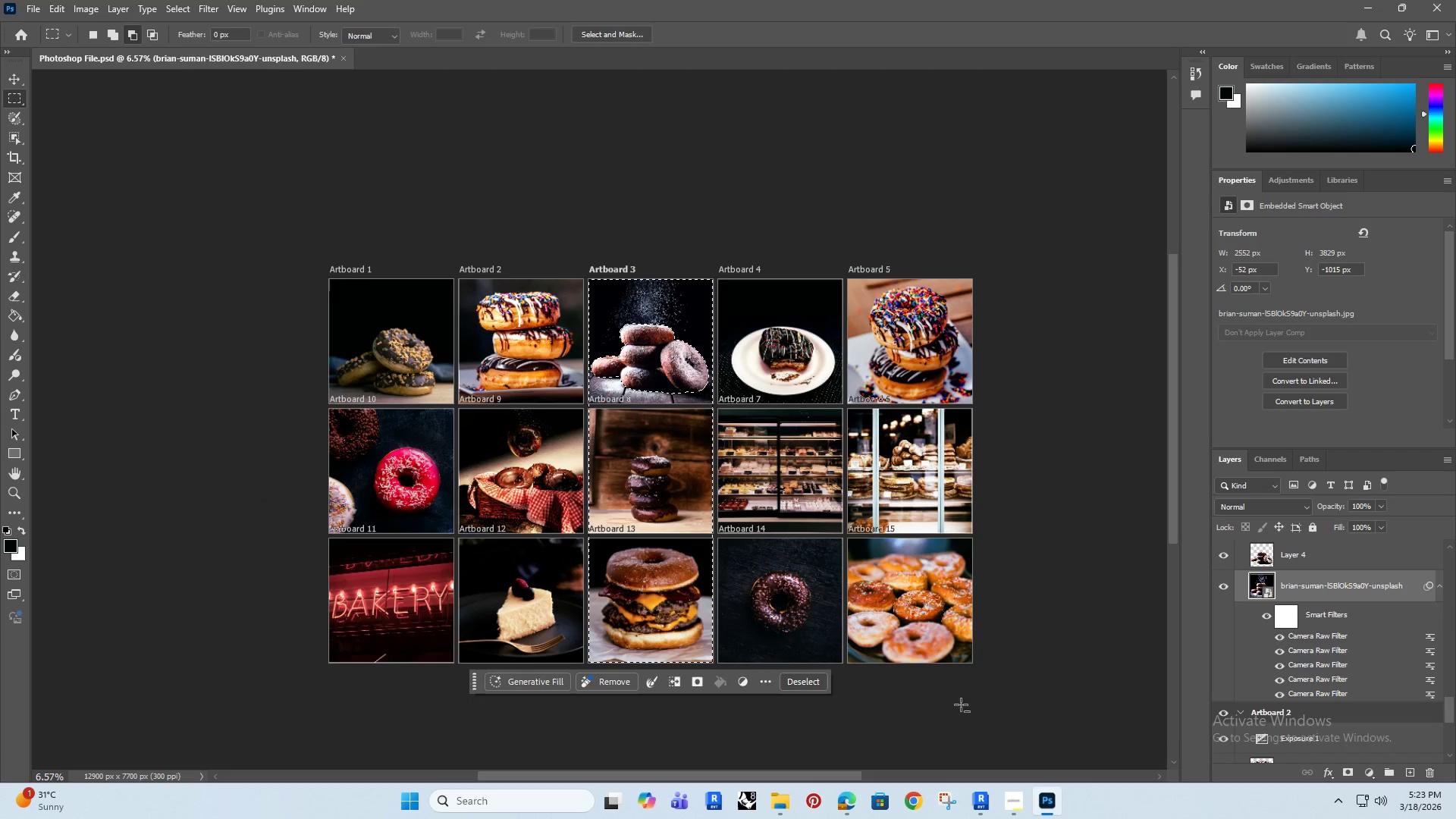 
hold_key(key=AltRight, duration=1.5)
left_click_drag(start_coordinate=[981, 712], to_coordinate=[324, 404])
 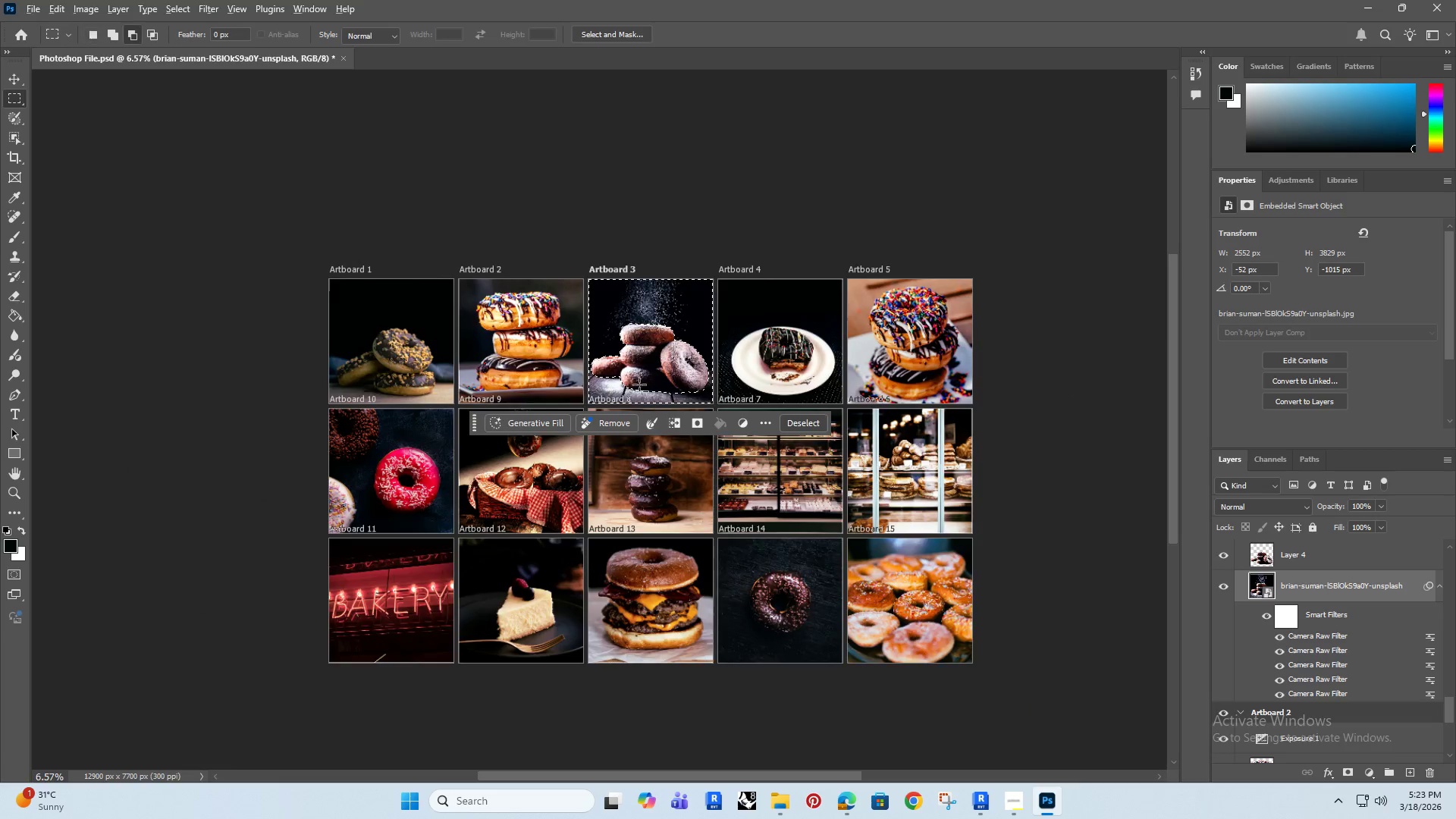 
hold_key(key=AltRight, duration=1.5)
 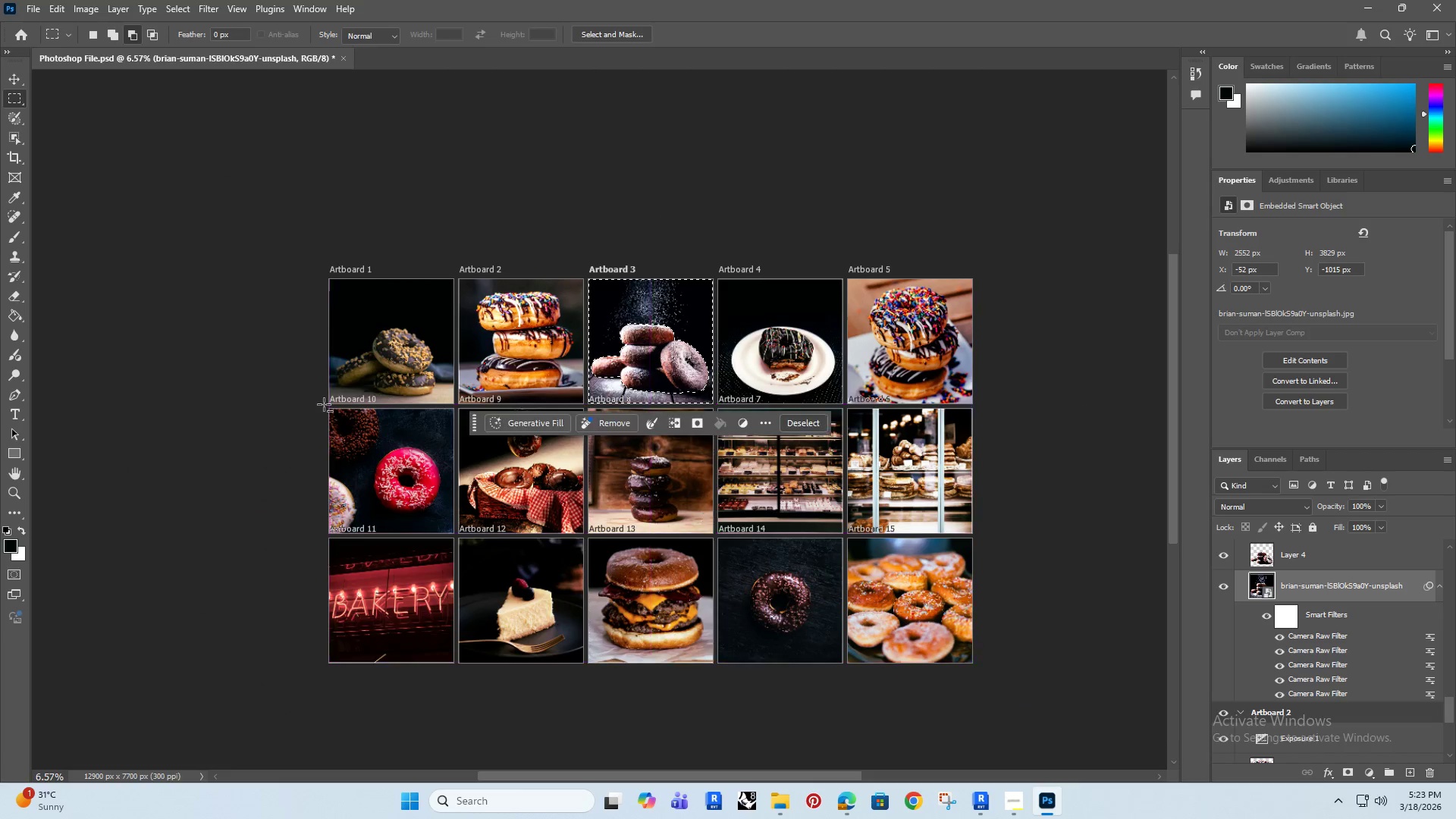 
key(Alt+AltRight)
 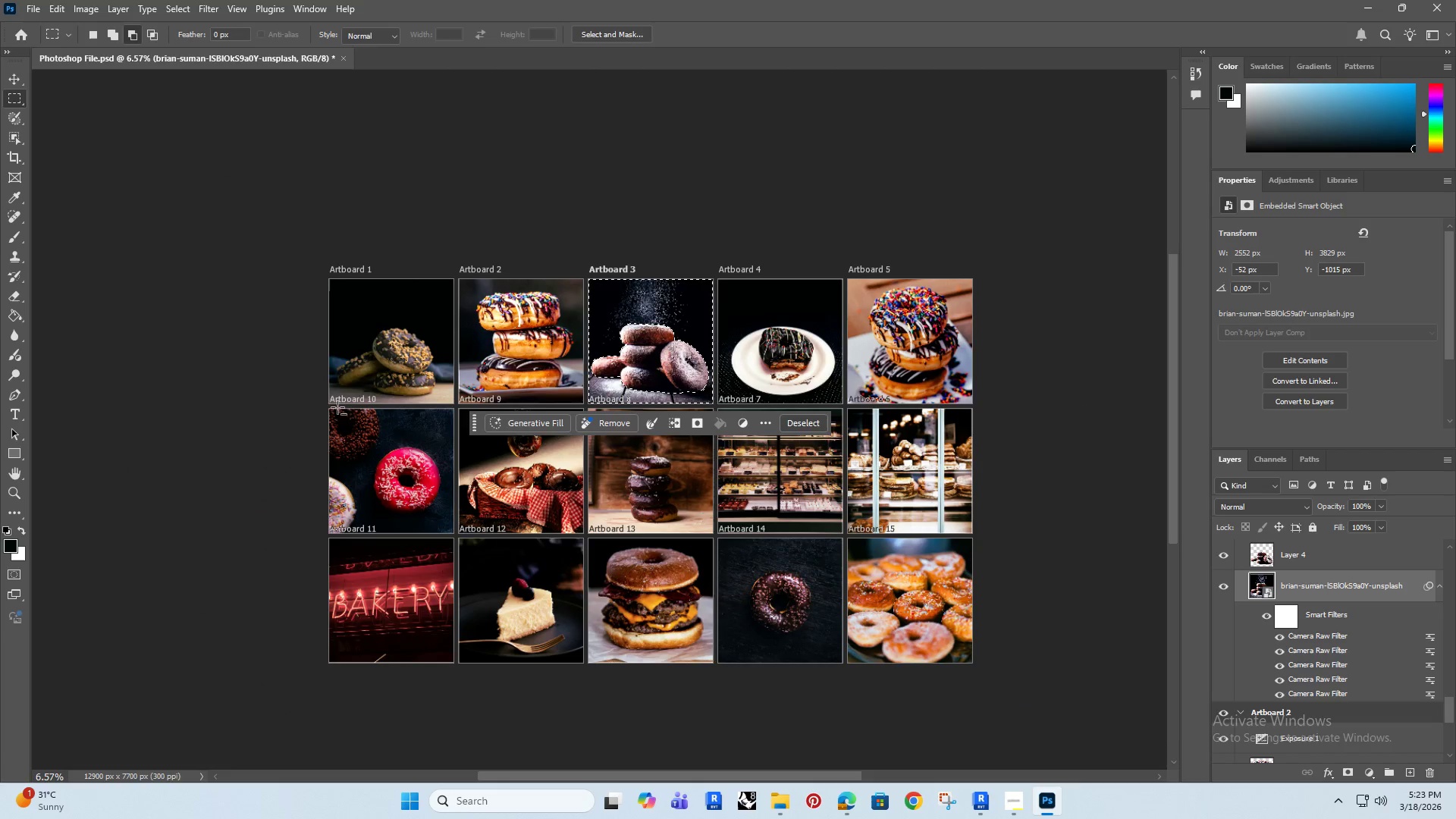 
key(Alt+AltRight)
 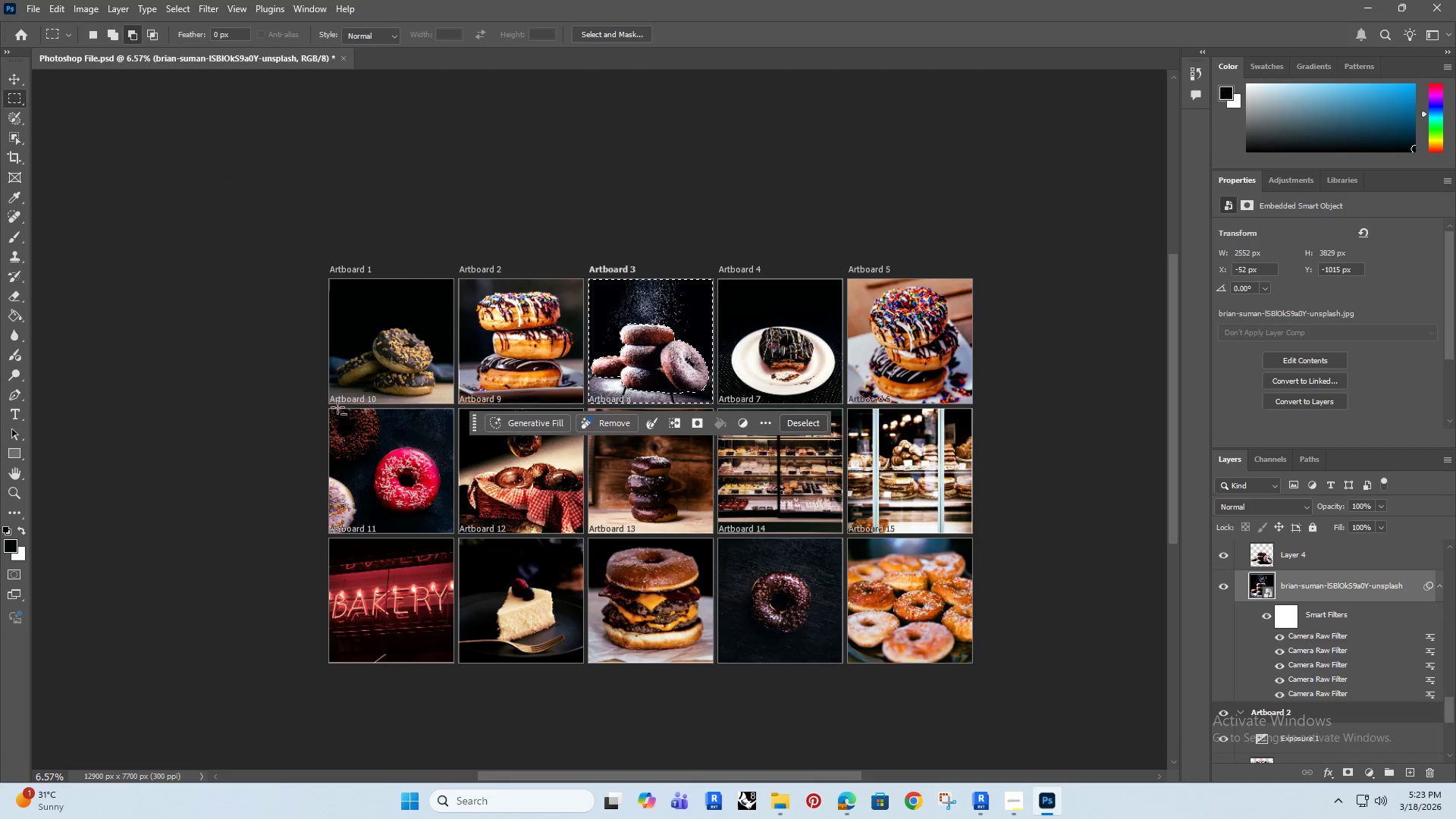 
key(Alt+AltRight)
 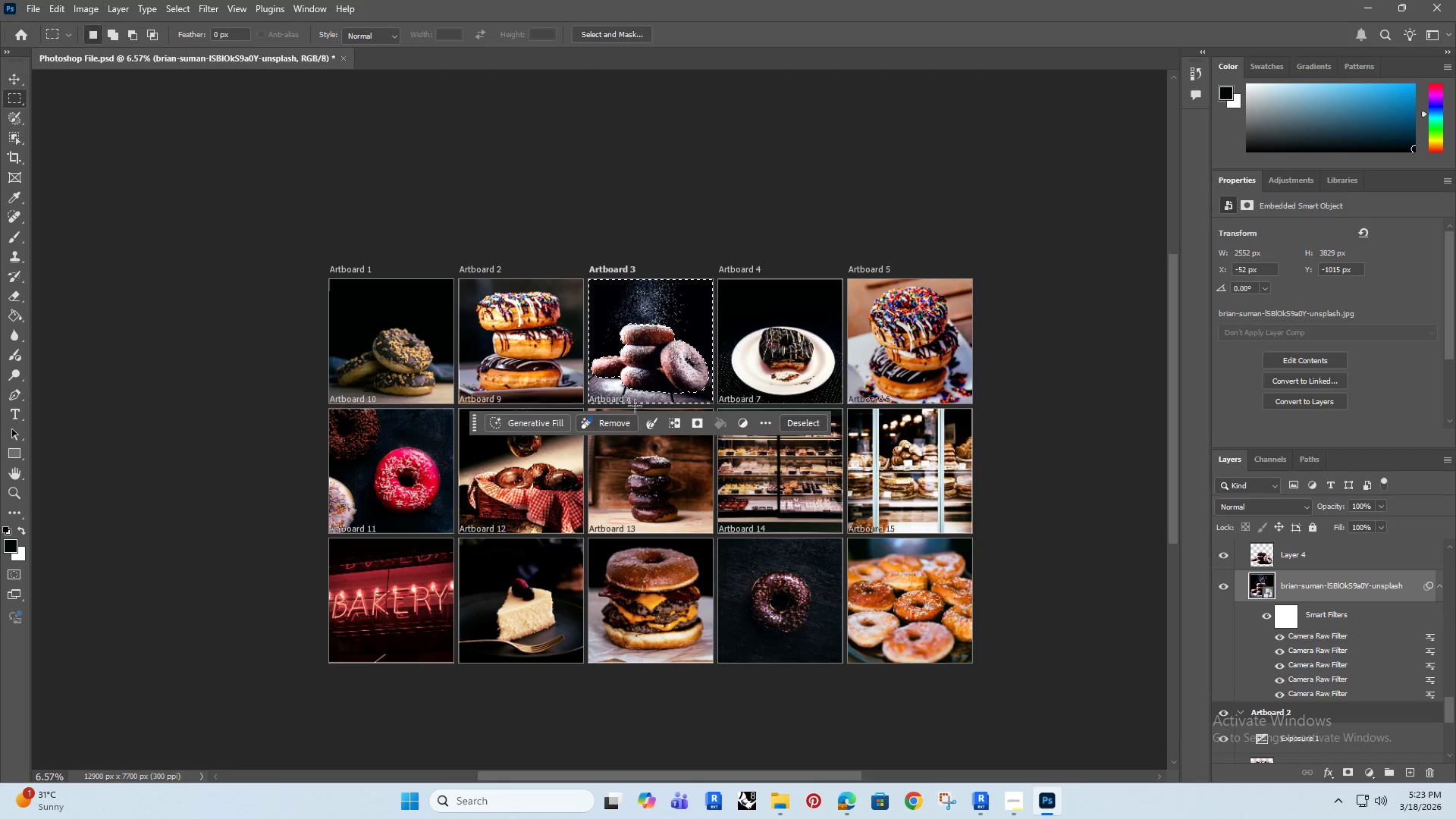 
hold_key(key=AltRight, duration=0.94)
 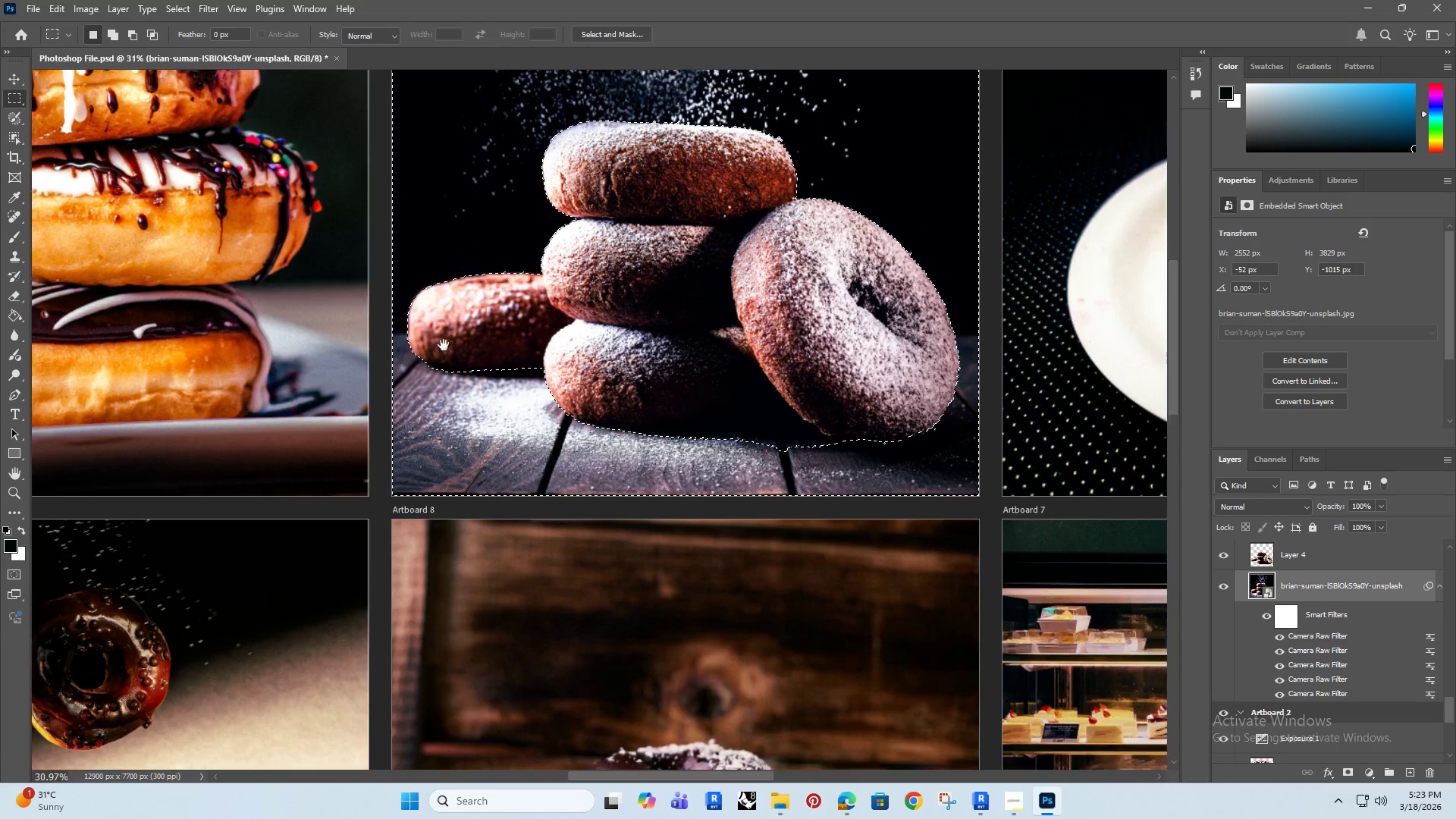 
hold_key(key=Space, duration=1.42)
 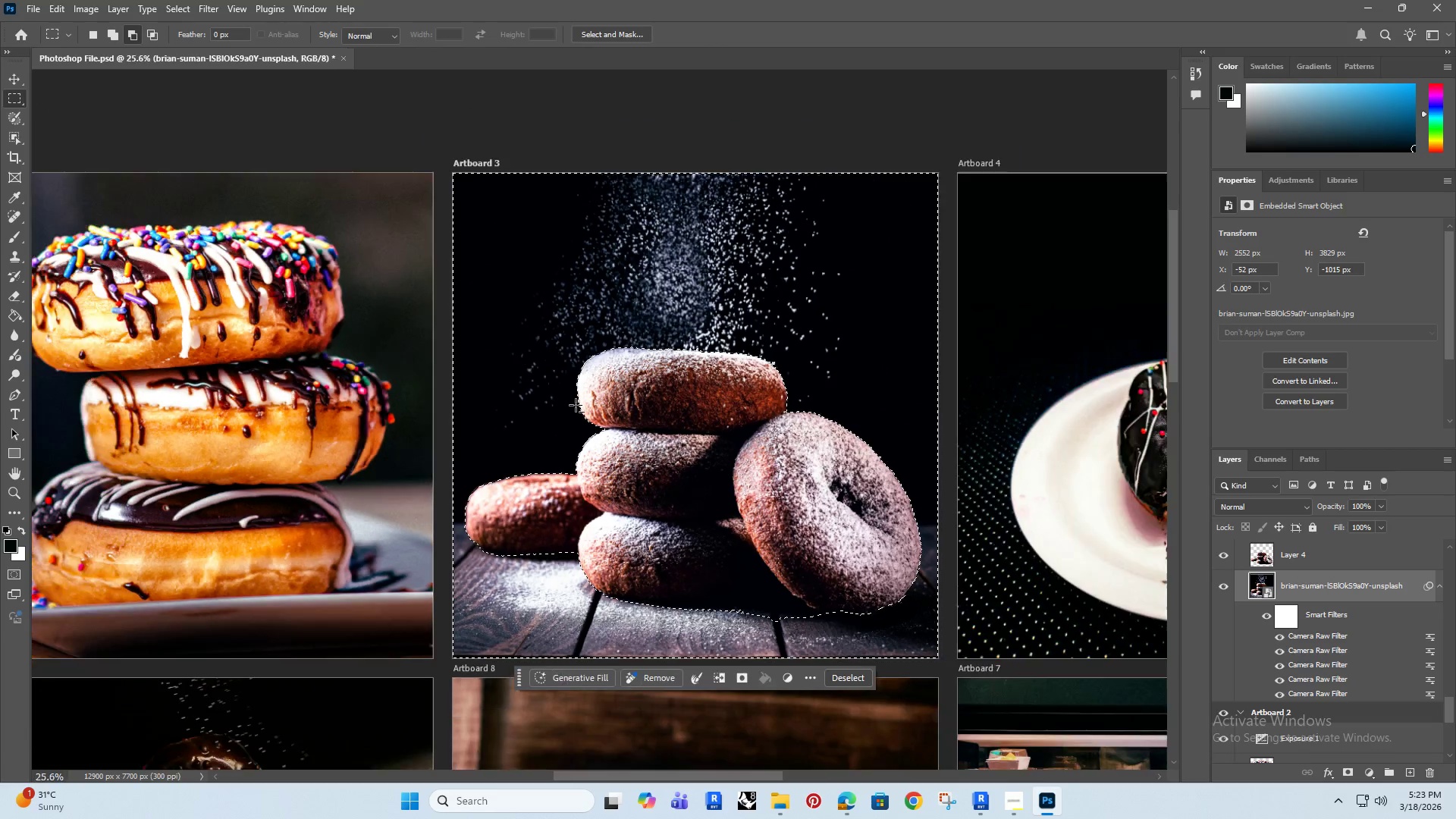 
scroll: coordinate [646, 387], scroll_direction: up, amount: 15.0
 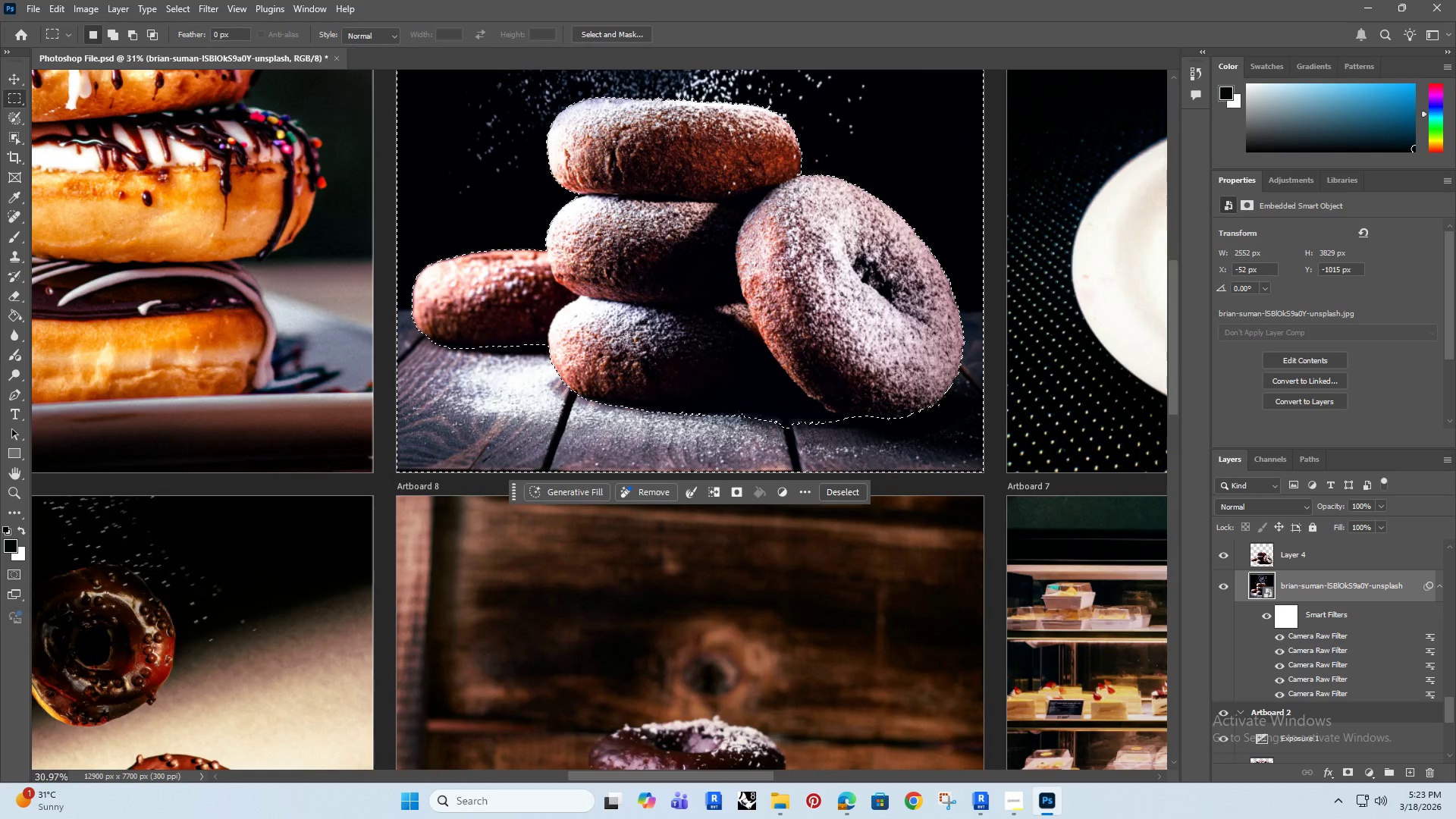 
left_click_drag(start_coordinate=[463, 233], to_coordinate=[494, 472])
 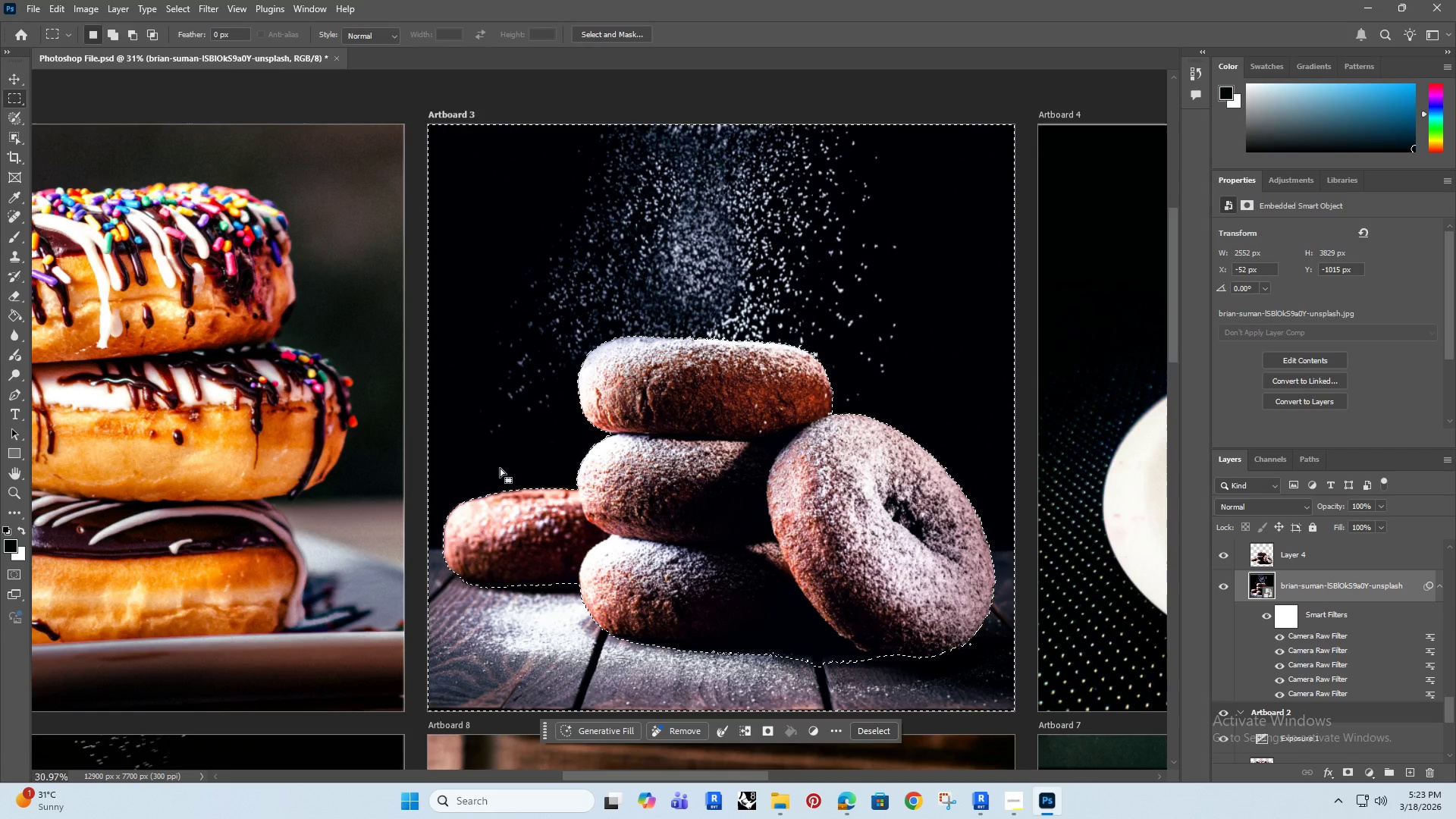 
hold_key(key=AltRight, duration=0.5)
scroll: coordinate [576, 405], scroll_direction: down, amount: 2.0
 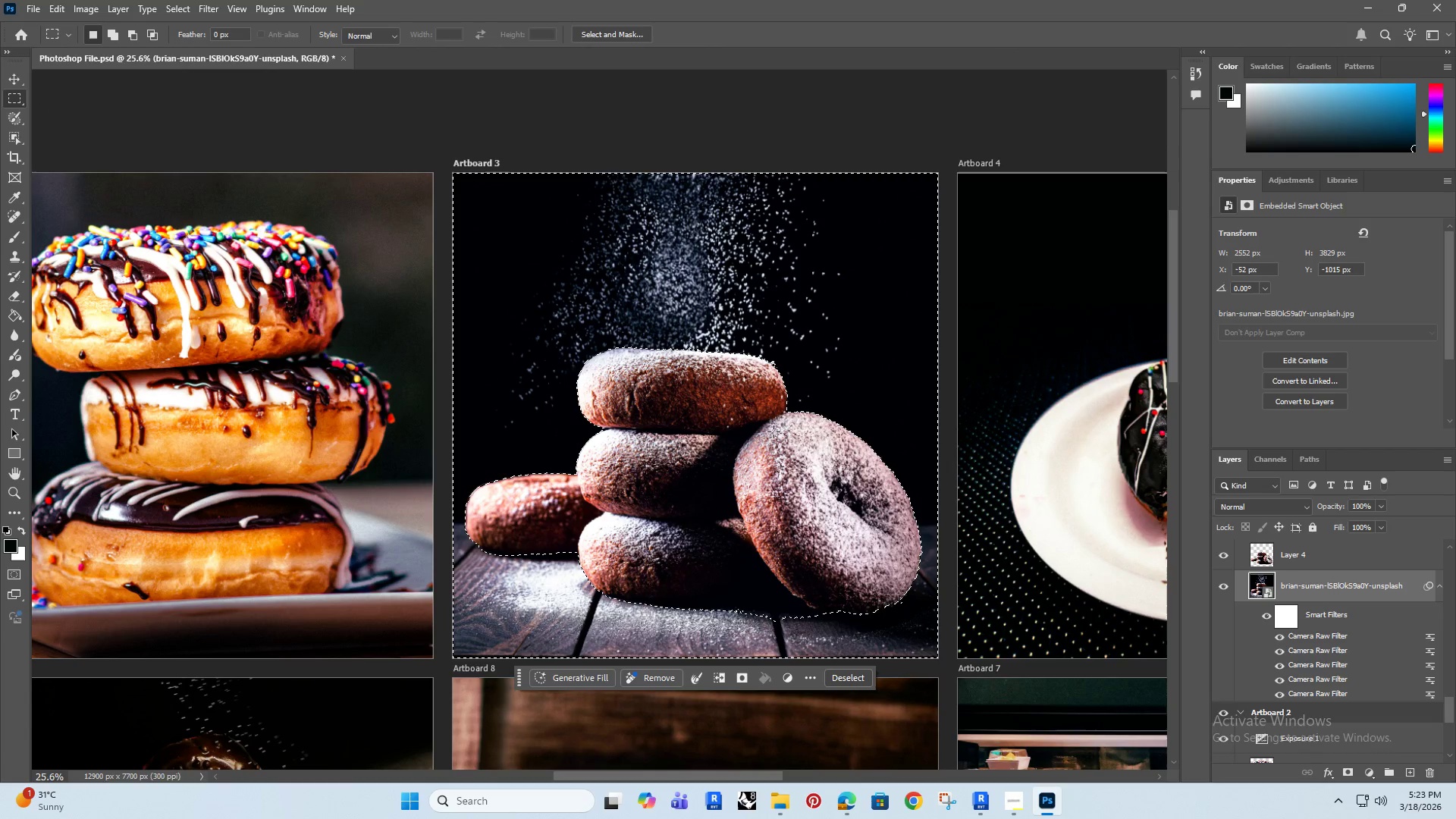 
wait(7.44)
 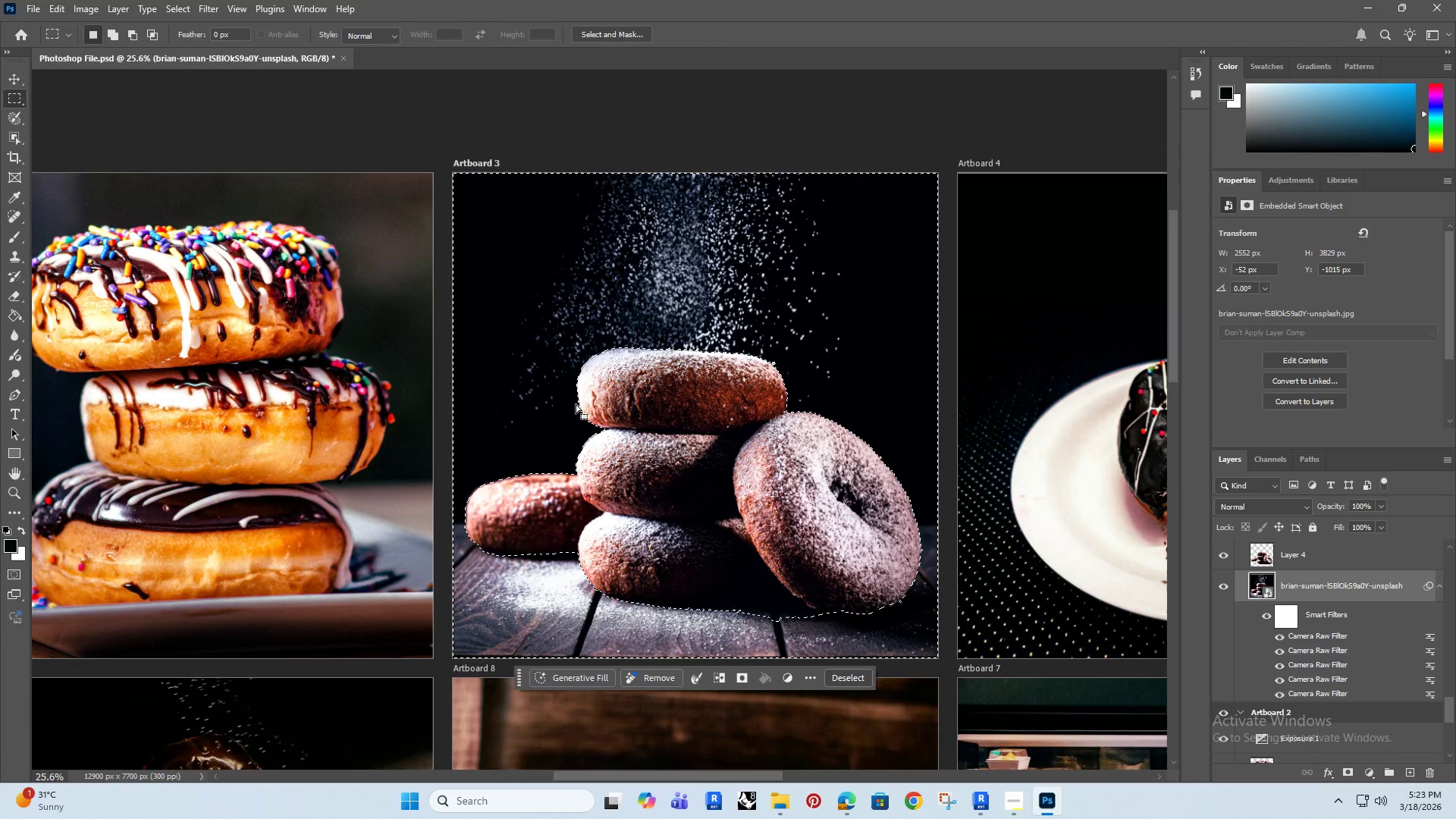 
left_click([204, 6])
 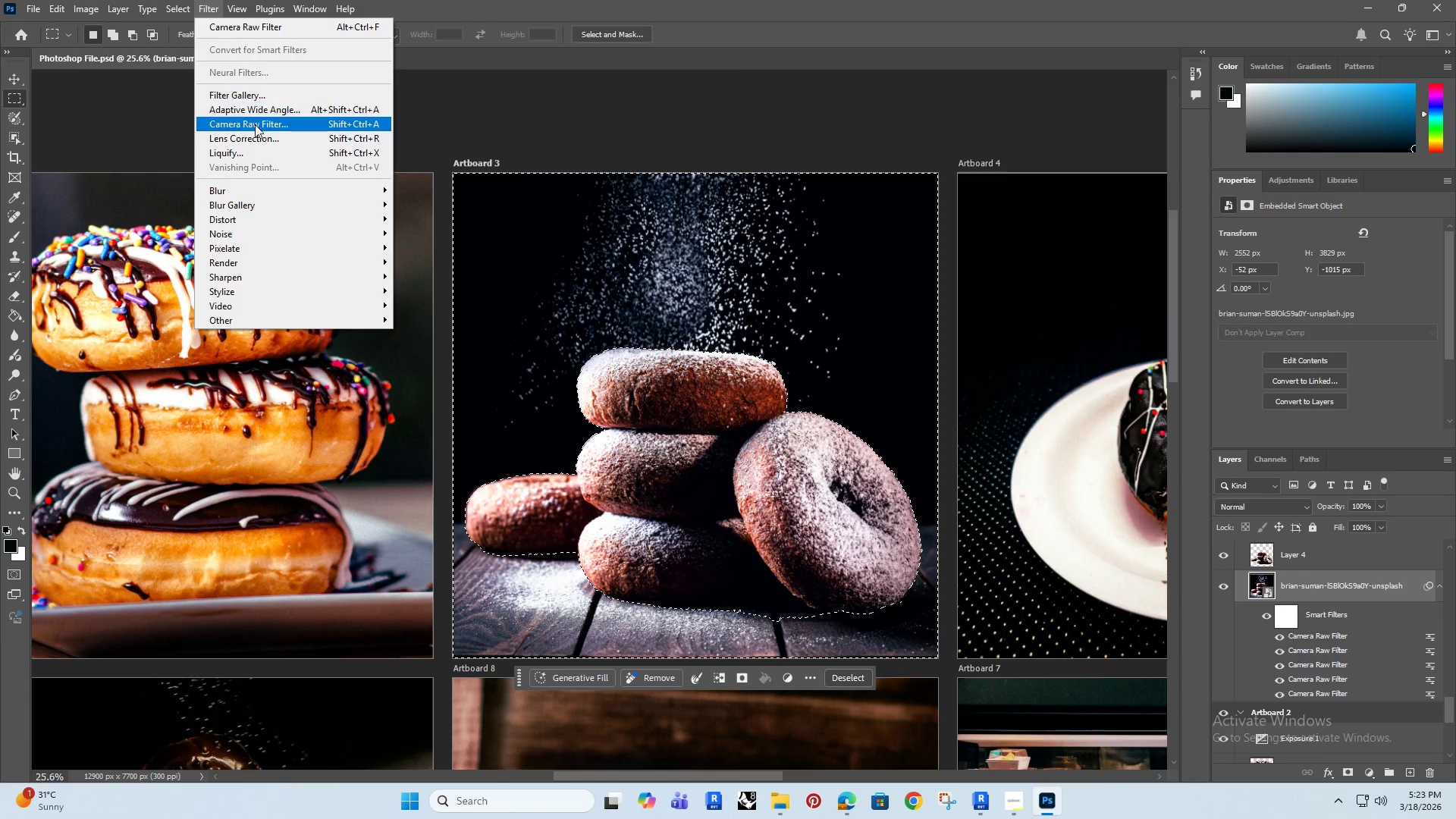 
left_click([256, 126])
 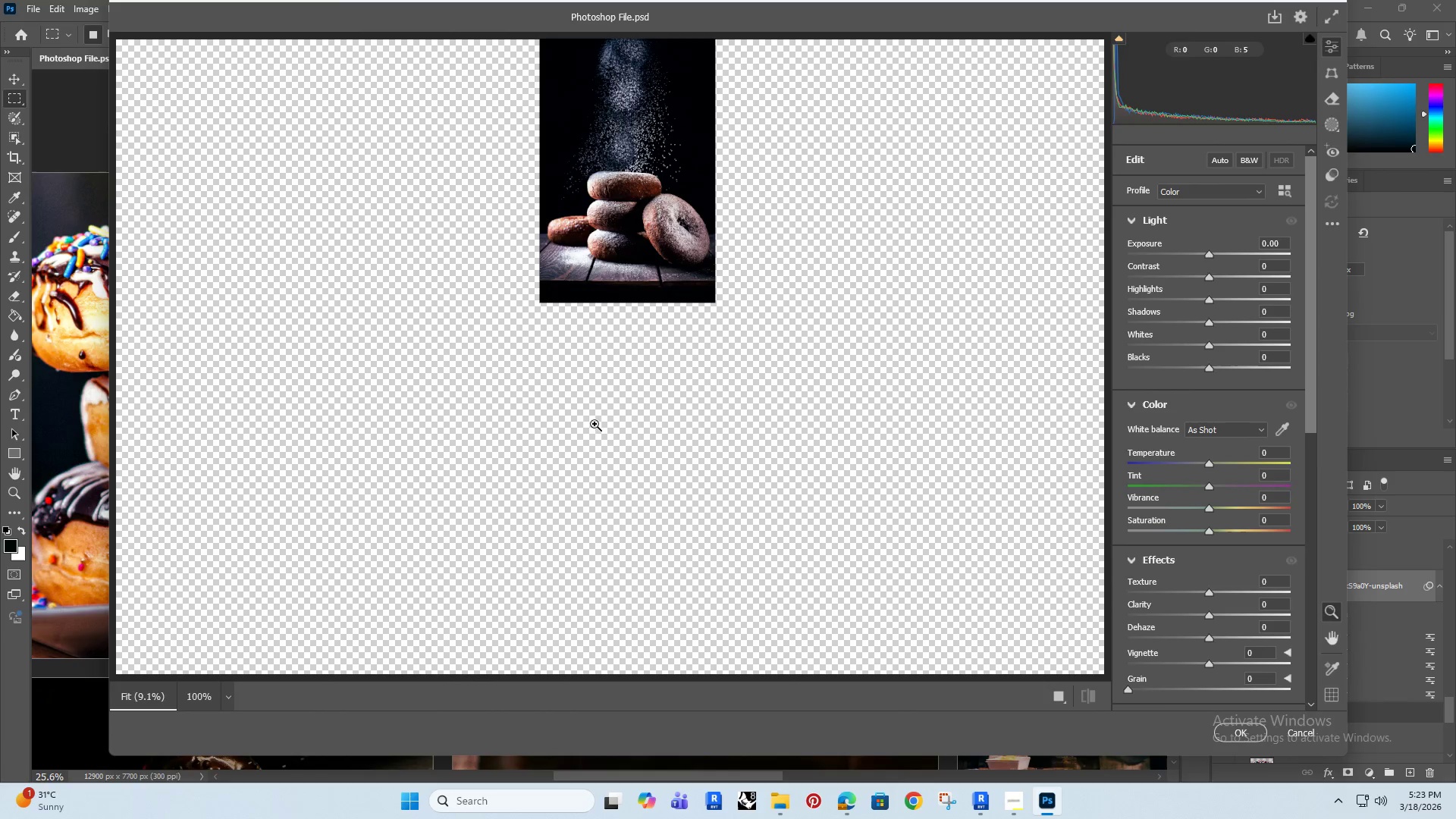 
wait(9.25)
 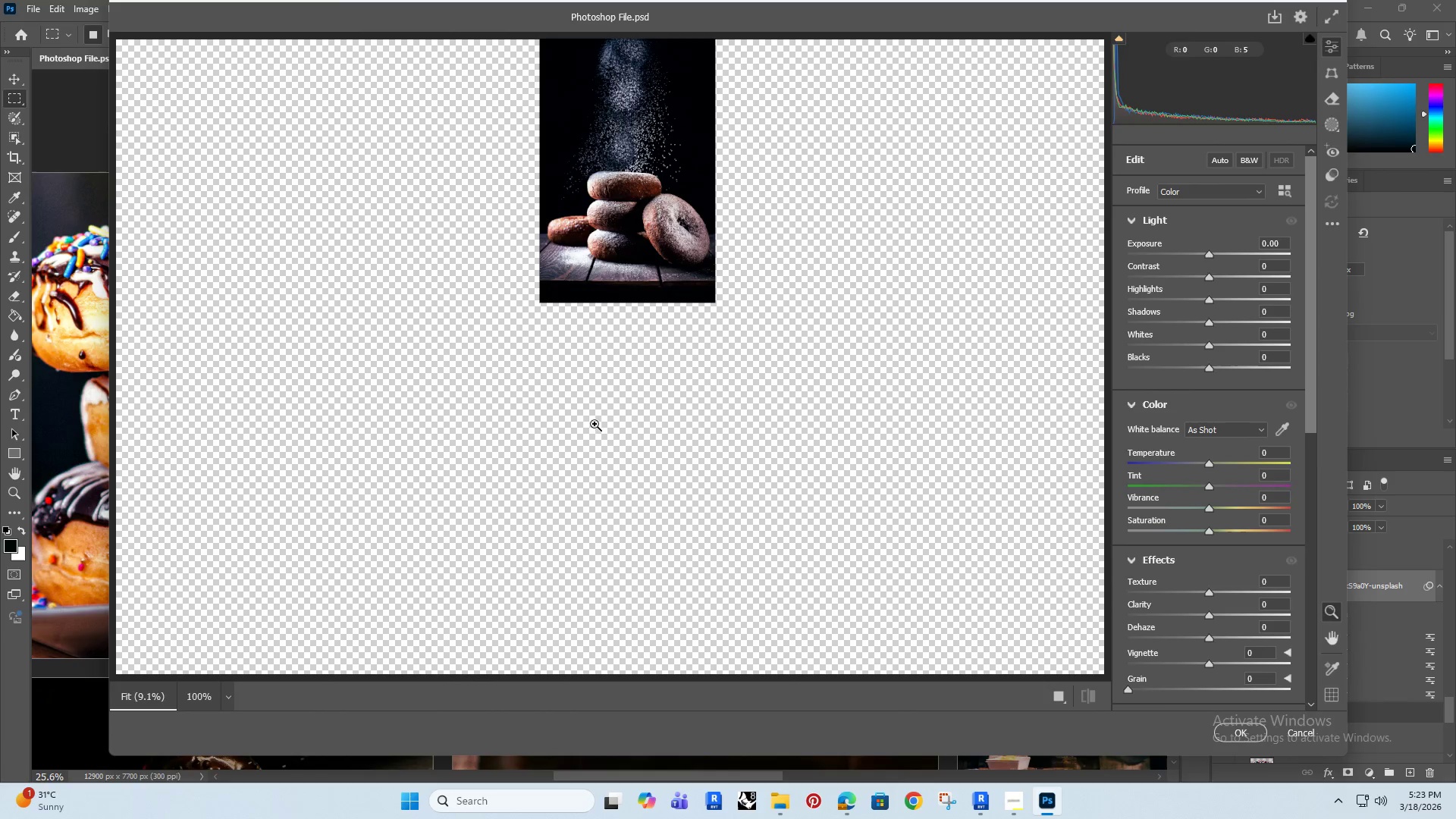 
left_click([1274, 240])
 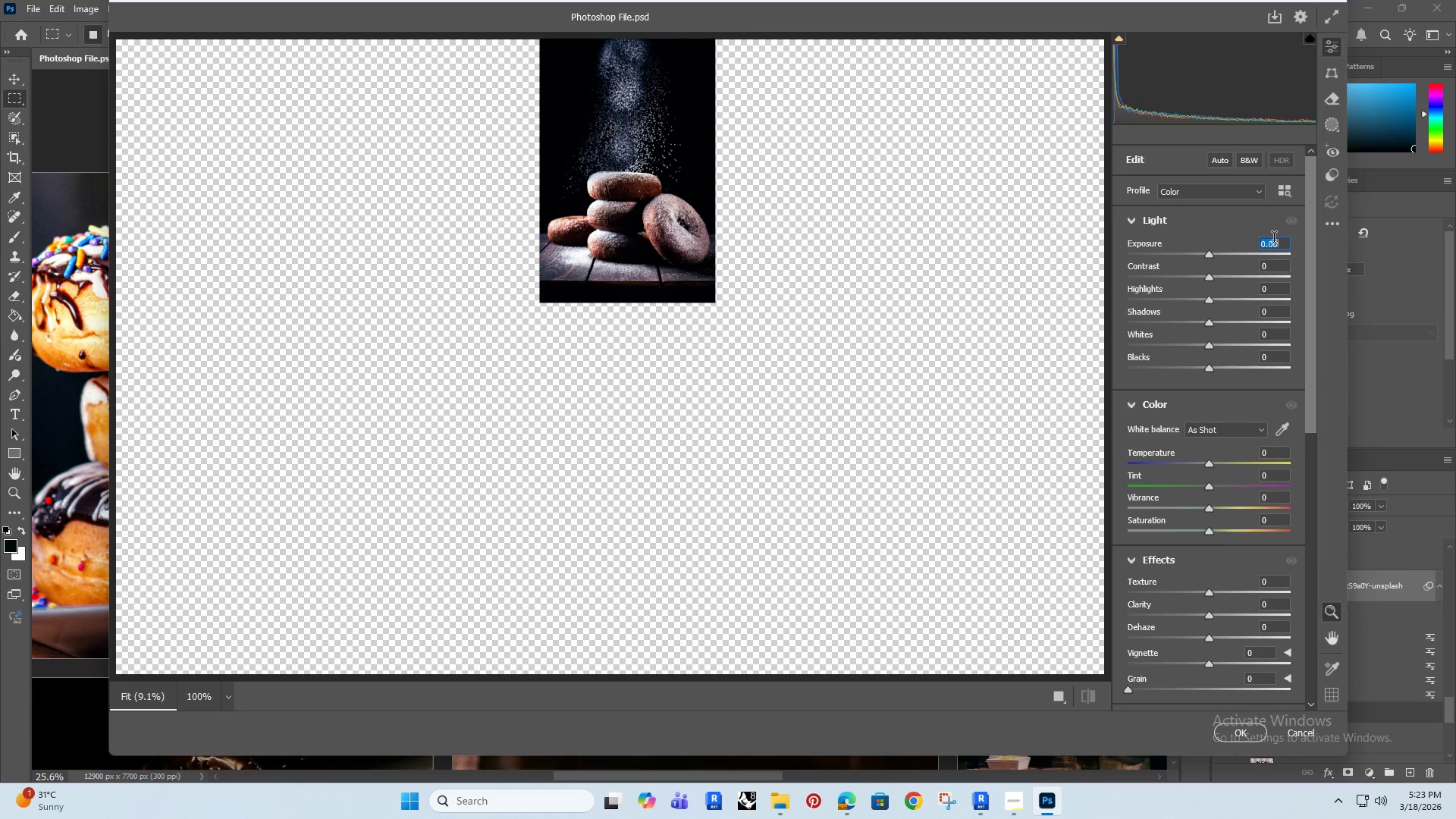 
key(Minus)
 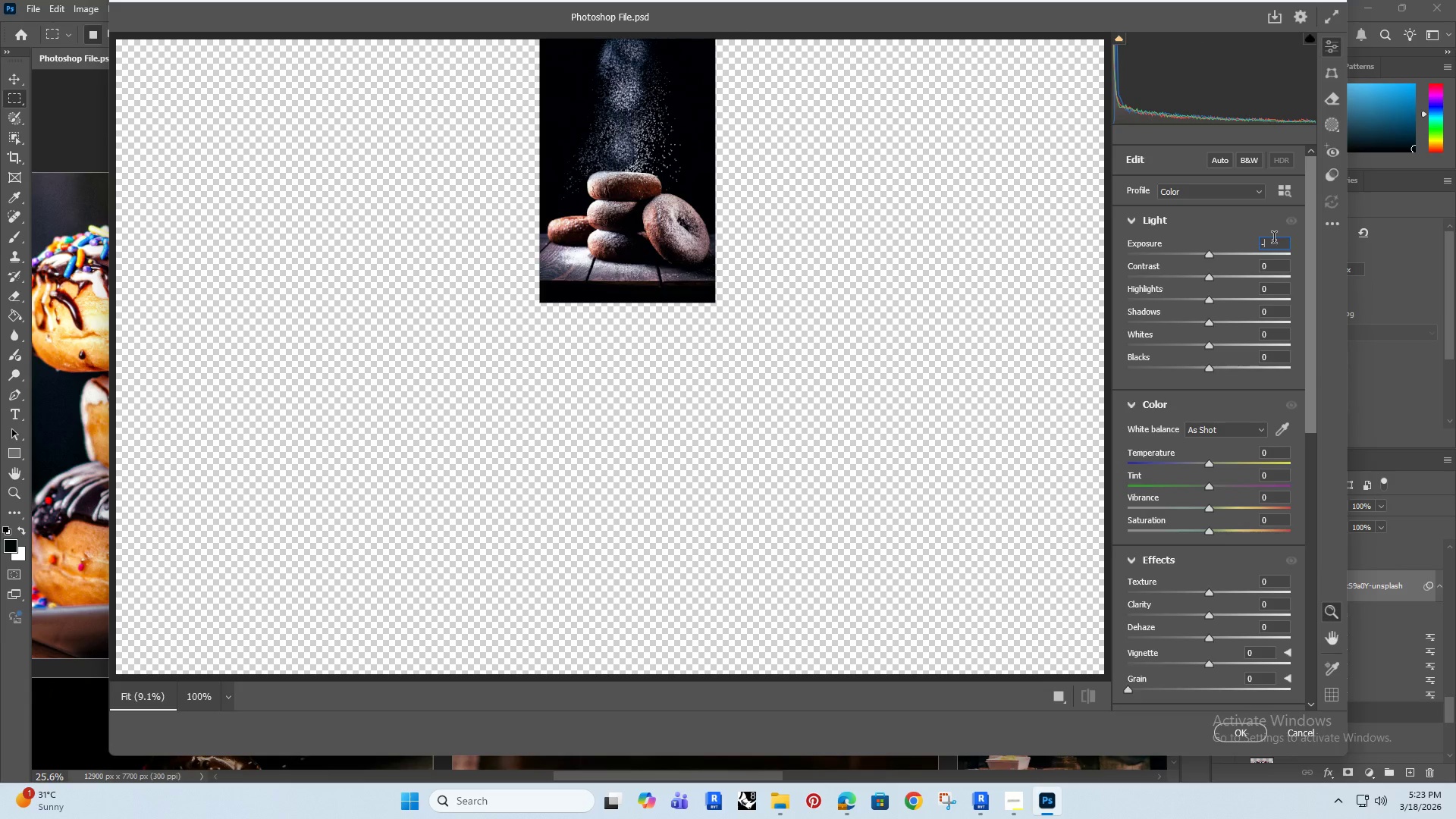 
key(0)
 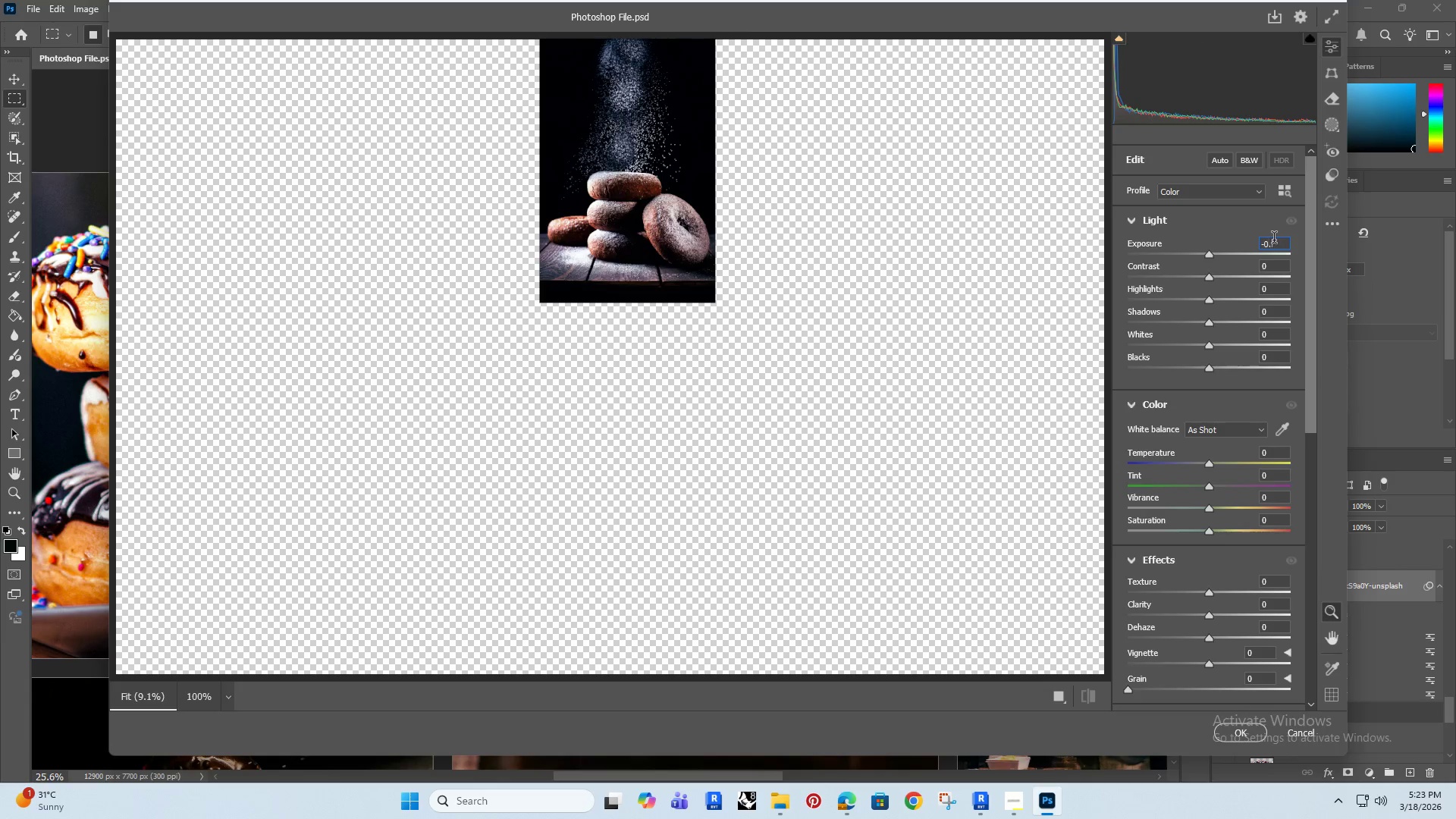 
key(Period)
 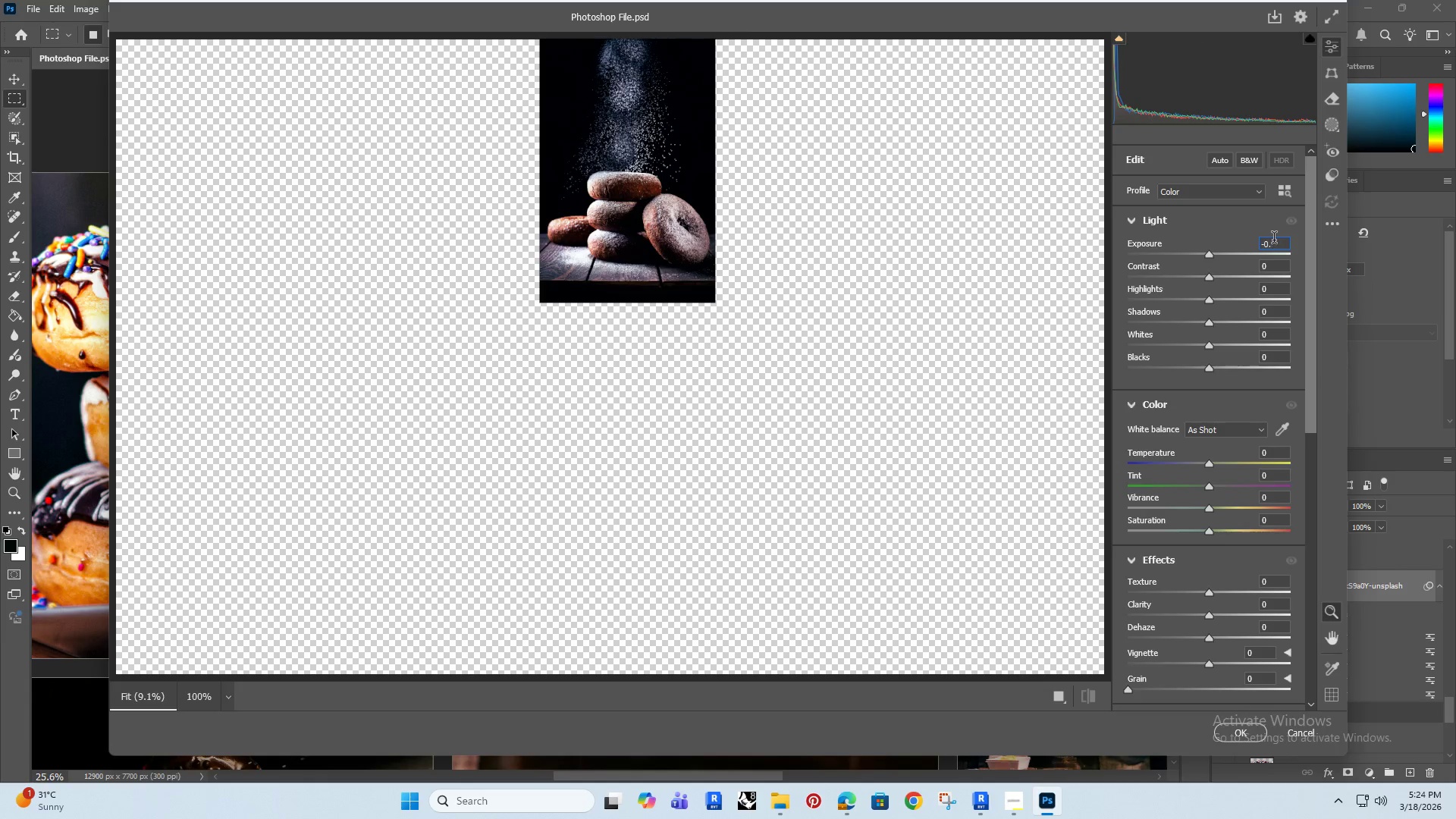 
key(5)
 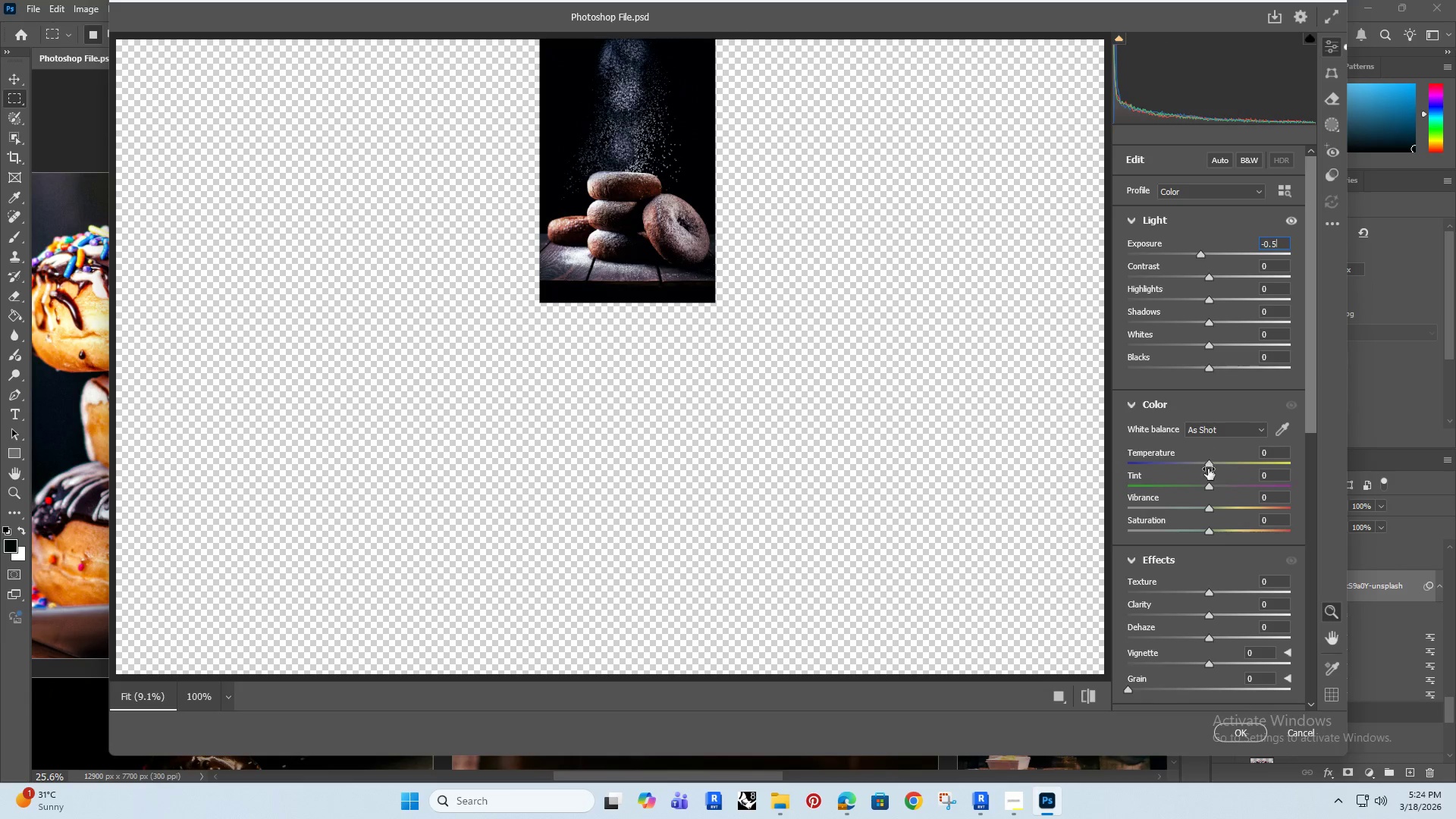 
left_click([1270, 607])
 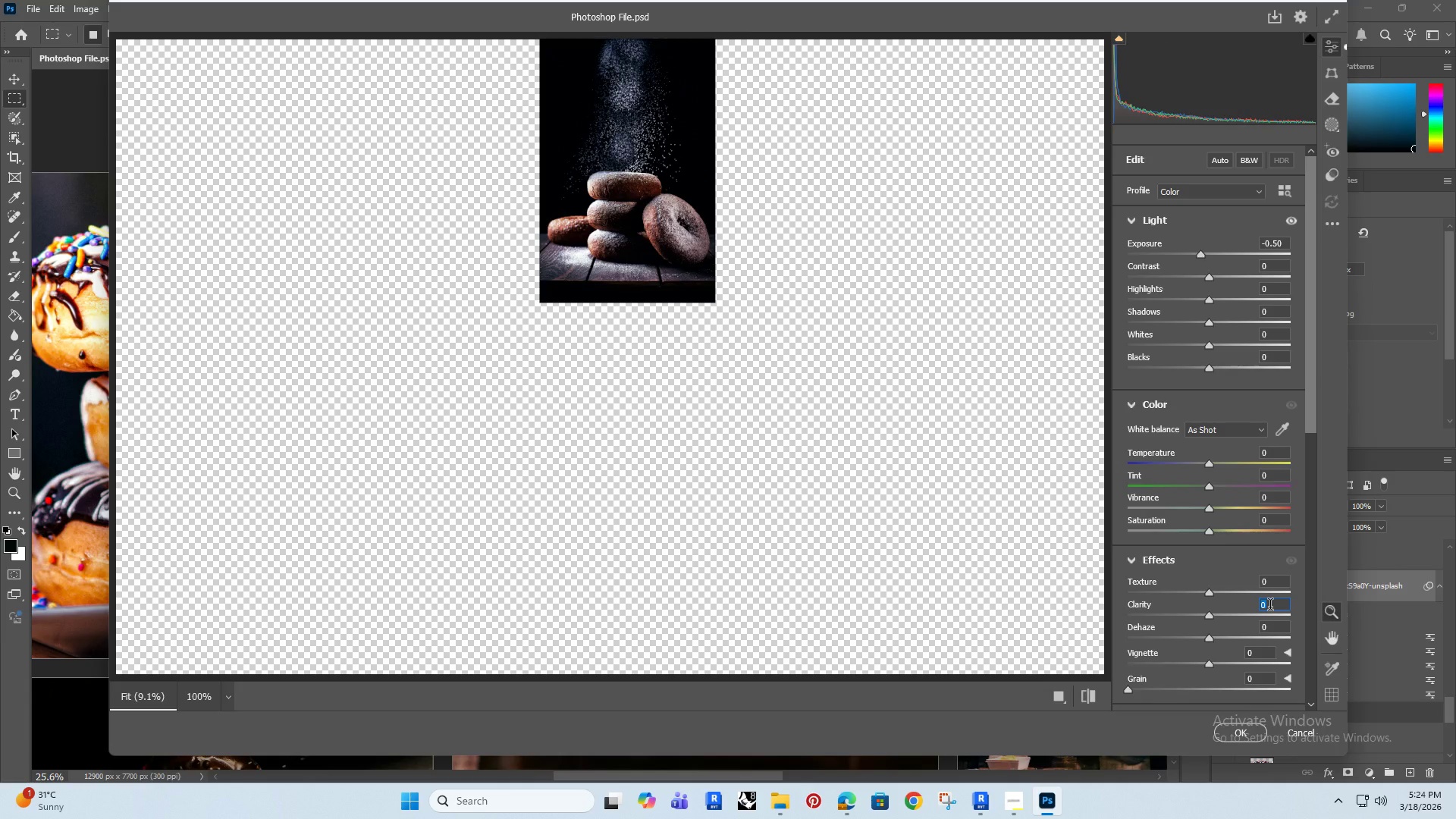 
key(Minus)
 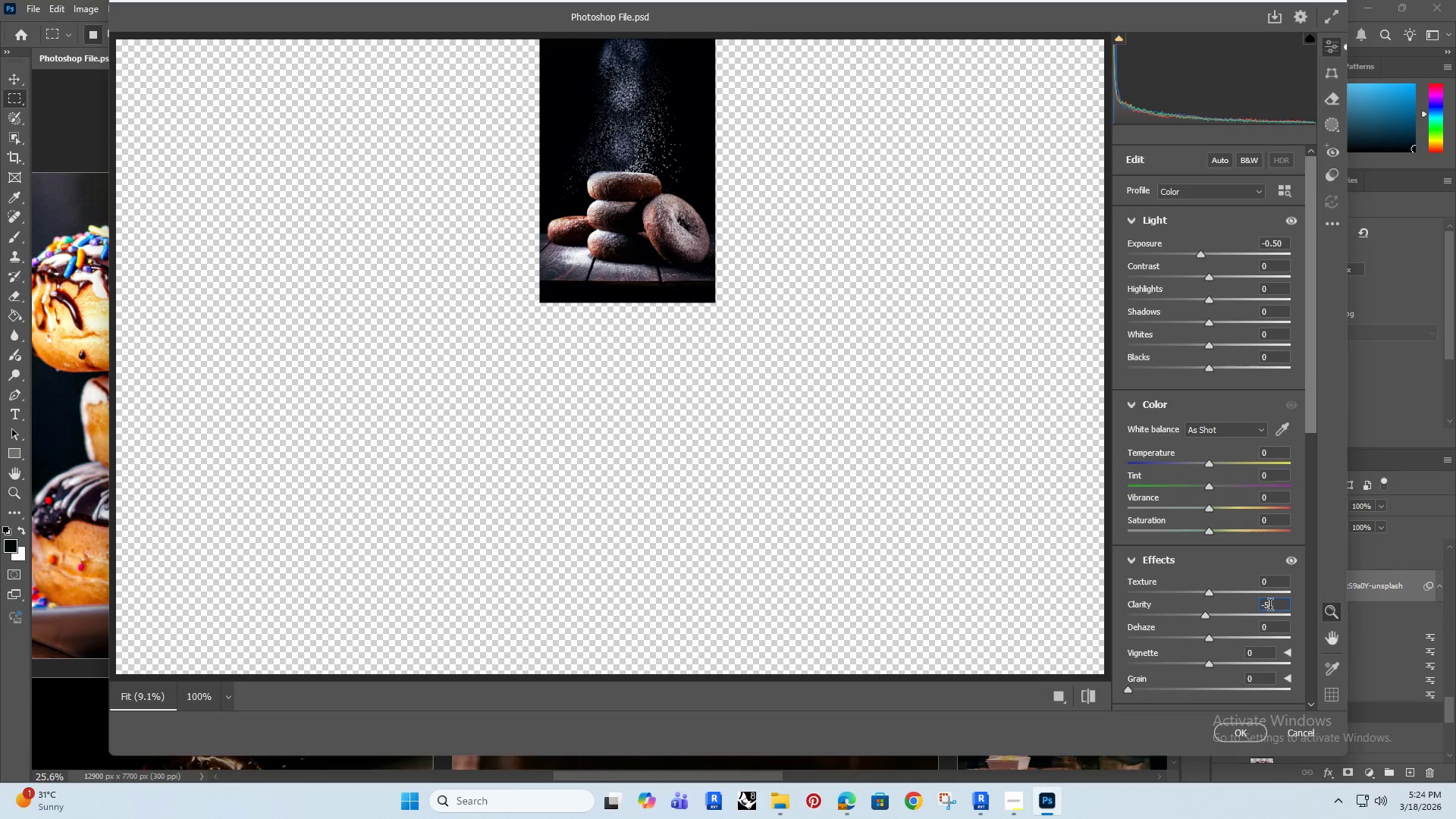 
key(5)
 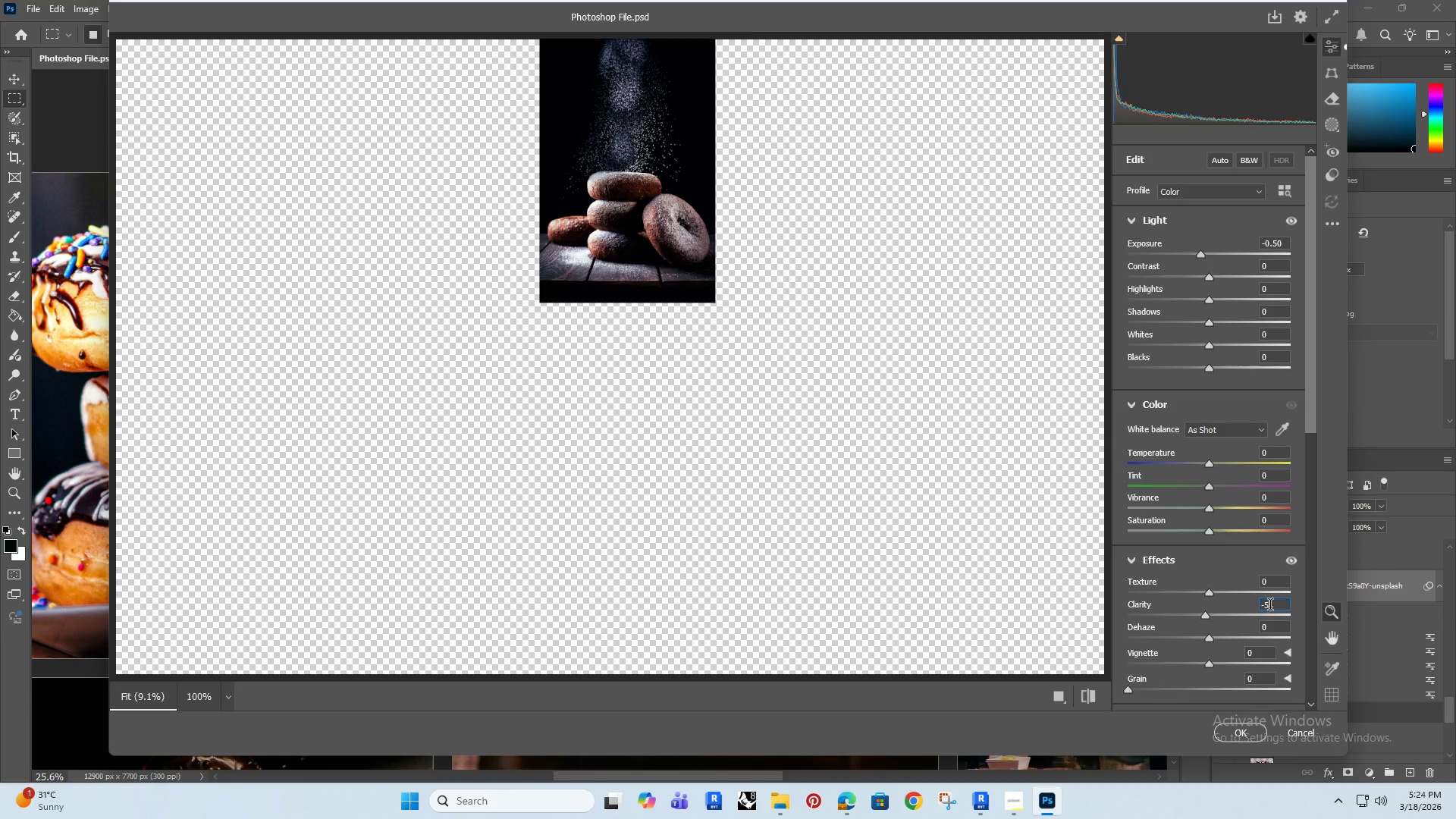 
wait(8.17)
 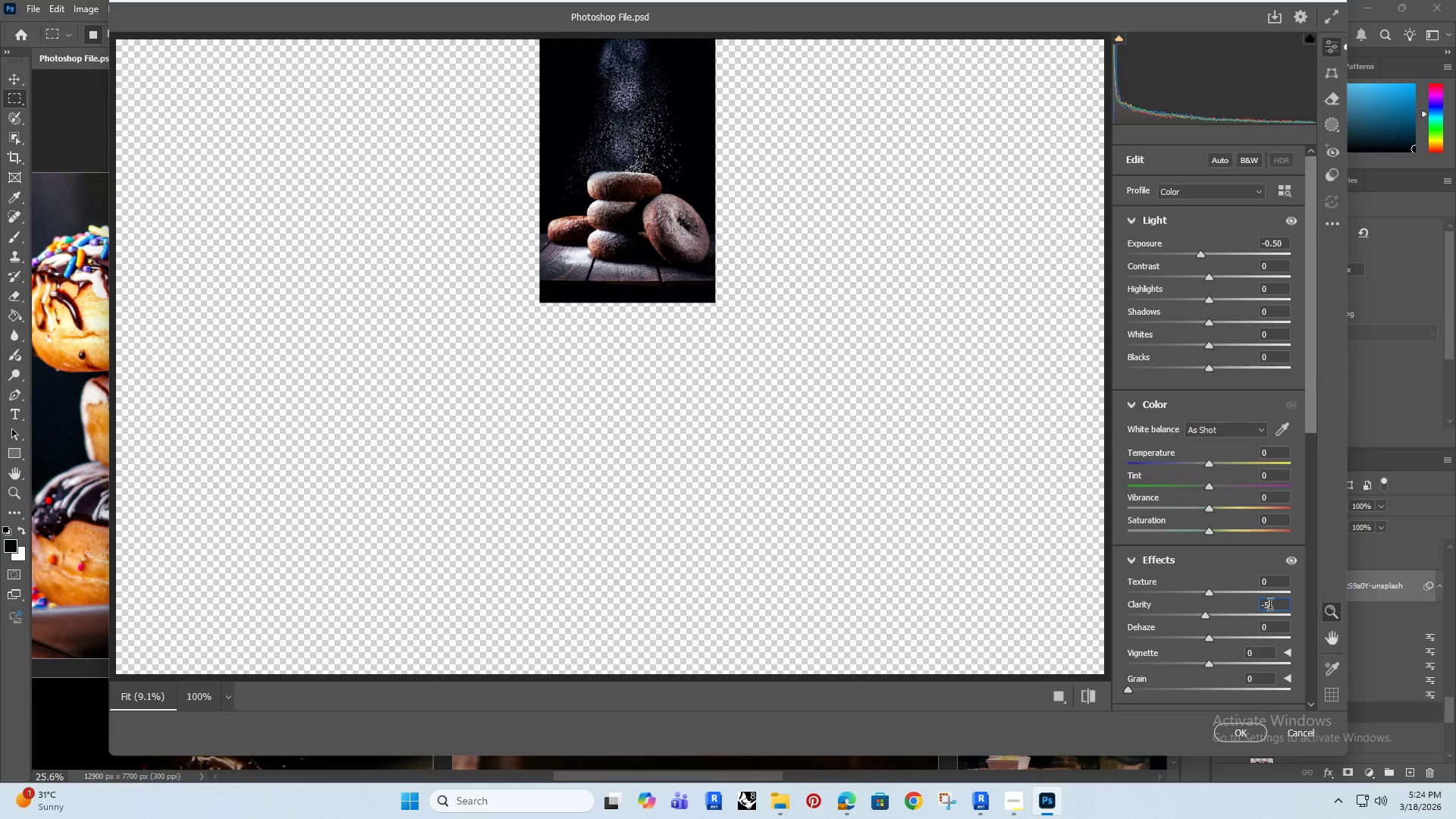 
left_click_drag(start_coordinate=[1211, 490], to_coordinate=[1216, 486])
 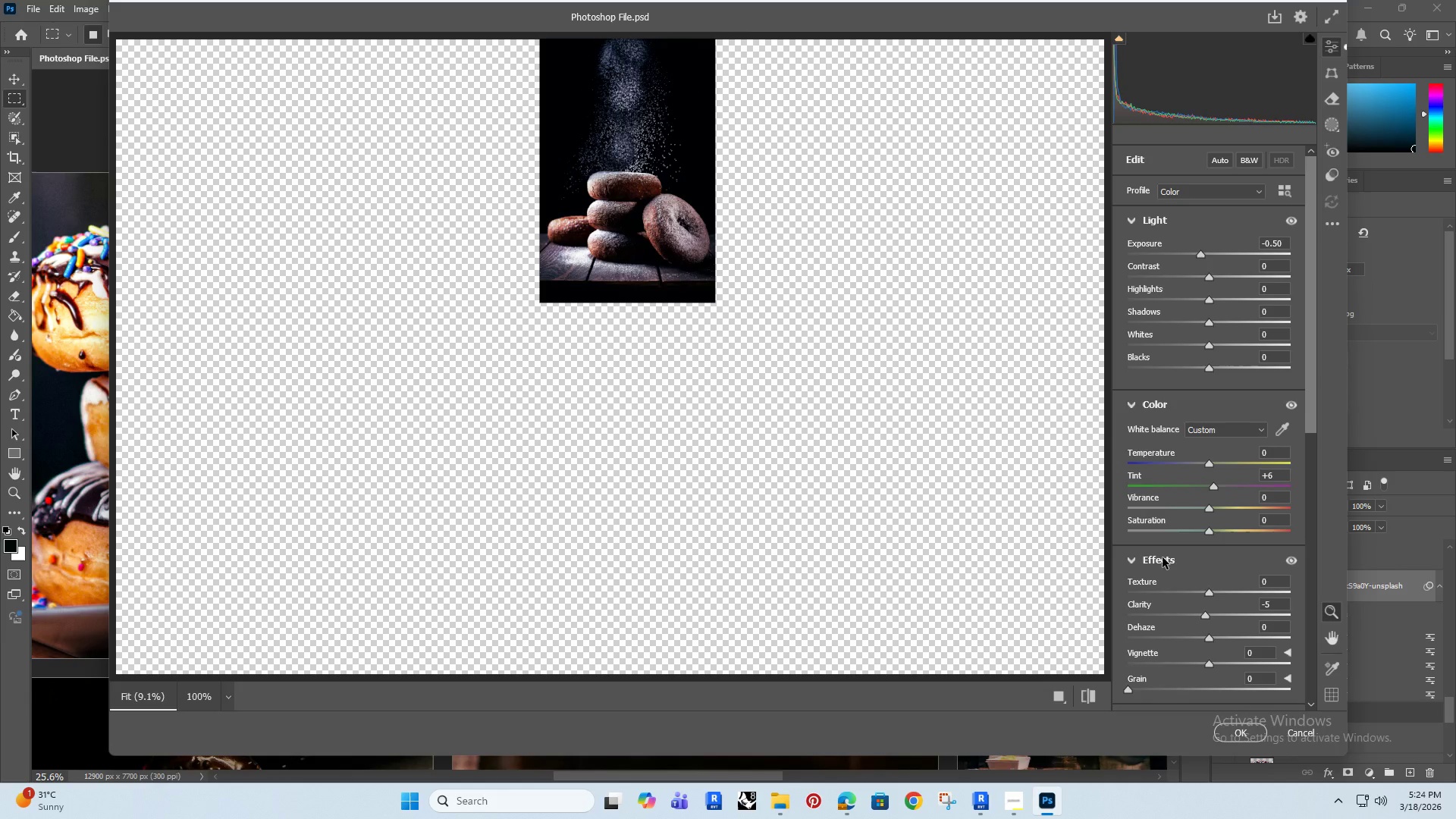 
left_click([1241, 731])
 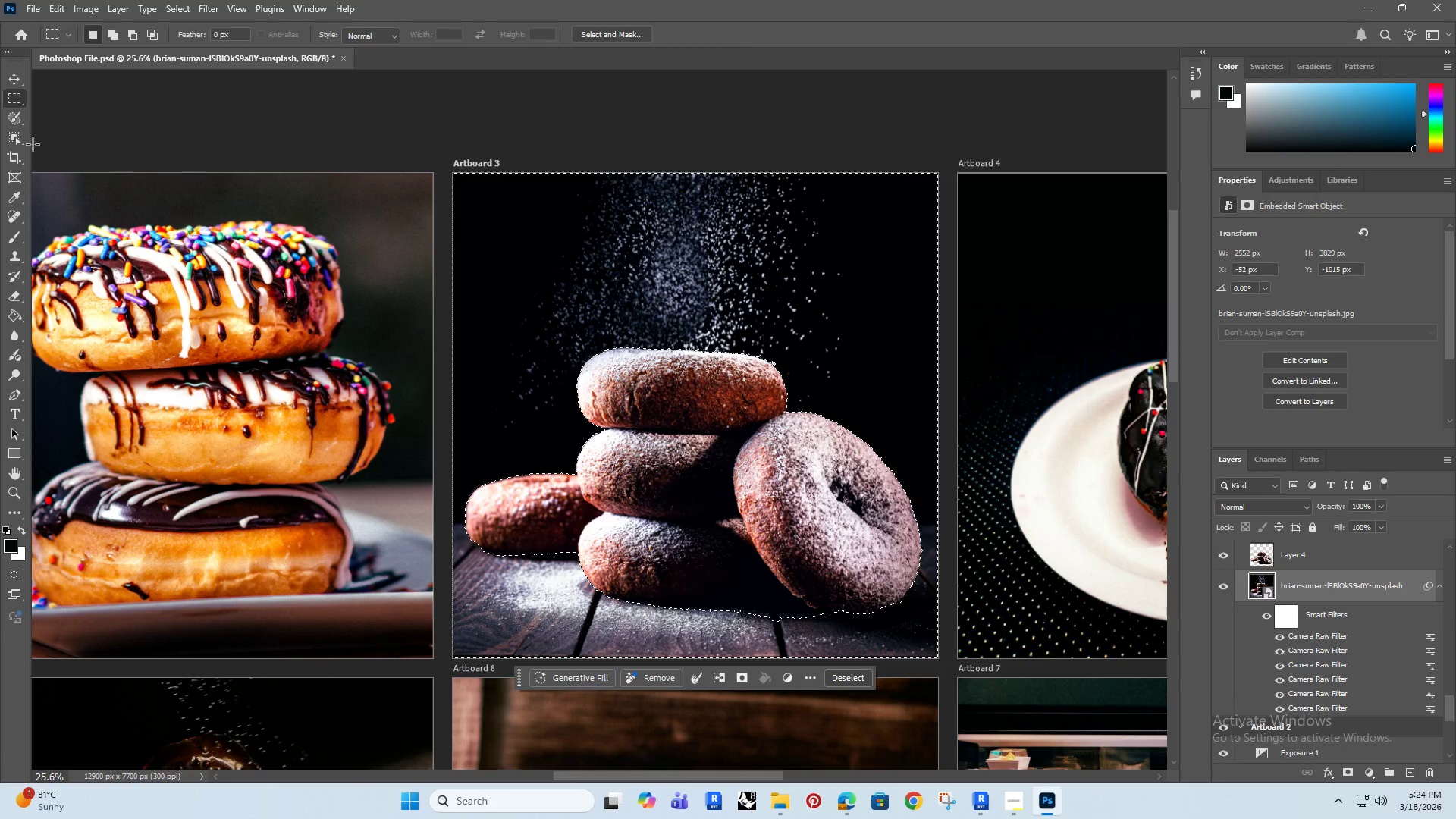 
wait(5.47)
 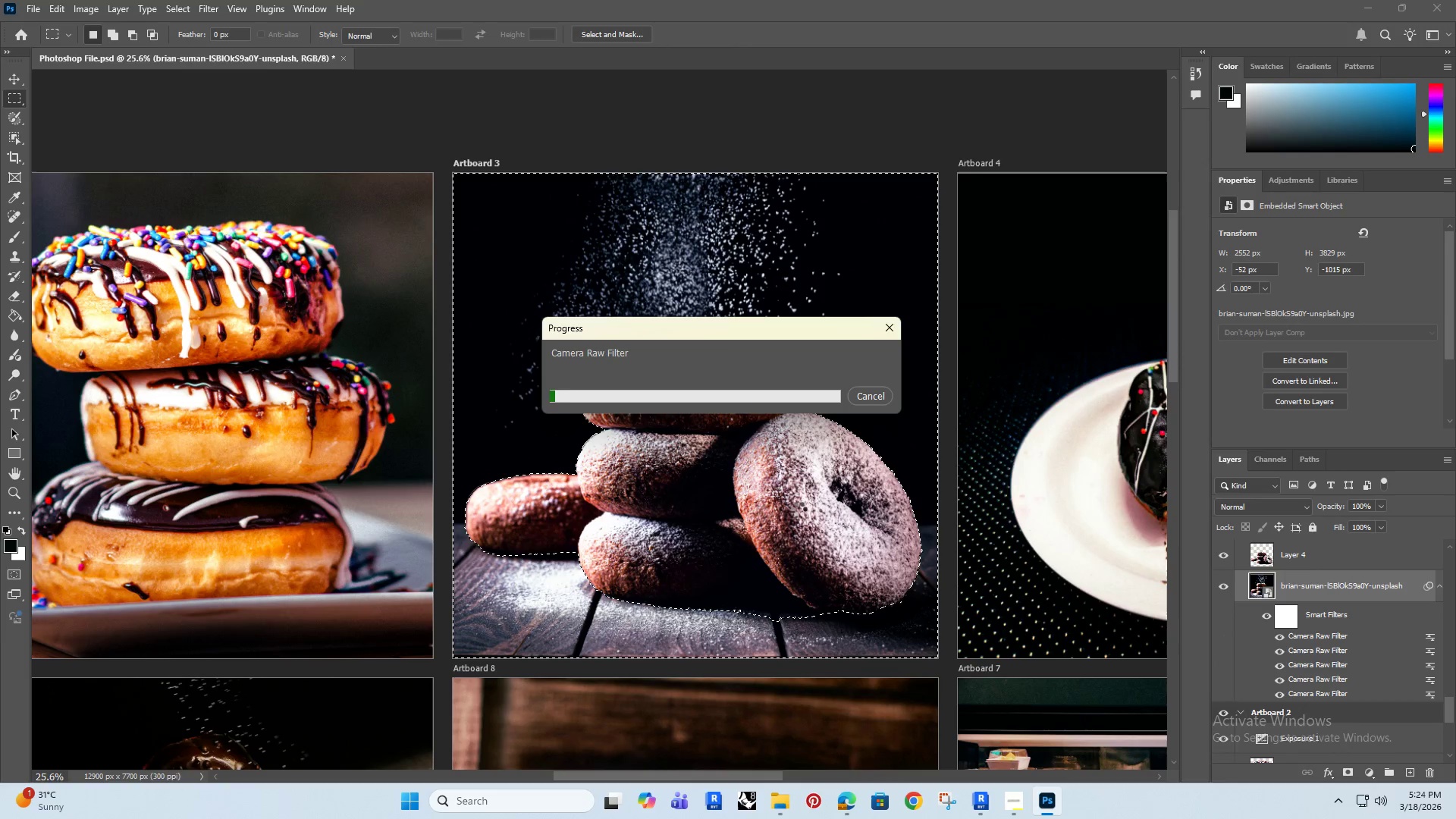 
left_click([843, 675])
 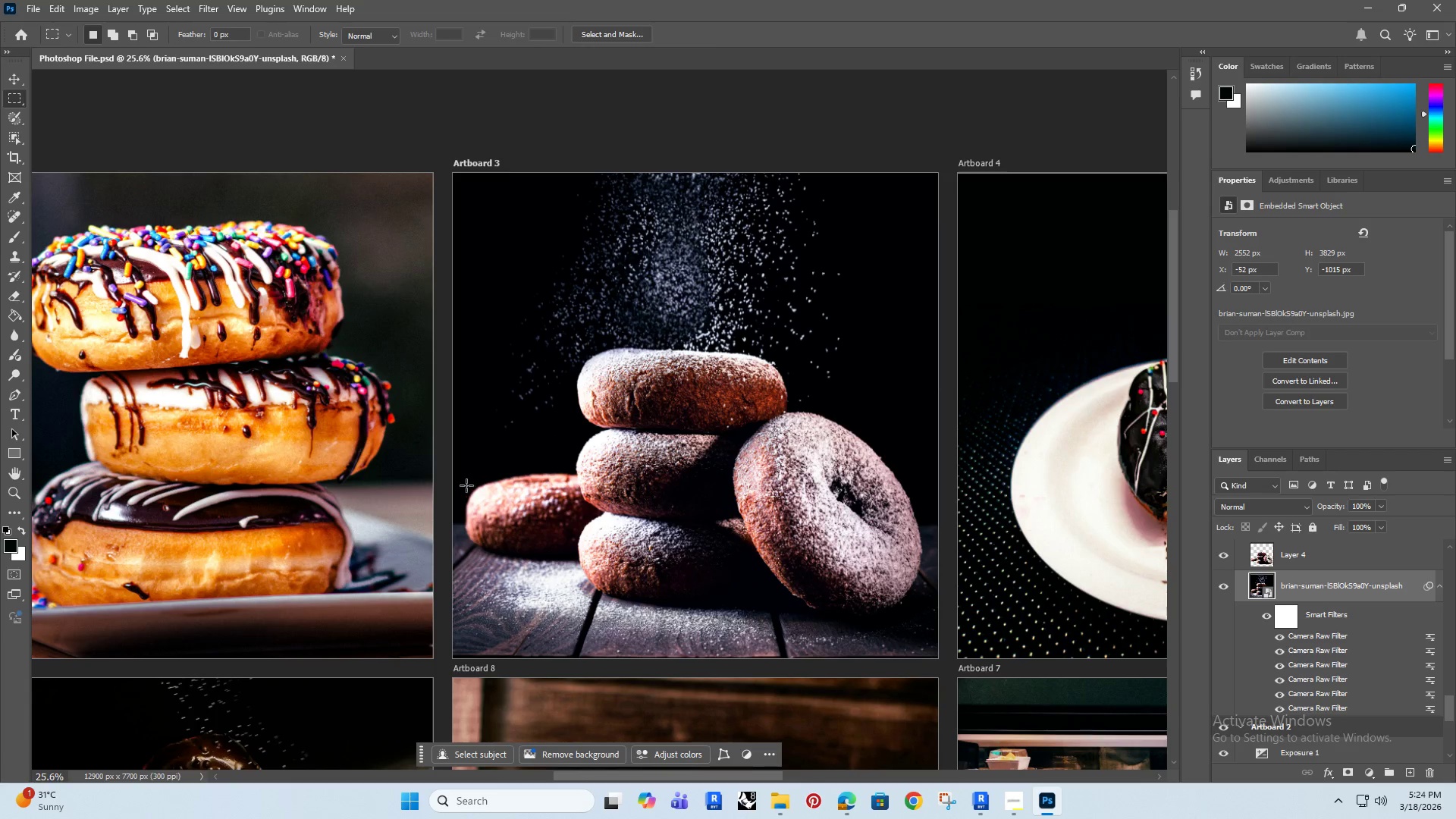 
hold_key(key=AltRight, duration=0.36)
 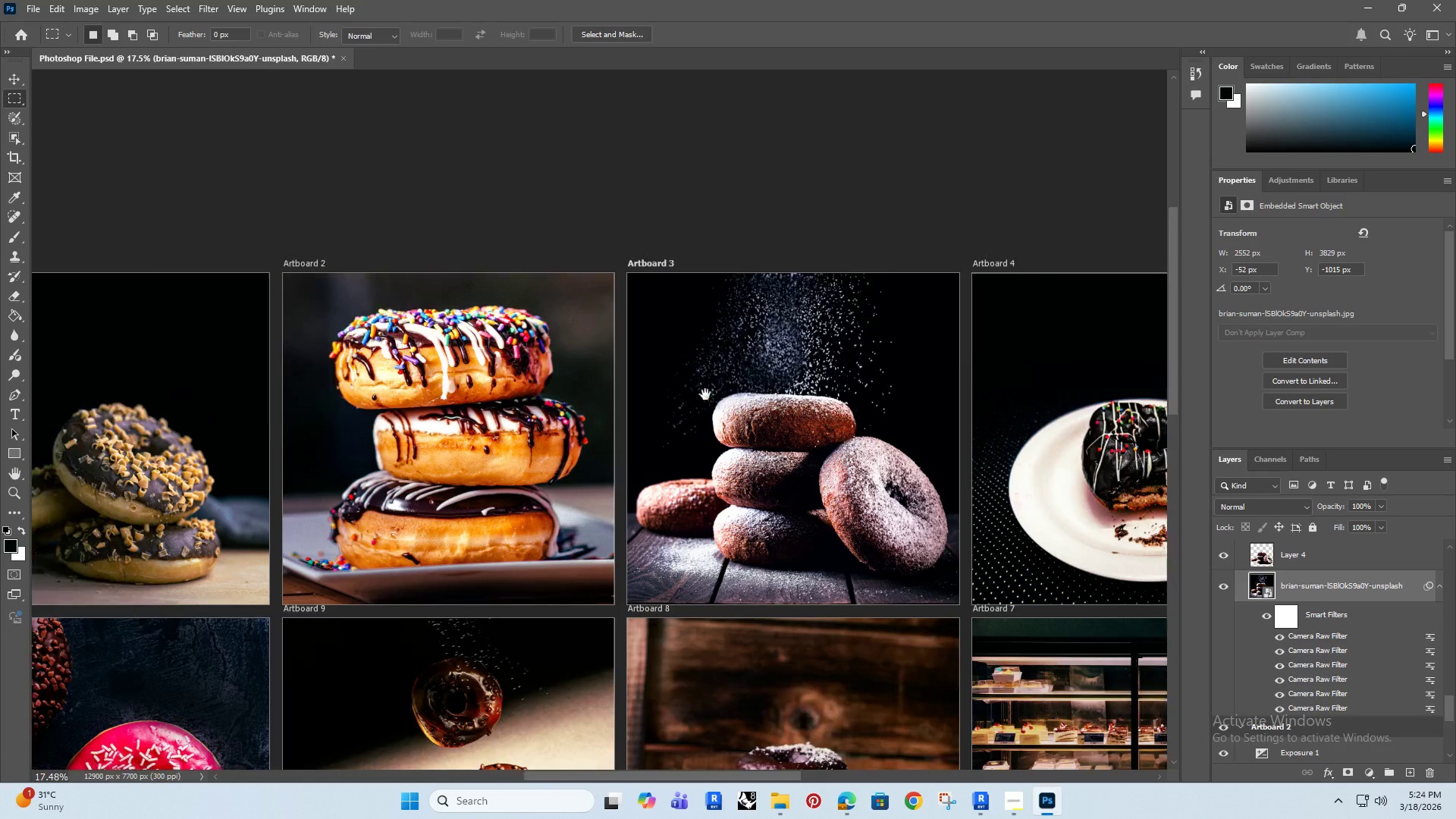 
hold_key(key=Space, duration=0.64)
 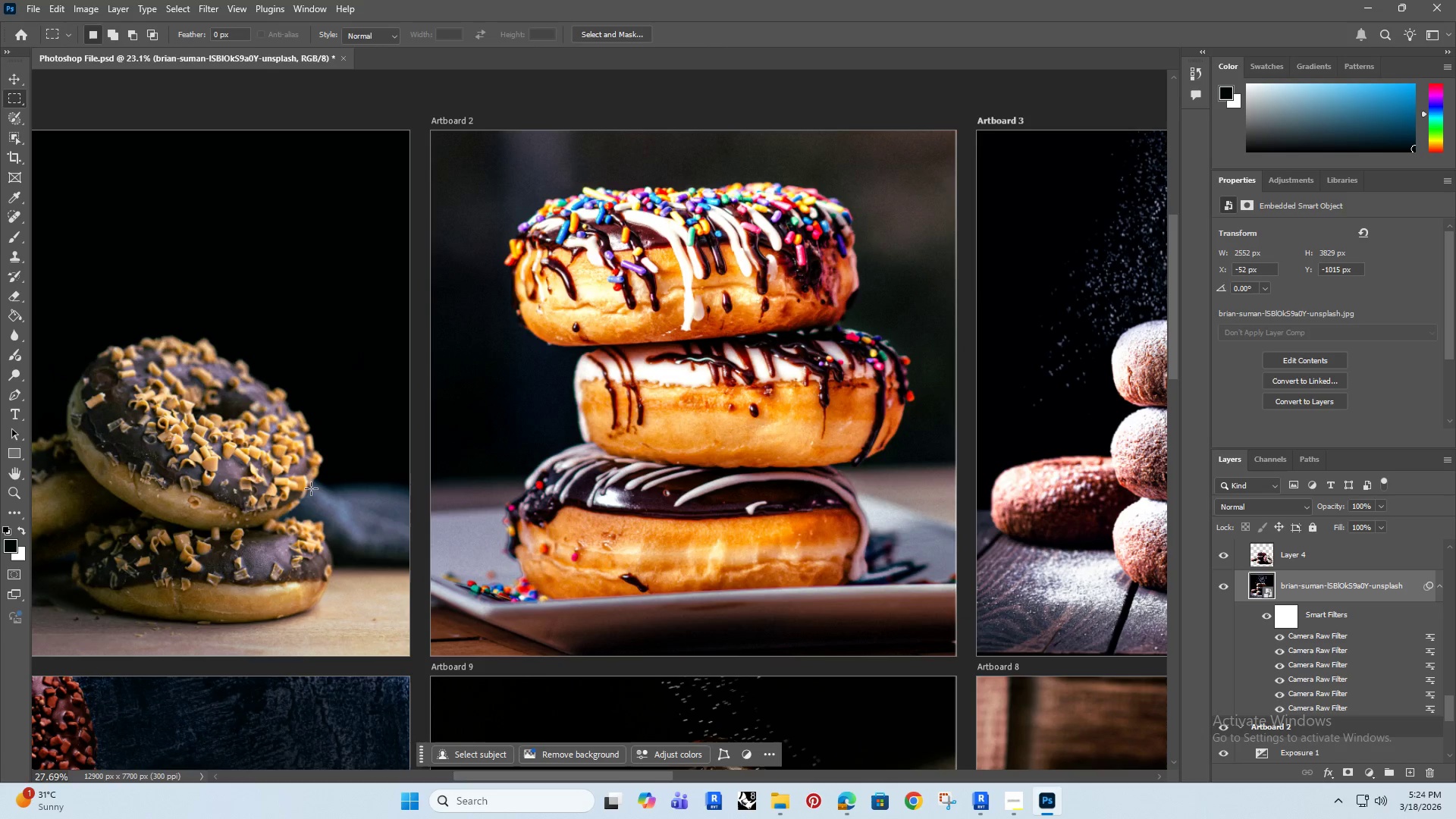 
scroll: coordinate [463, 484], scroll_direction: down, amount: 4.0
 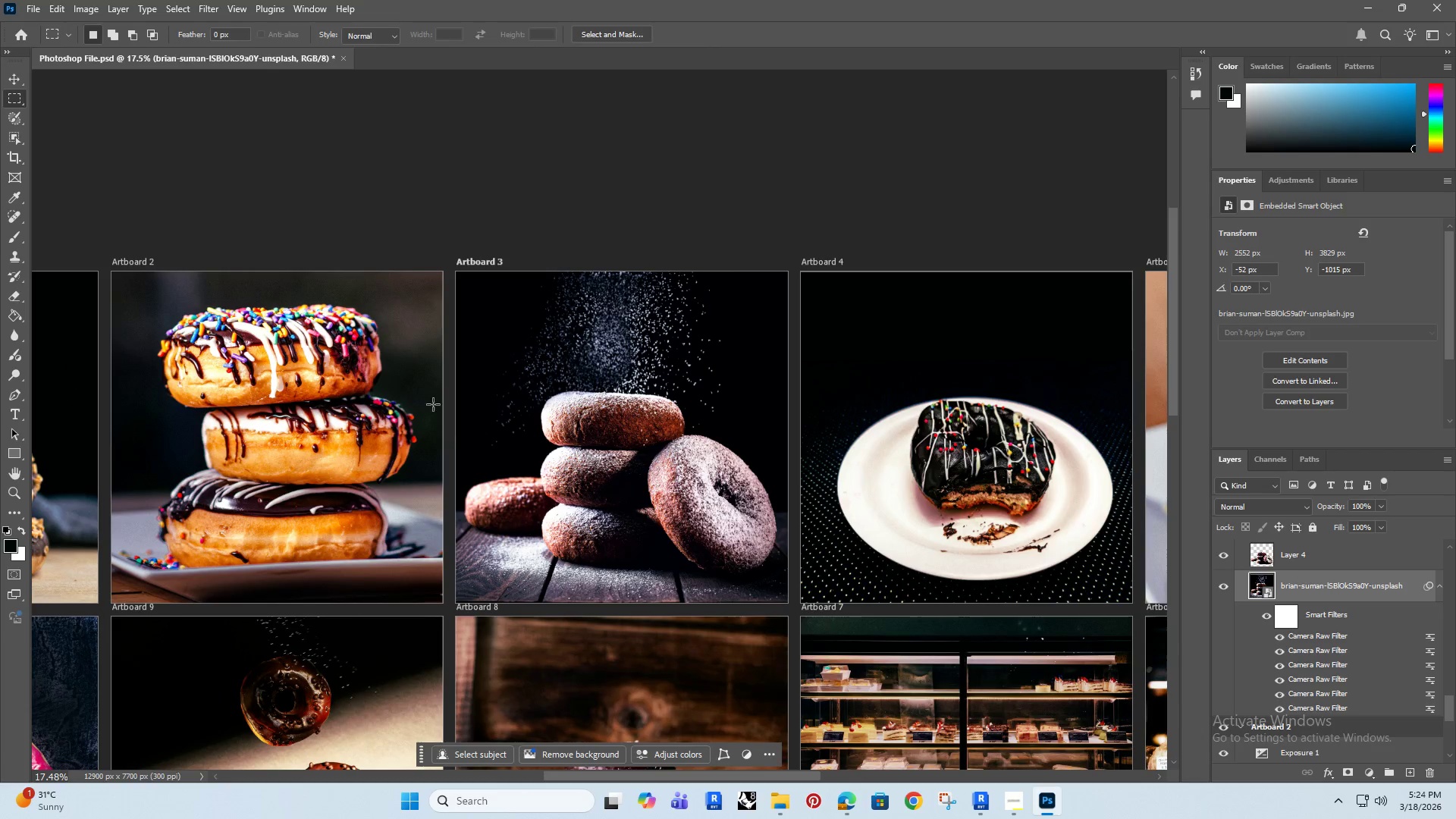 
left_click_drag(start_coordinate=[444, 400], to_coordinate=[719, 391])
 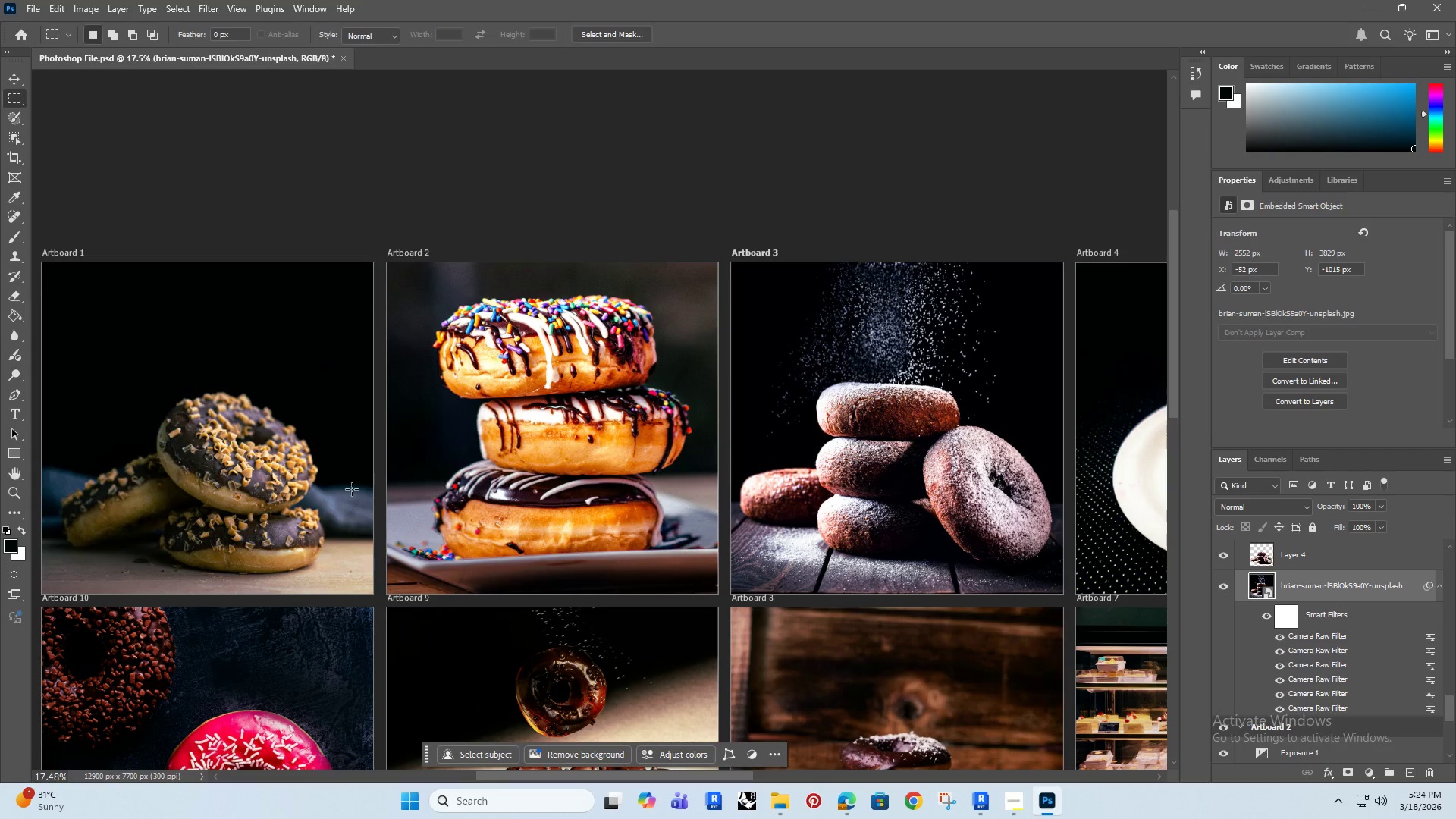 
hold_key(key=AltRight, duration=1.52)
scroll: coordinate [285, 504], scroll_direction: up, amount: 9.0
 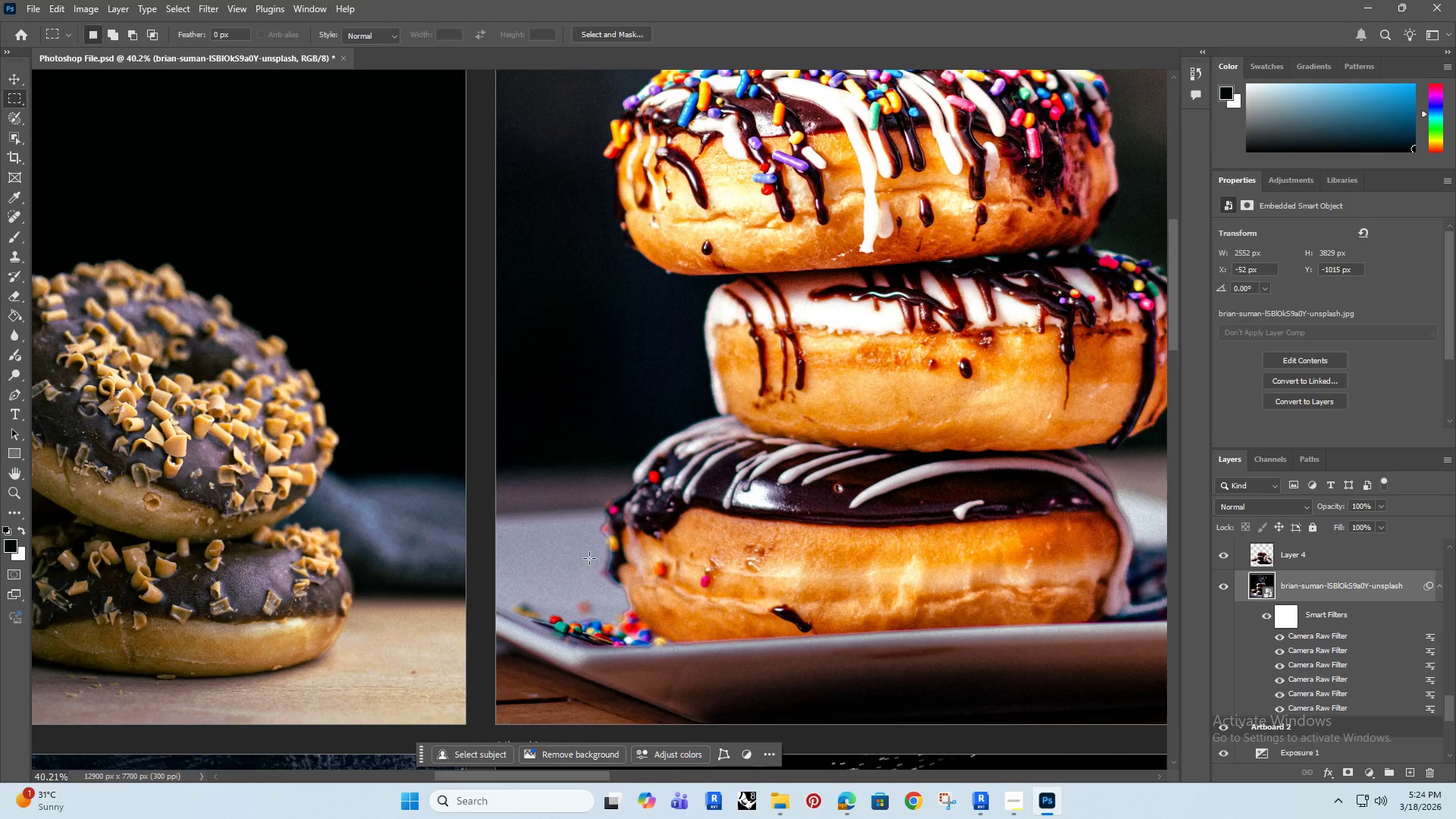 
hold_key(key=AltRight, duration=0.81)
 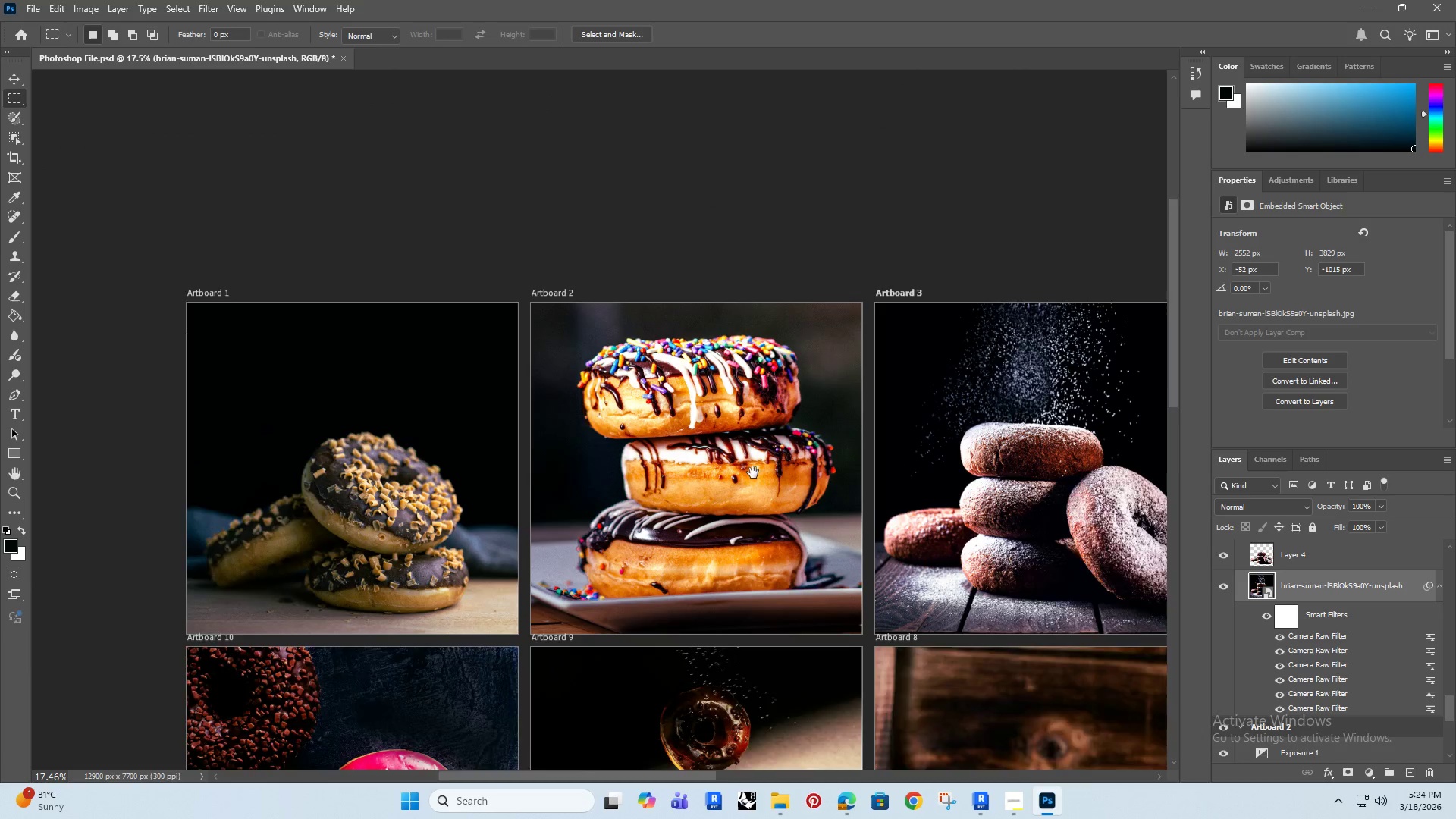 
hold_key(key=AltRight, duration=12.33)
 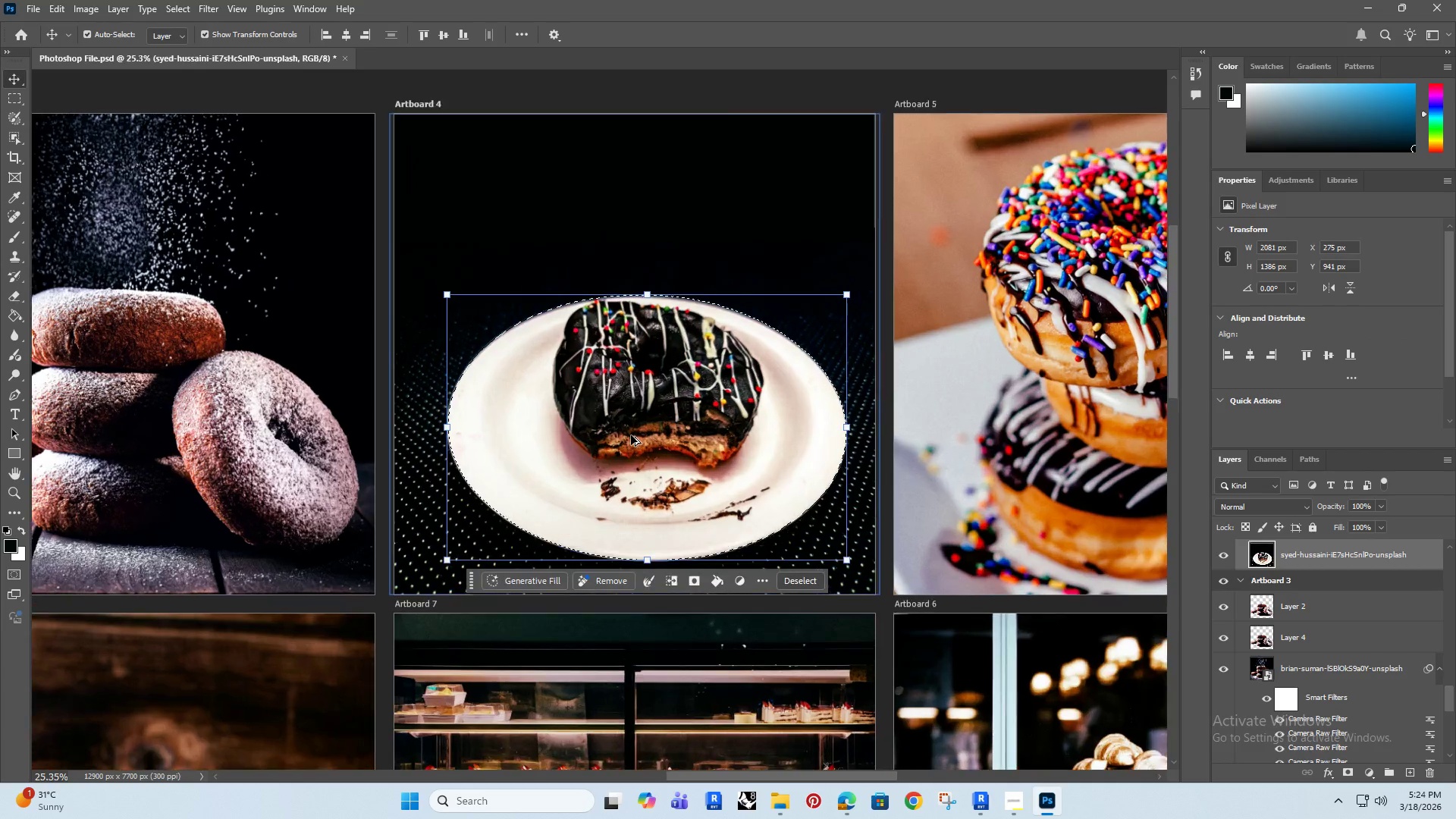 
scroll: coordinate [574, 559], scroll_direction: down, amount: 9.0
 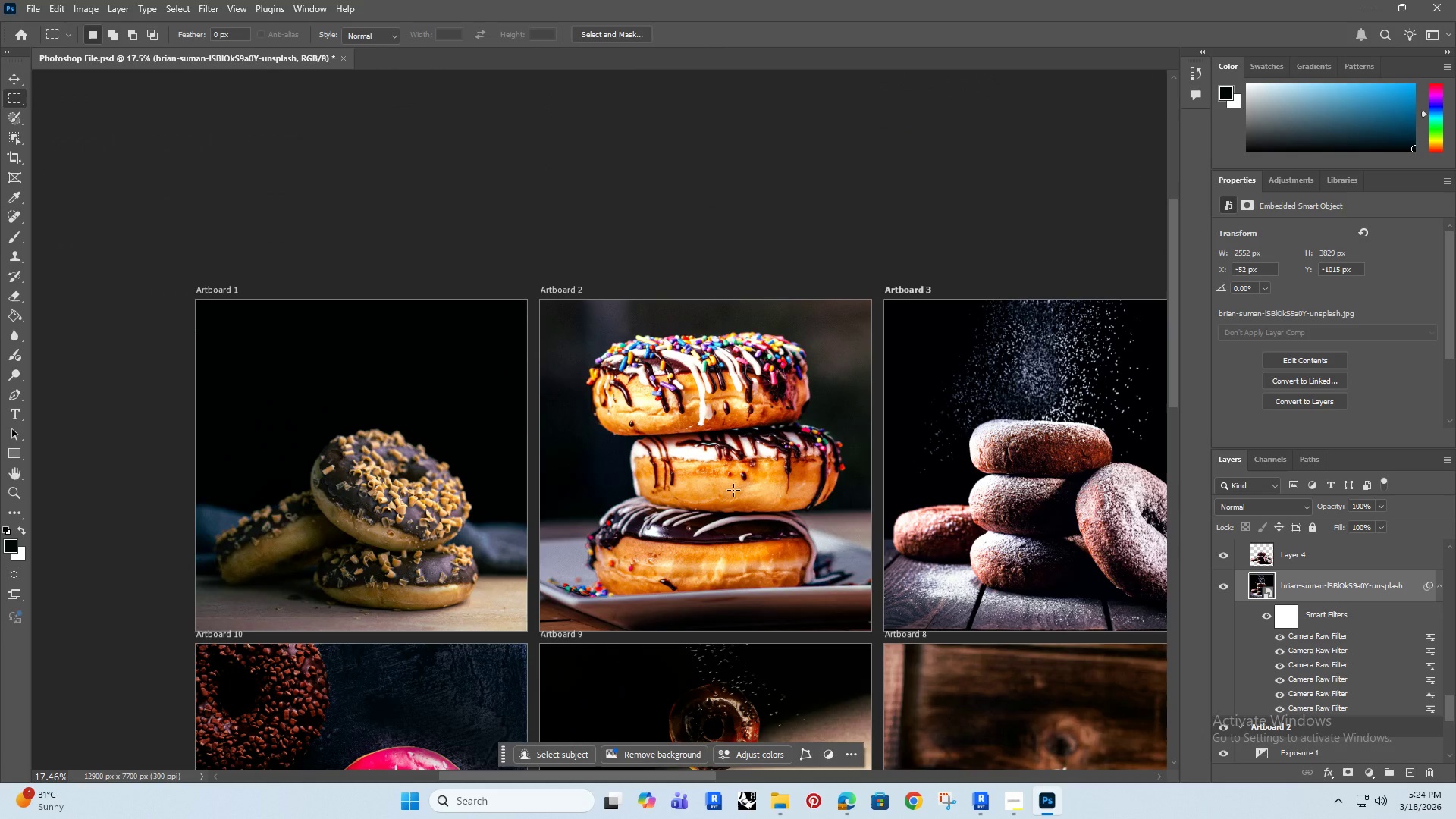 
hold_key(key=Space, duration=1.5)
 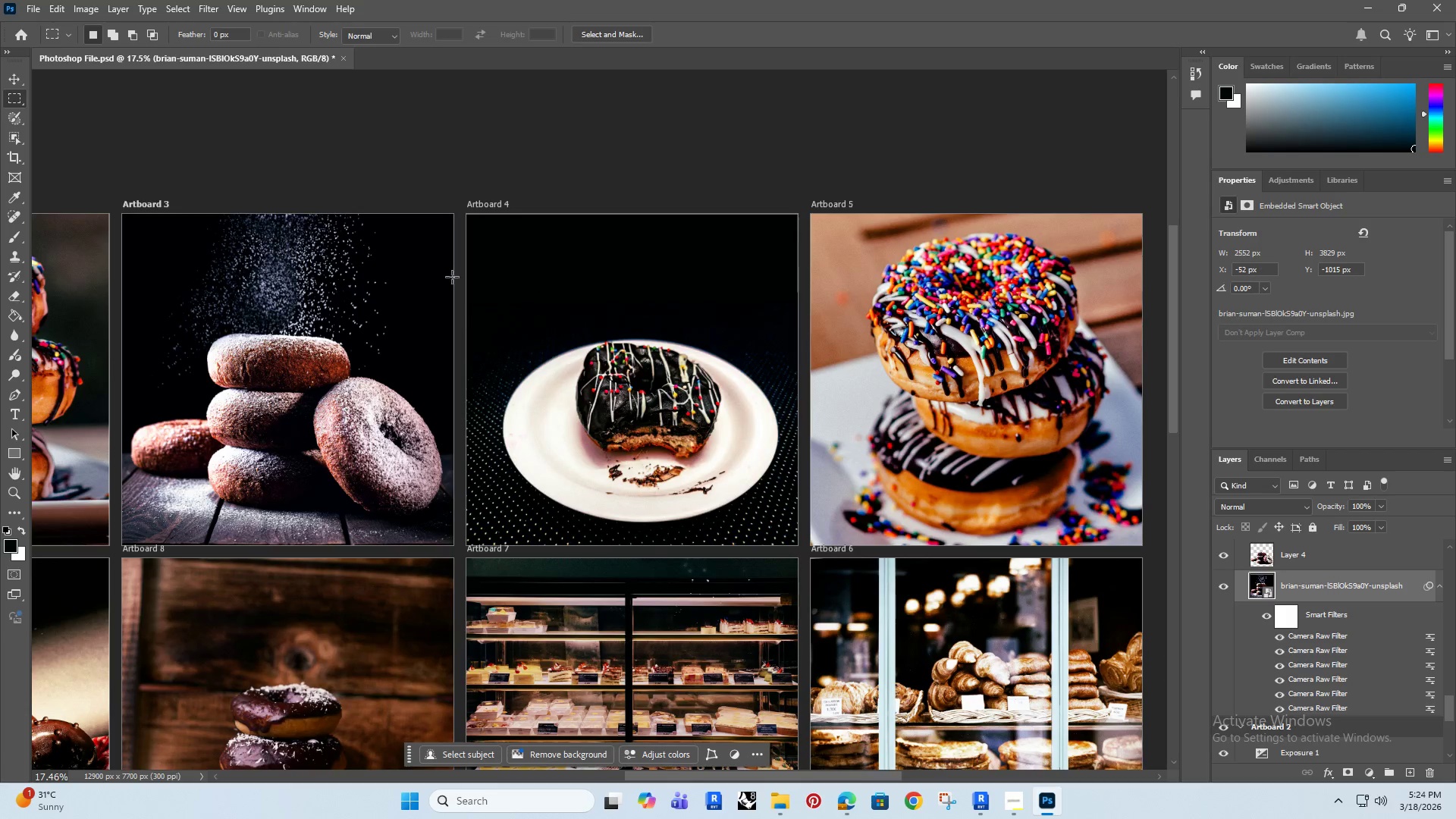 
left_click_drag(start_coordinate=[864, 439], to_coordinate=[362, 404])
 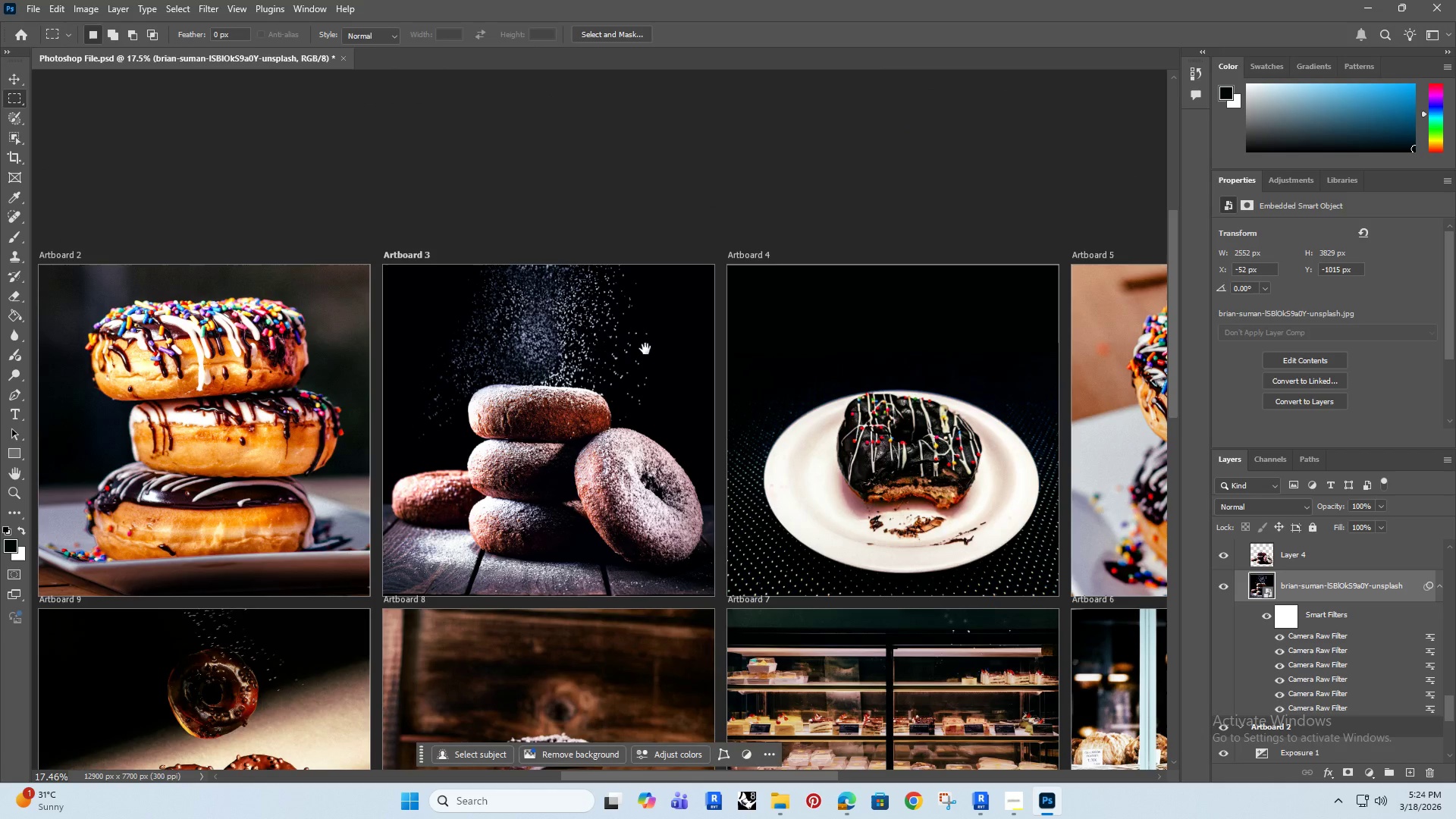 
left_click_drag(start_coordinate=[646, 348], to_coordinate=[385, 297])
 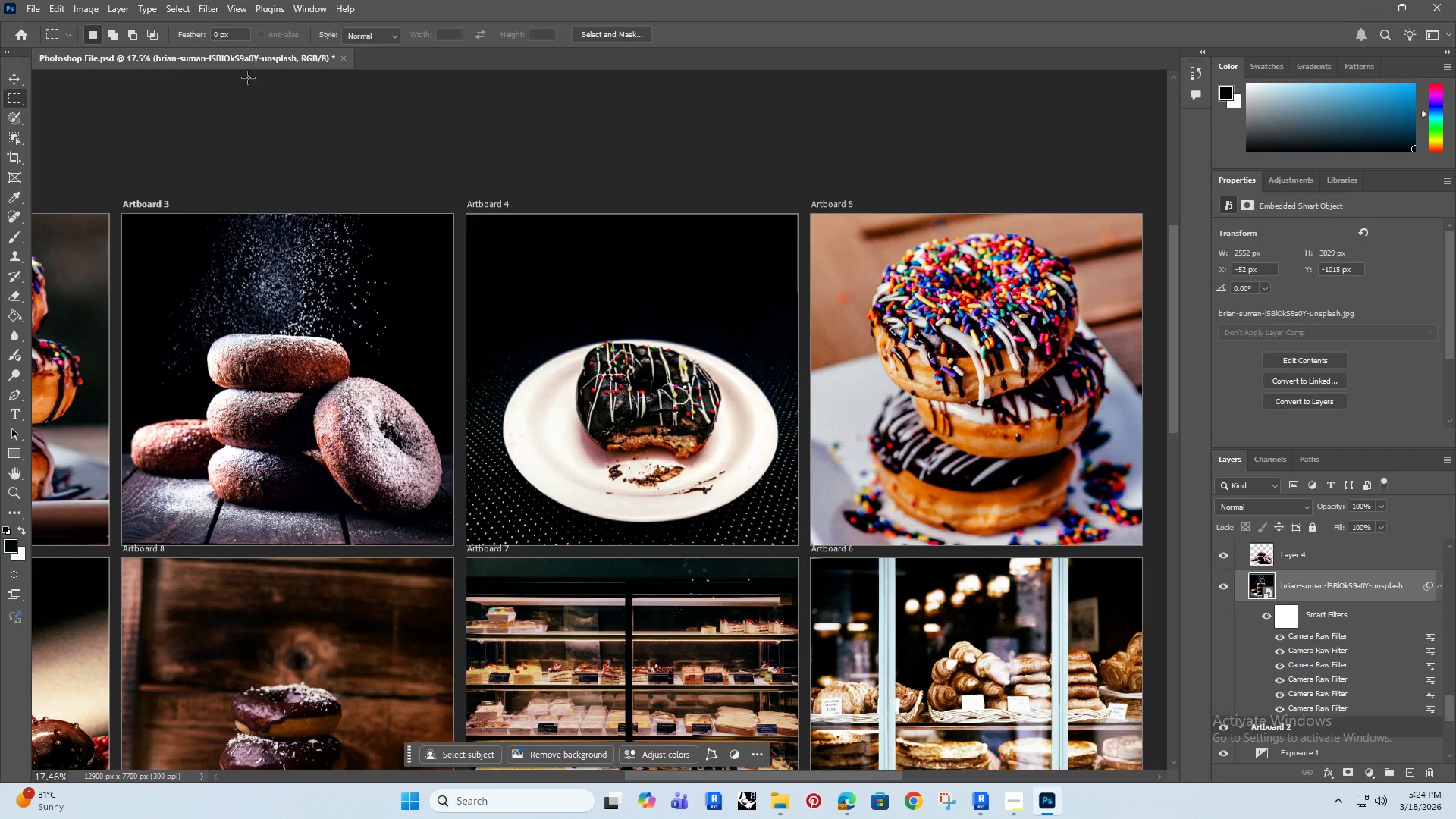 
key(Space)
 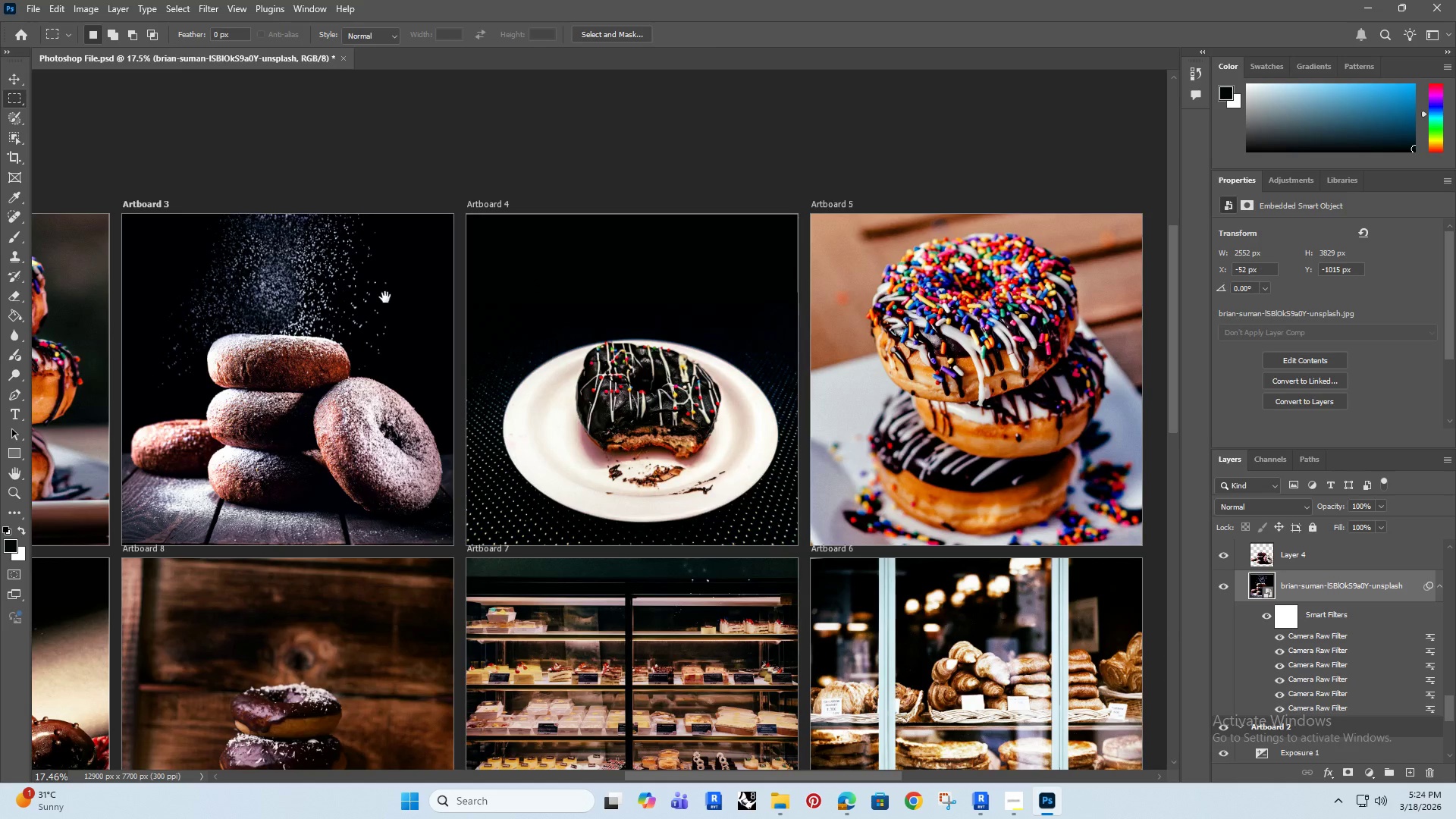 
key(Space)
 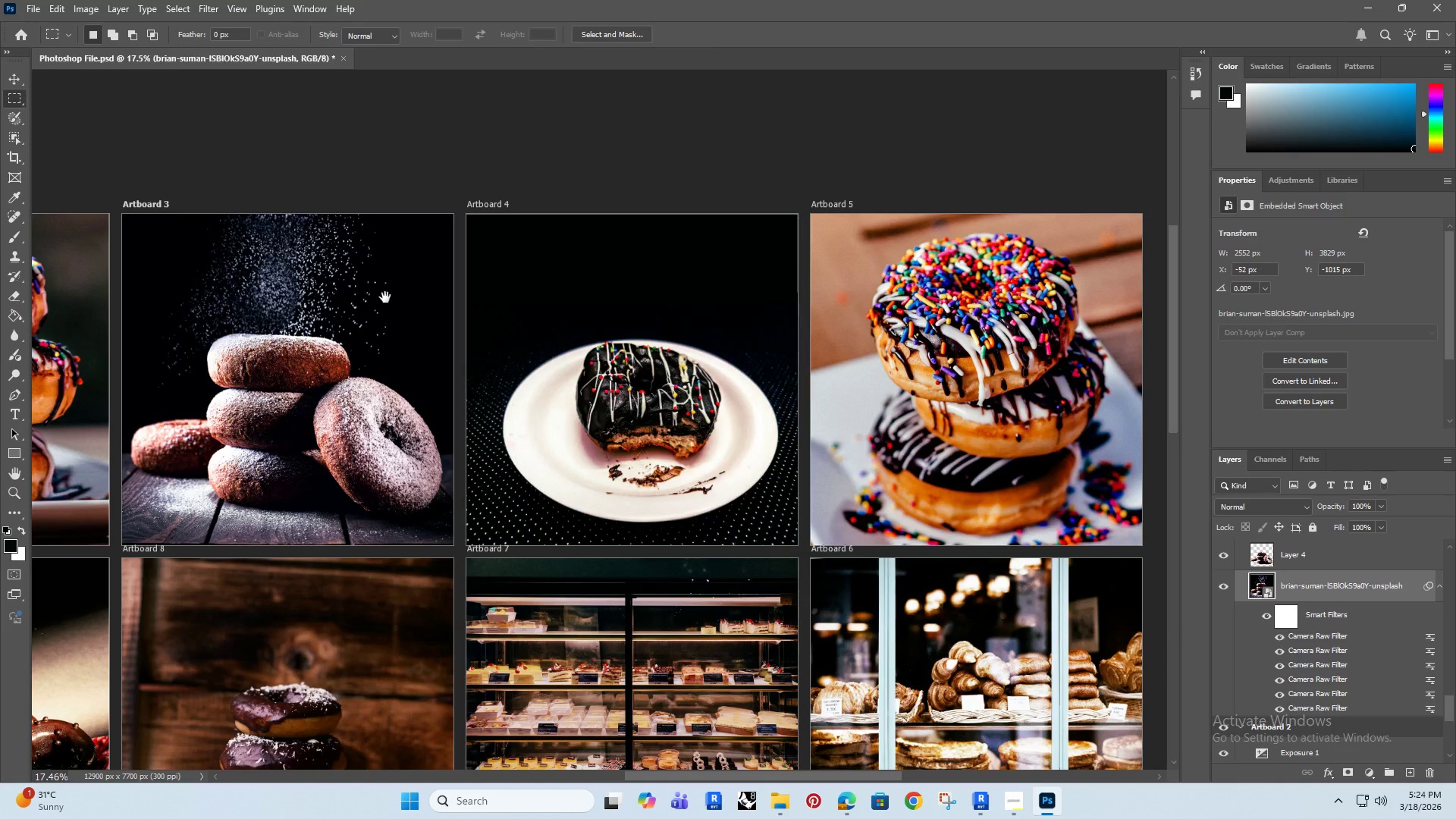 
key(Space)
 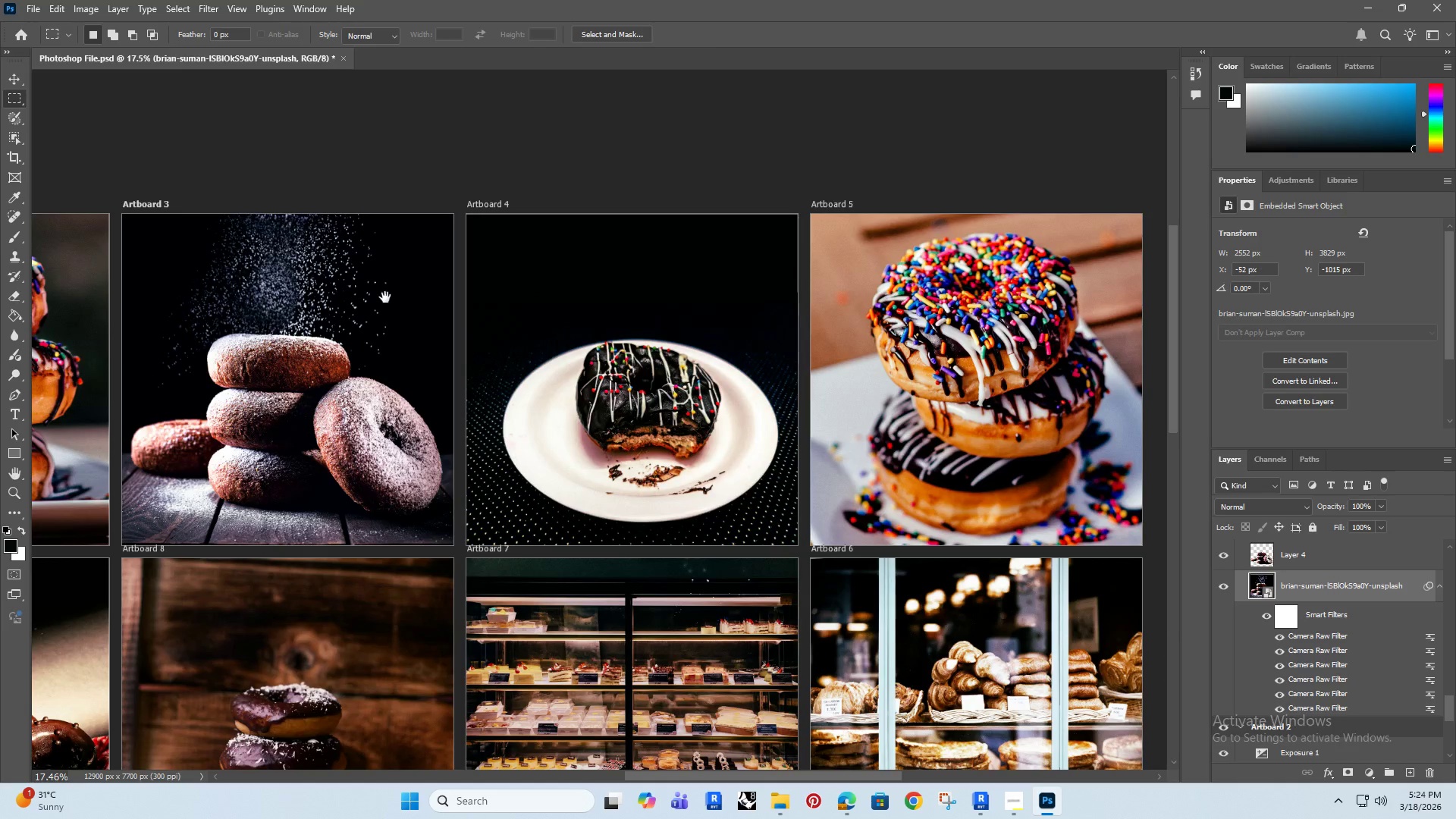 
key(Space)
 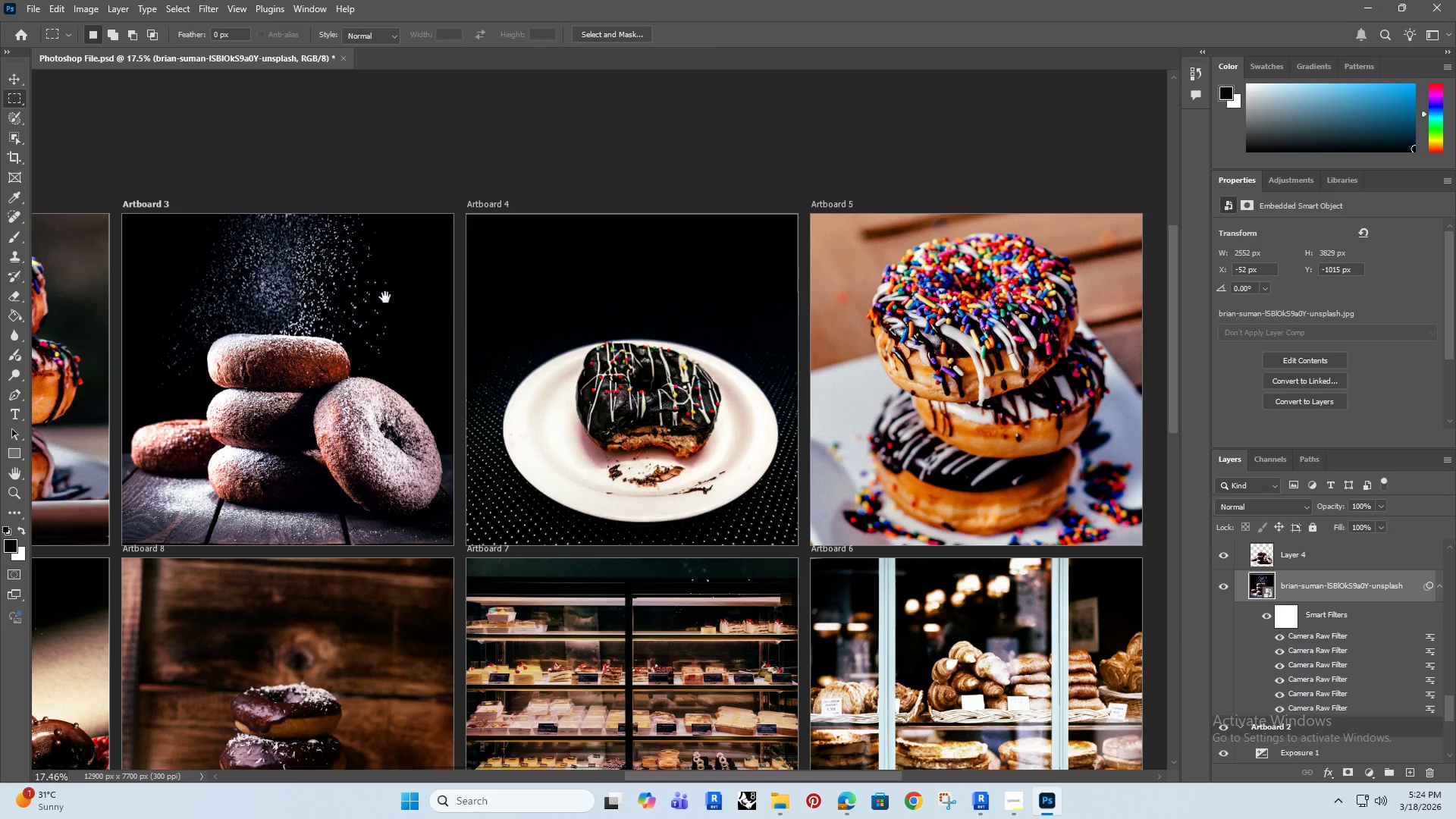 
key(Space)
 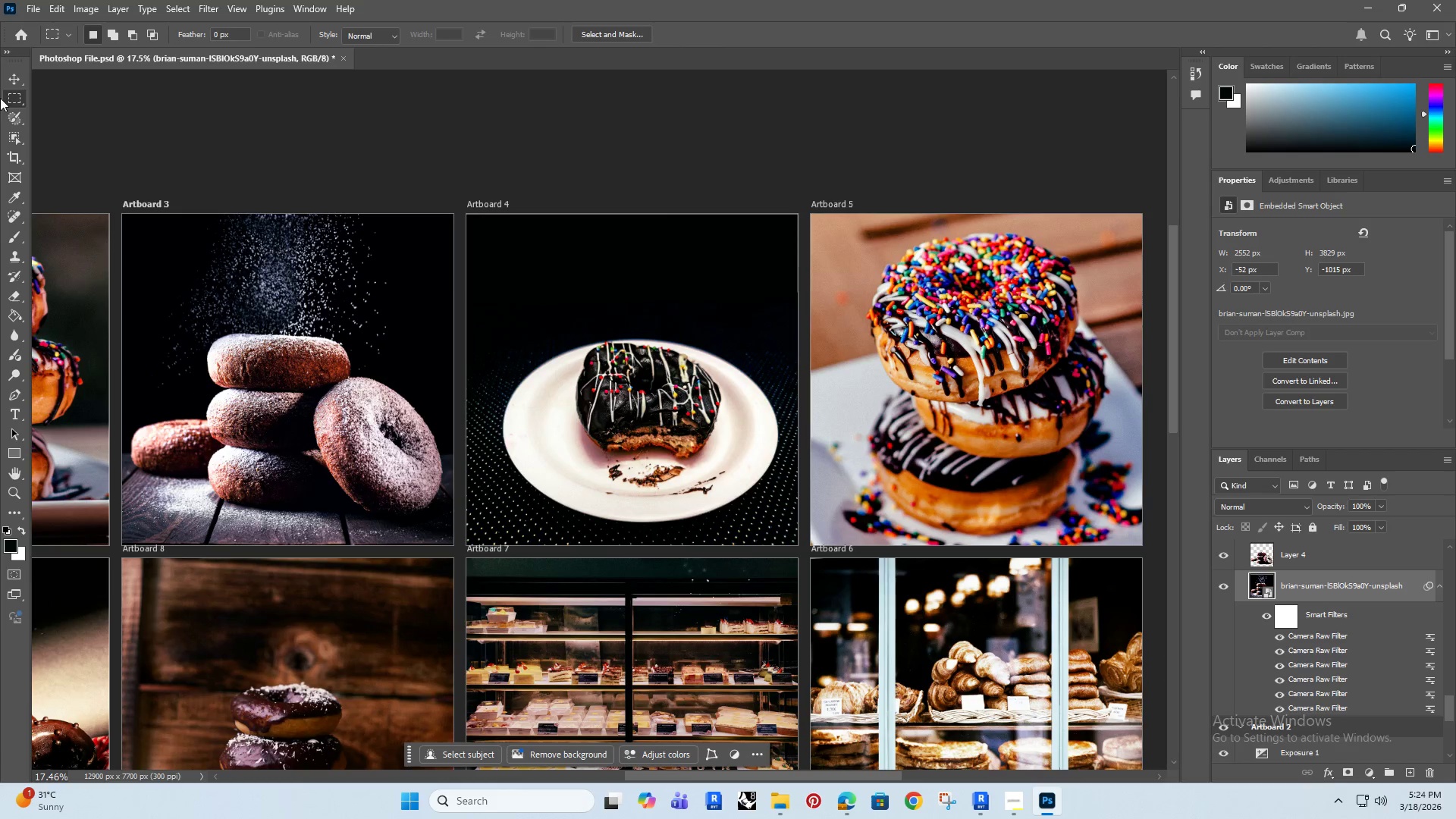 
left_click([14, 74])
 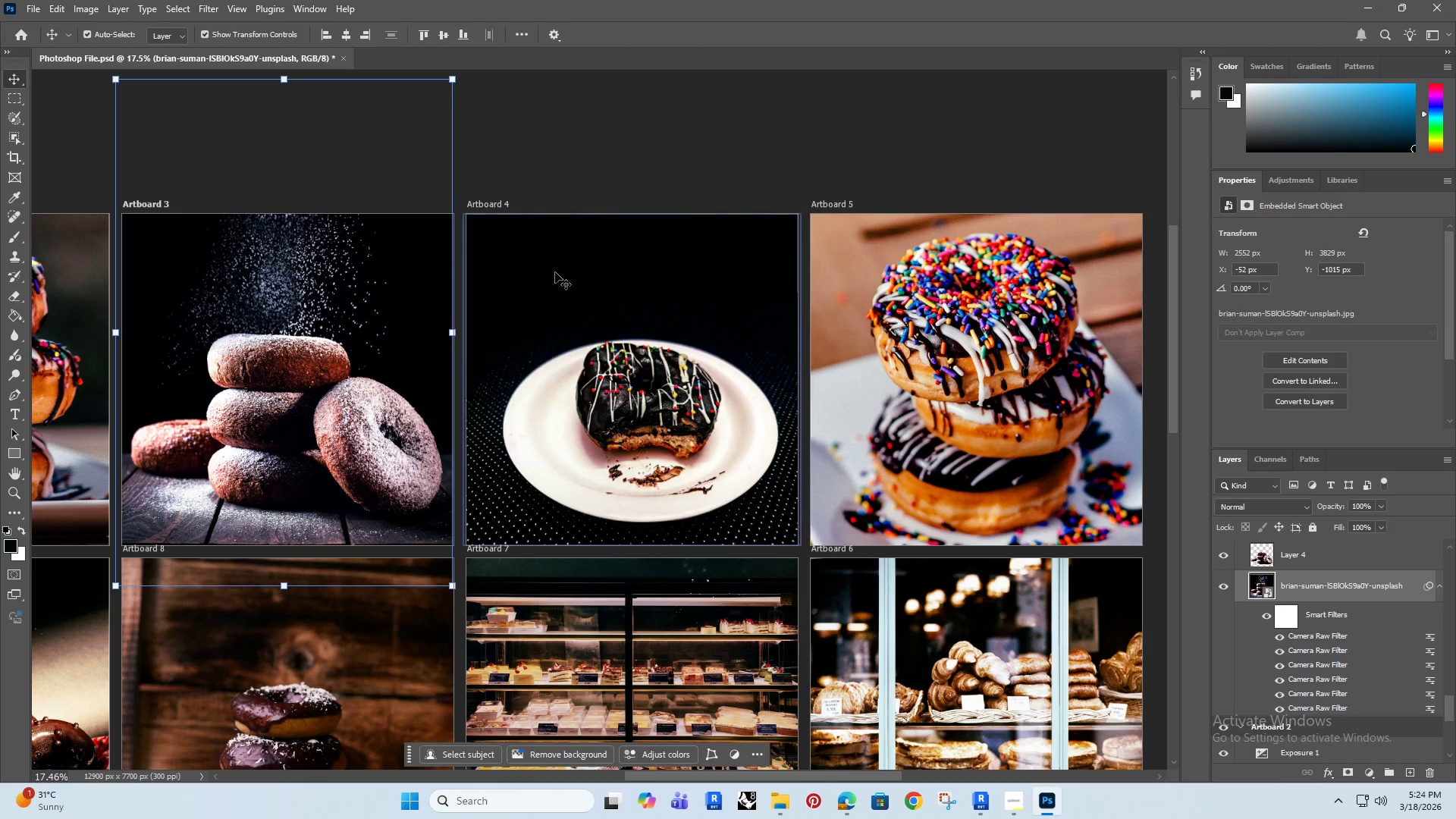 
left_click([555, 272])
 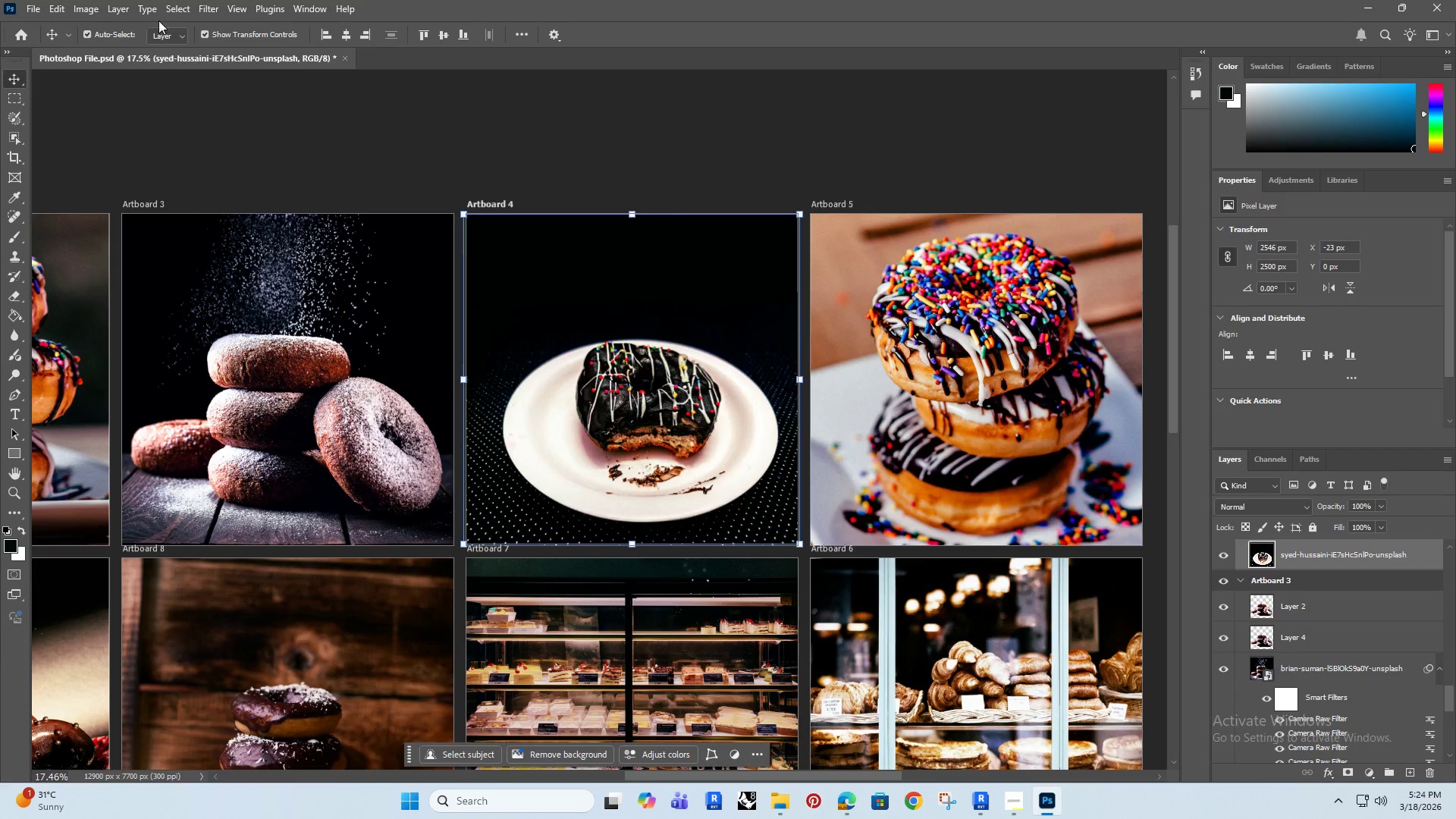 
left_click([172, 12])
 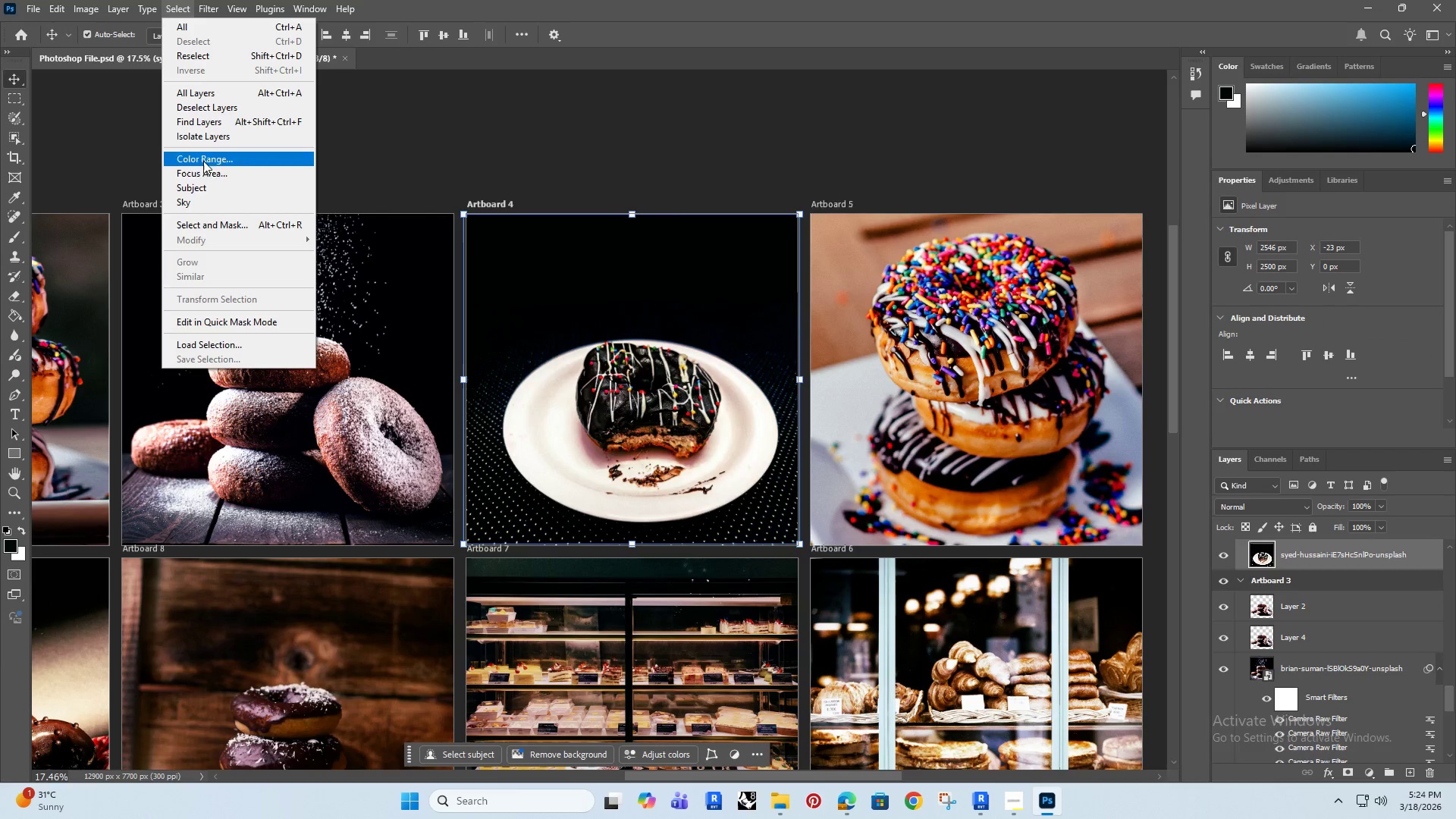 
left_click([196, 186])
 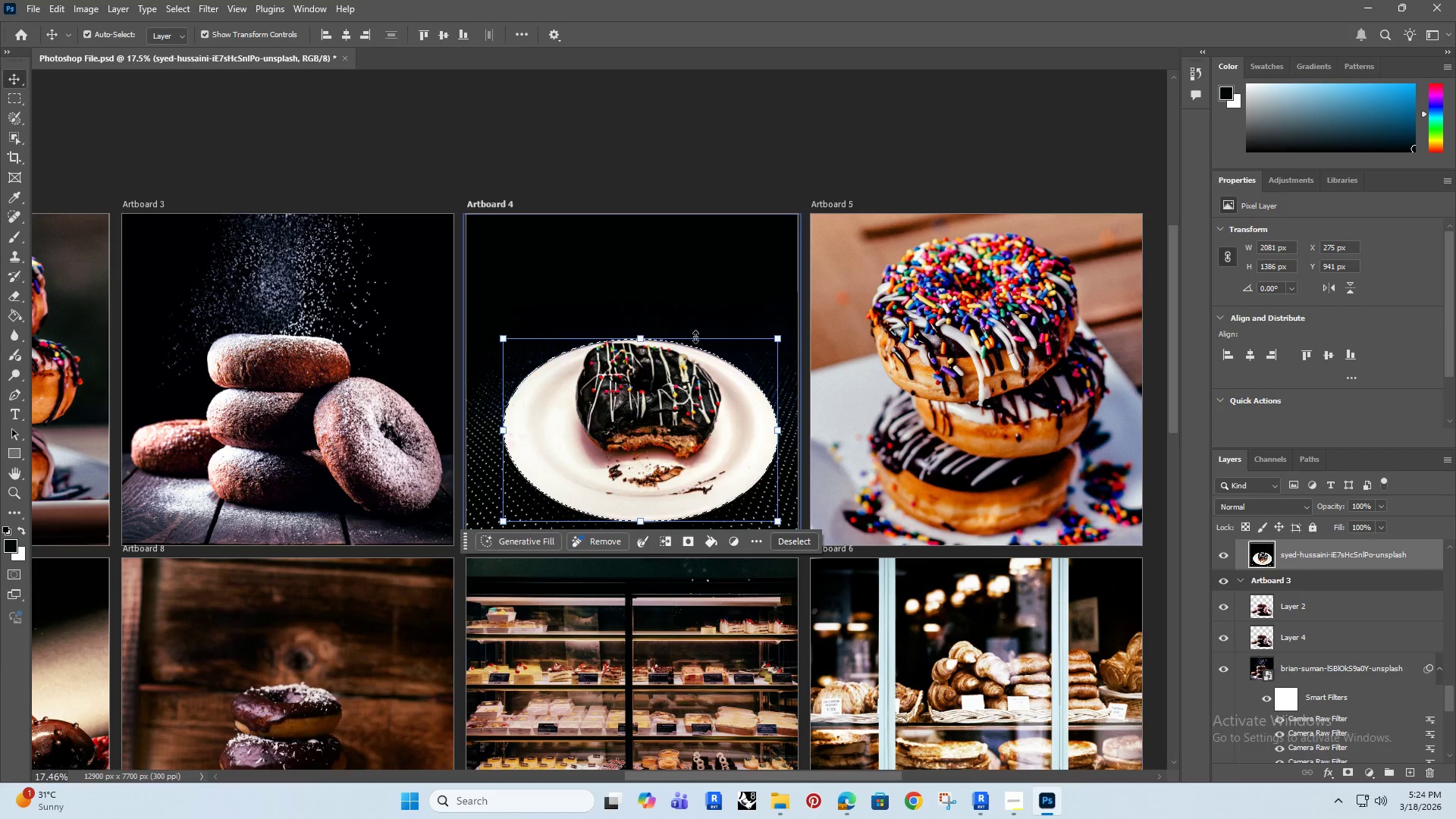 
hold_key(key=AltRight, duration=1.12)
scroll: coordinate [635, 438], scroll_direction: up, amount: 5.0
 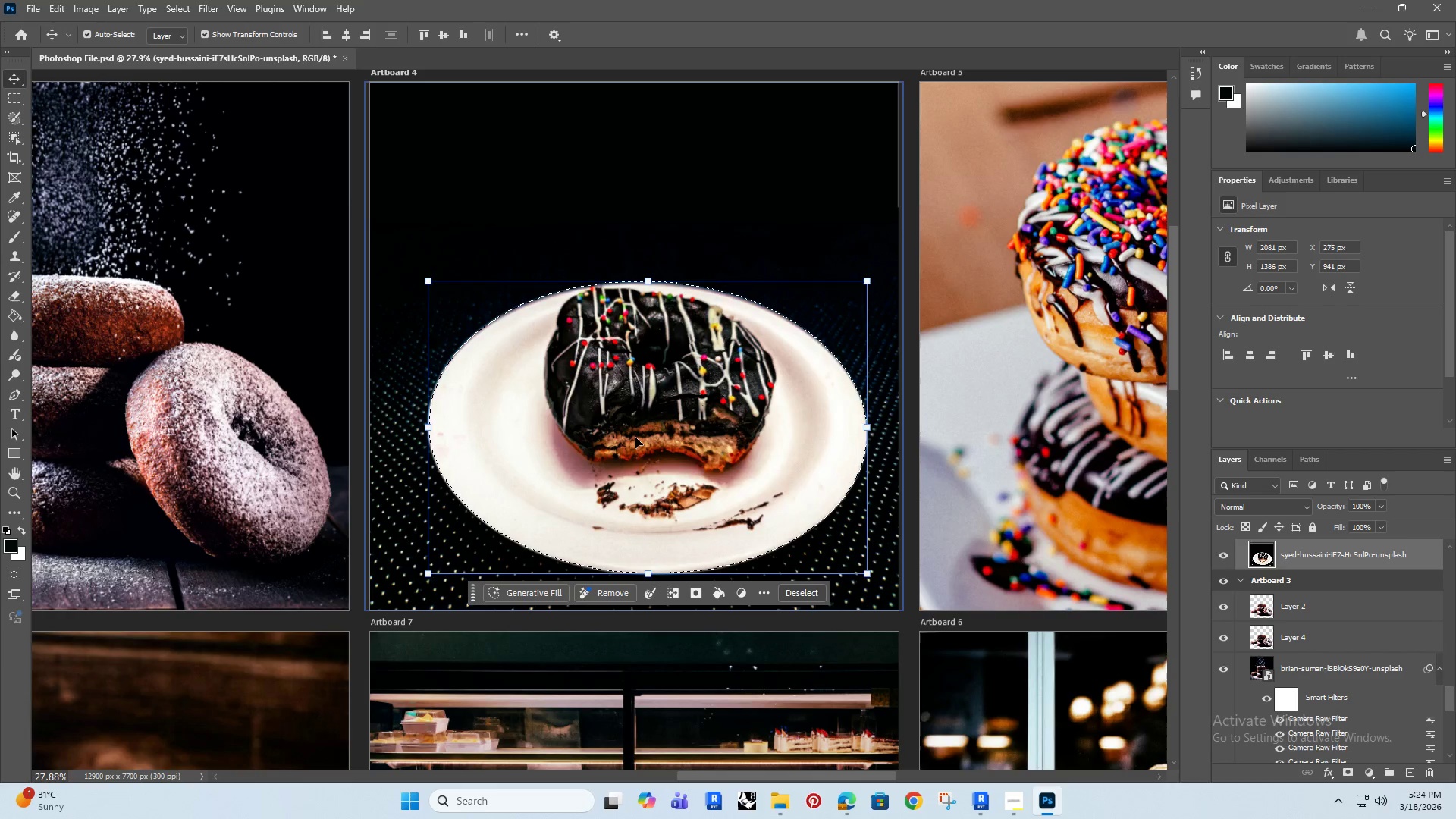 
hold_key(key=AltRight, duration=0.45)
scroll: coordinate [635, 438], scroll_direction: down, amount: 4.0
 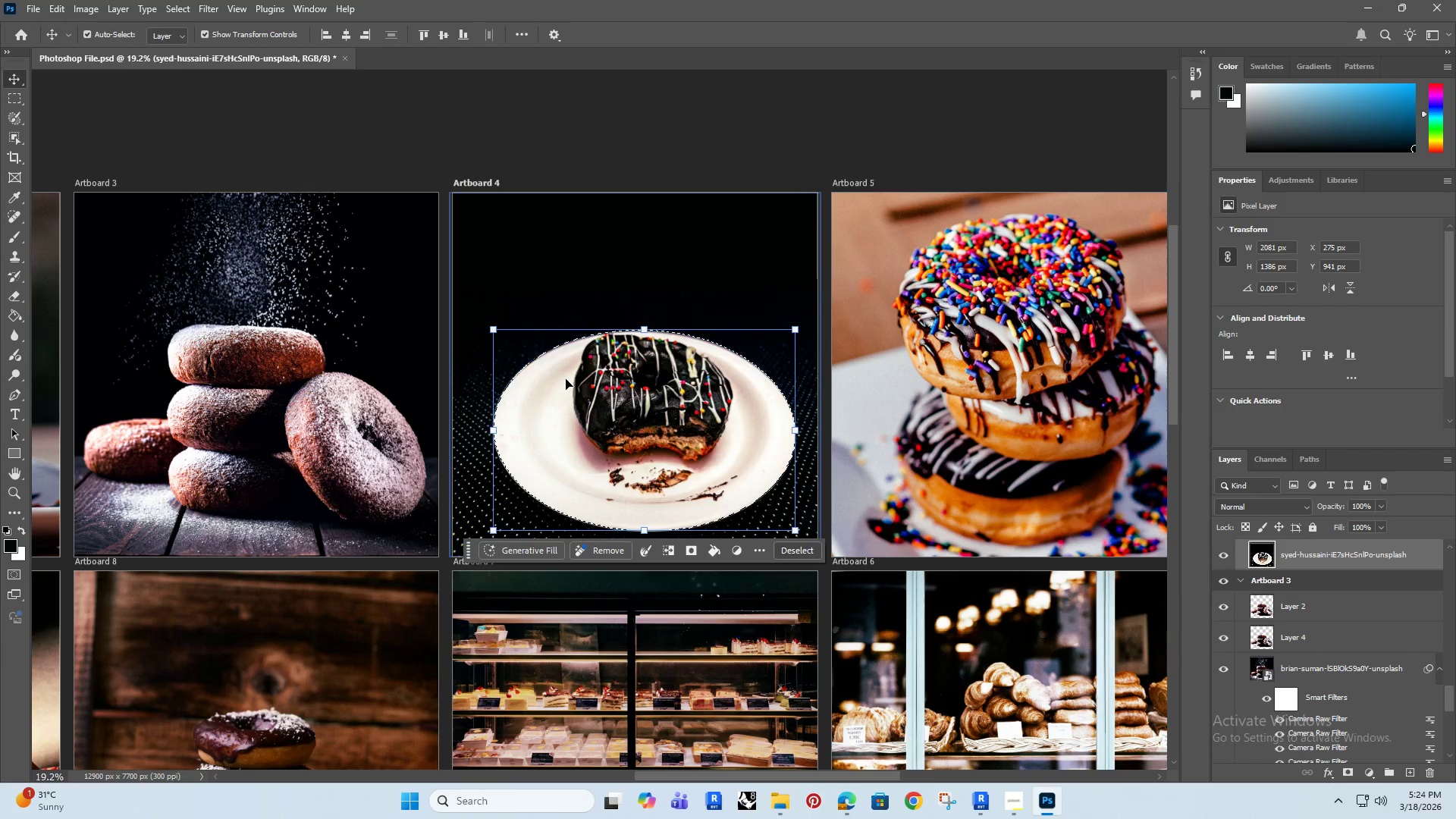 
wait(10.25)
 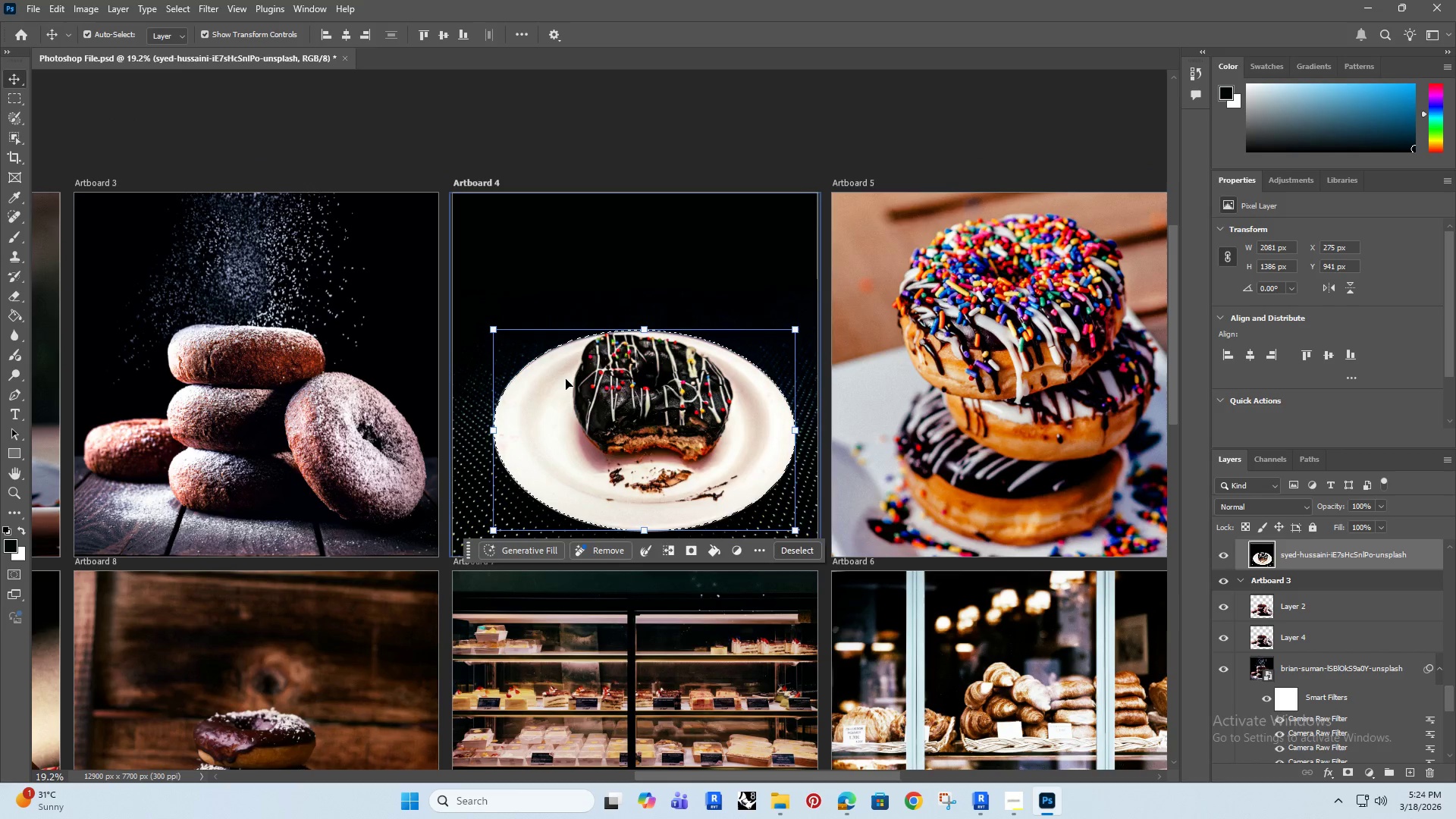 
key(Control+J)
 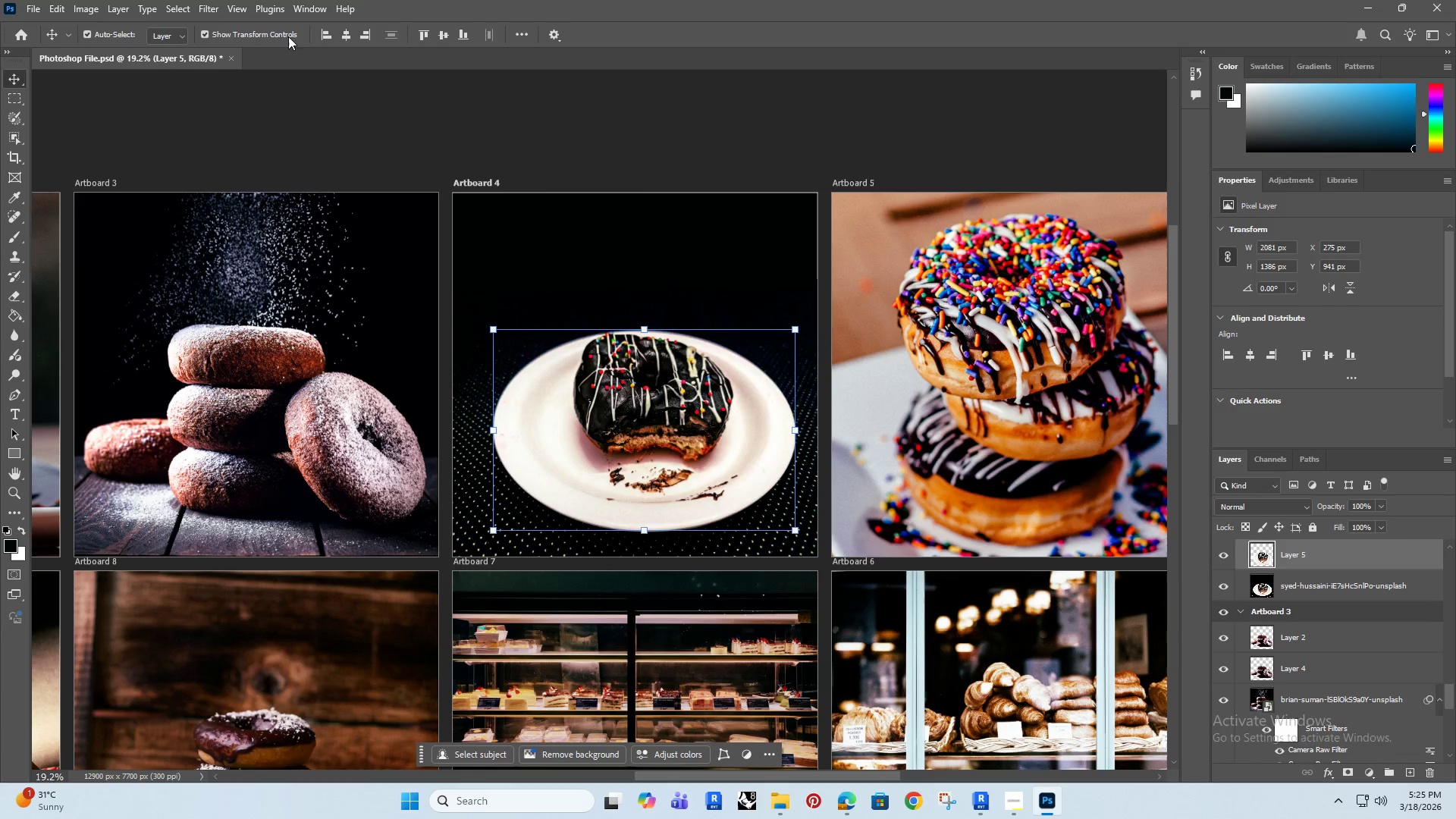 
left_click([206, 8])
 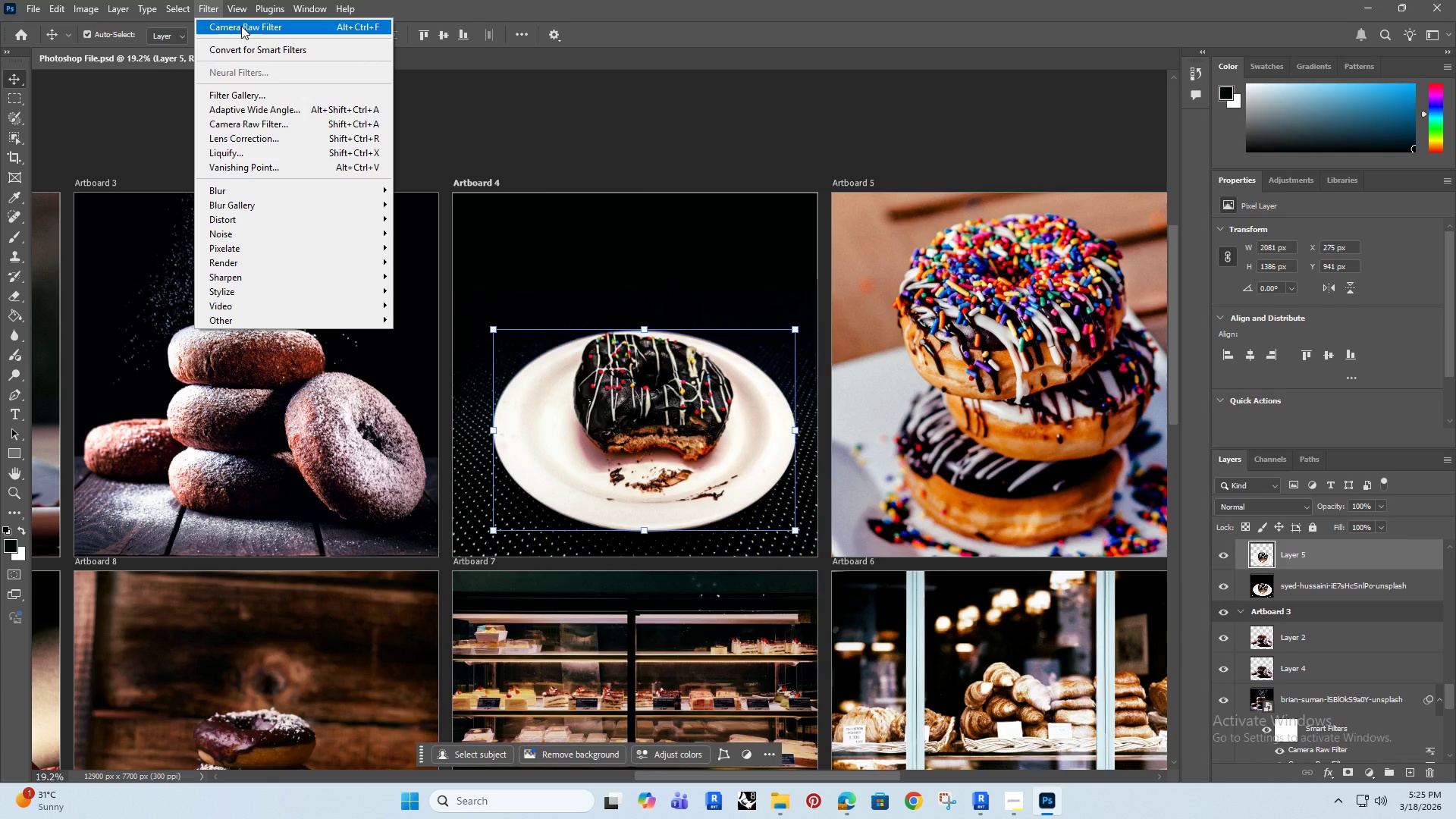 
left_click([241, 26])
 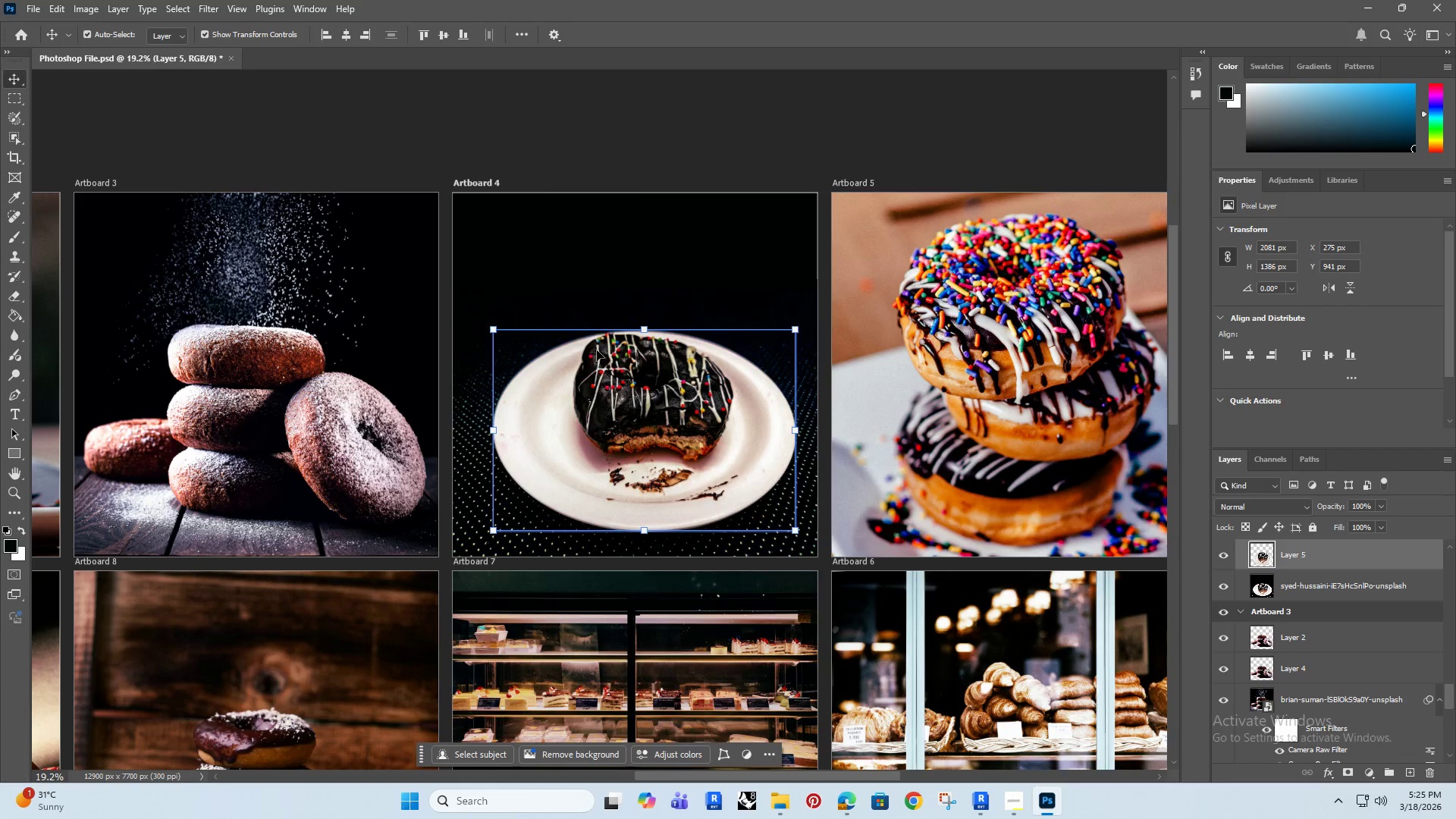 
key(Control+Z)
 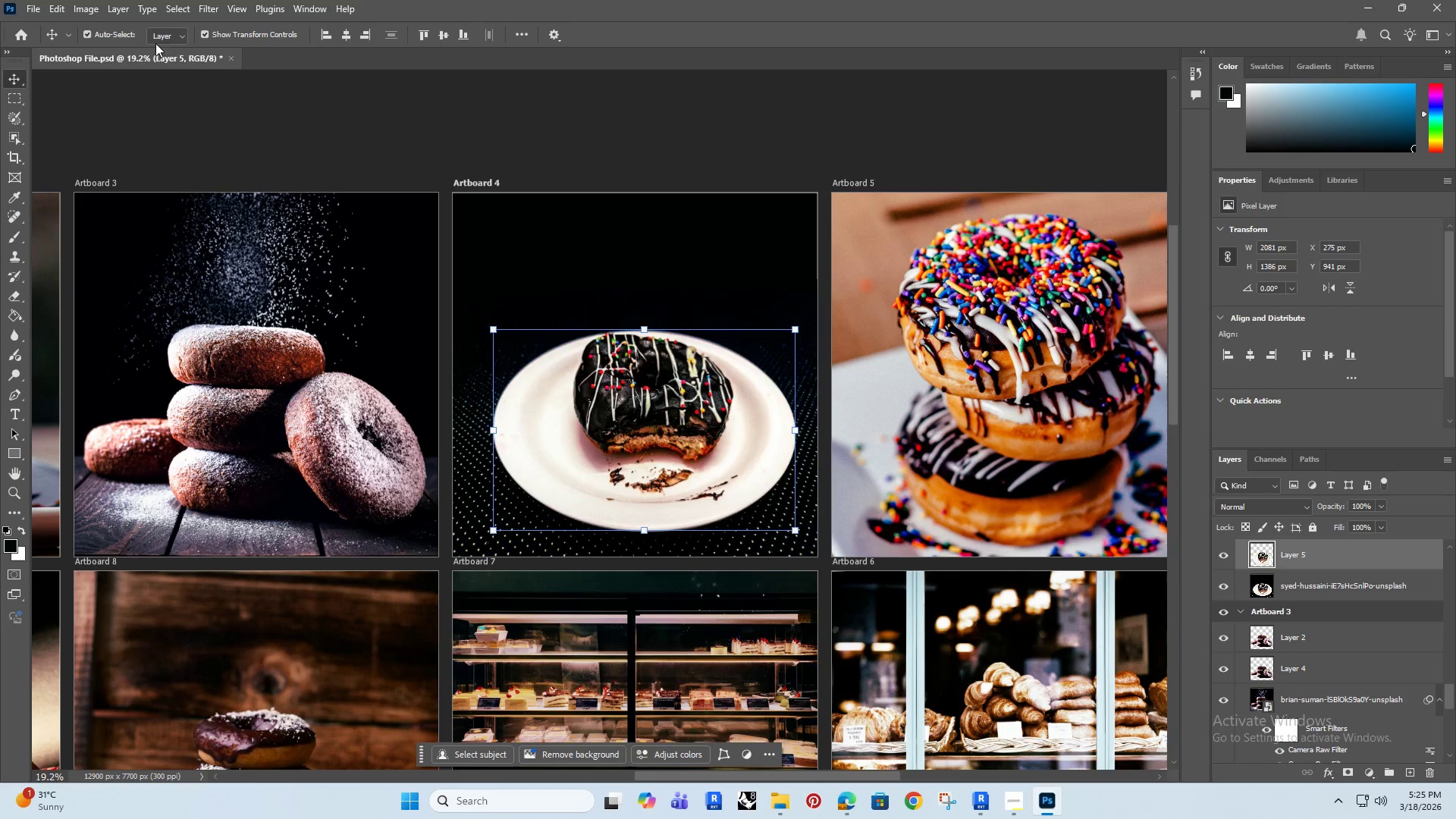 
left_click([204, 7])
 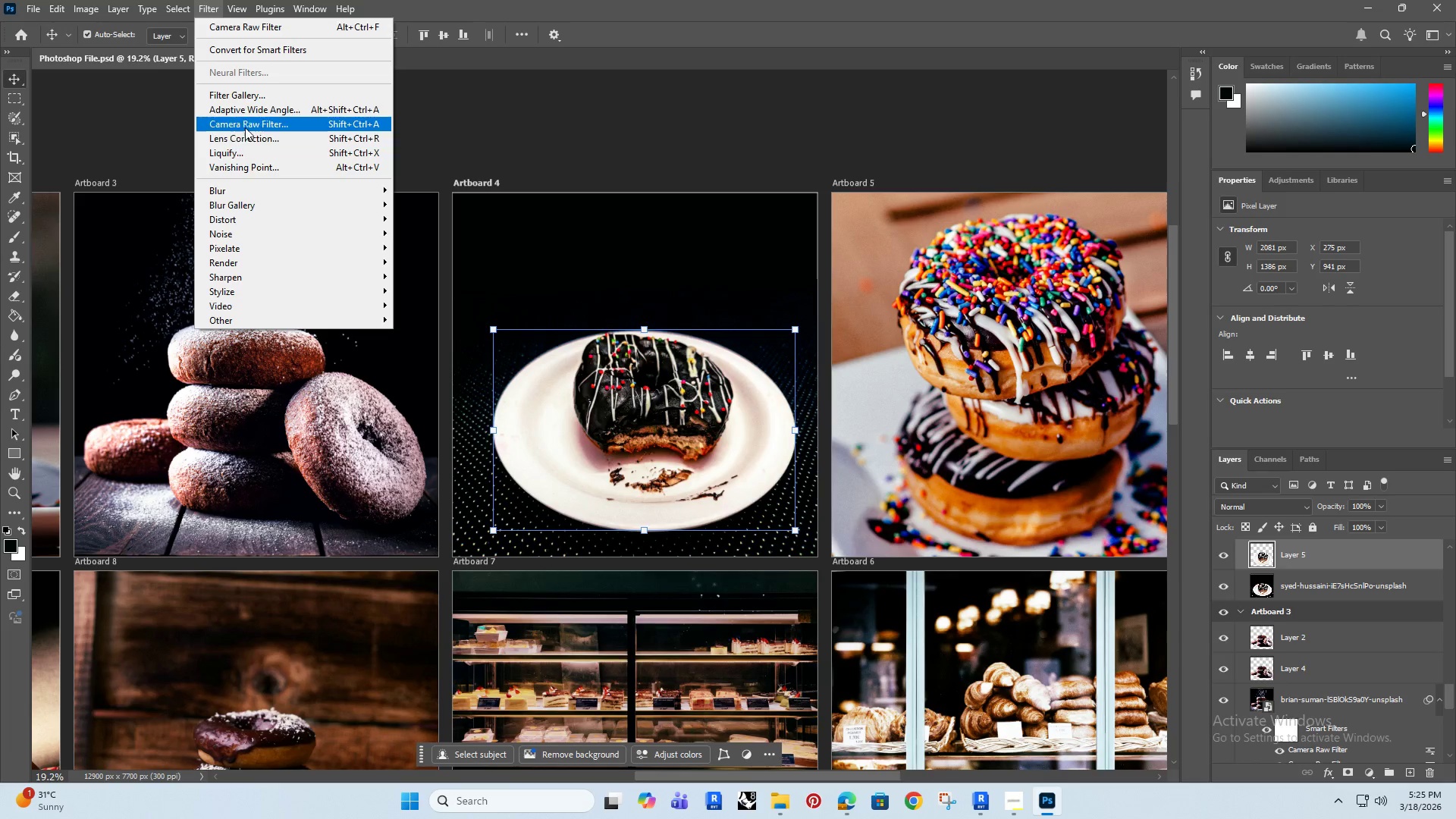 
left_click([245, 124])
 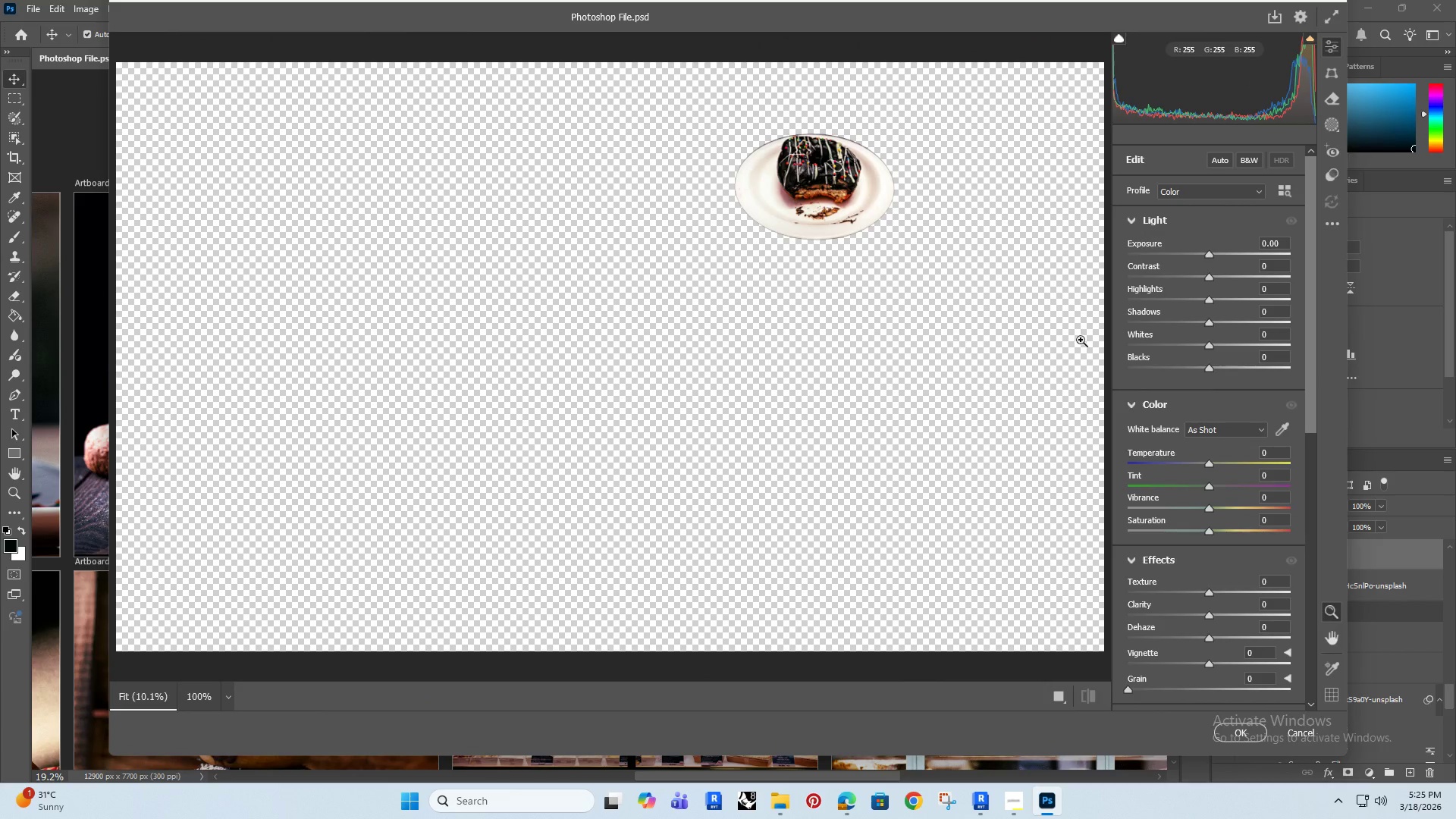 
wait(5.19)
 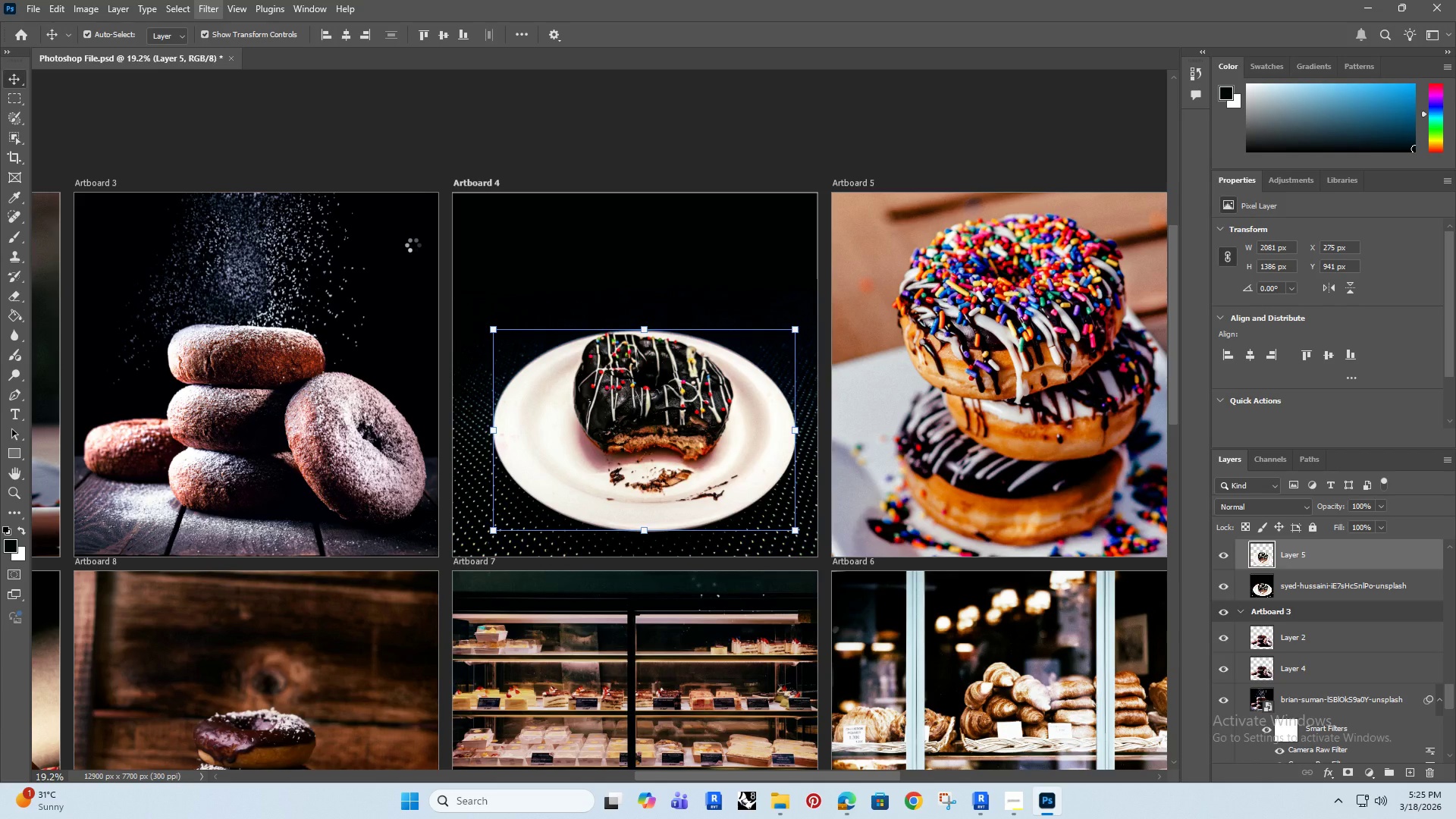 
left_click([1279, 251])
 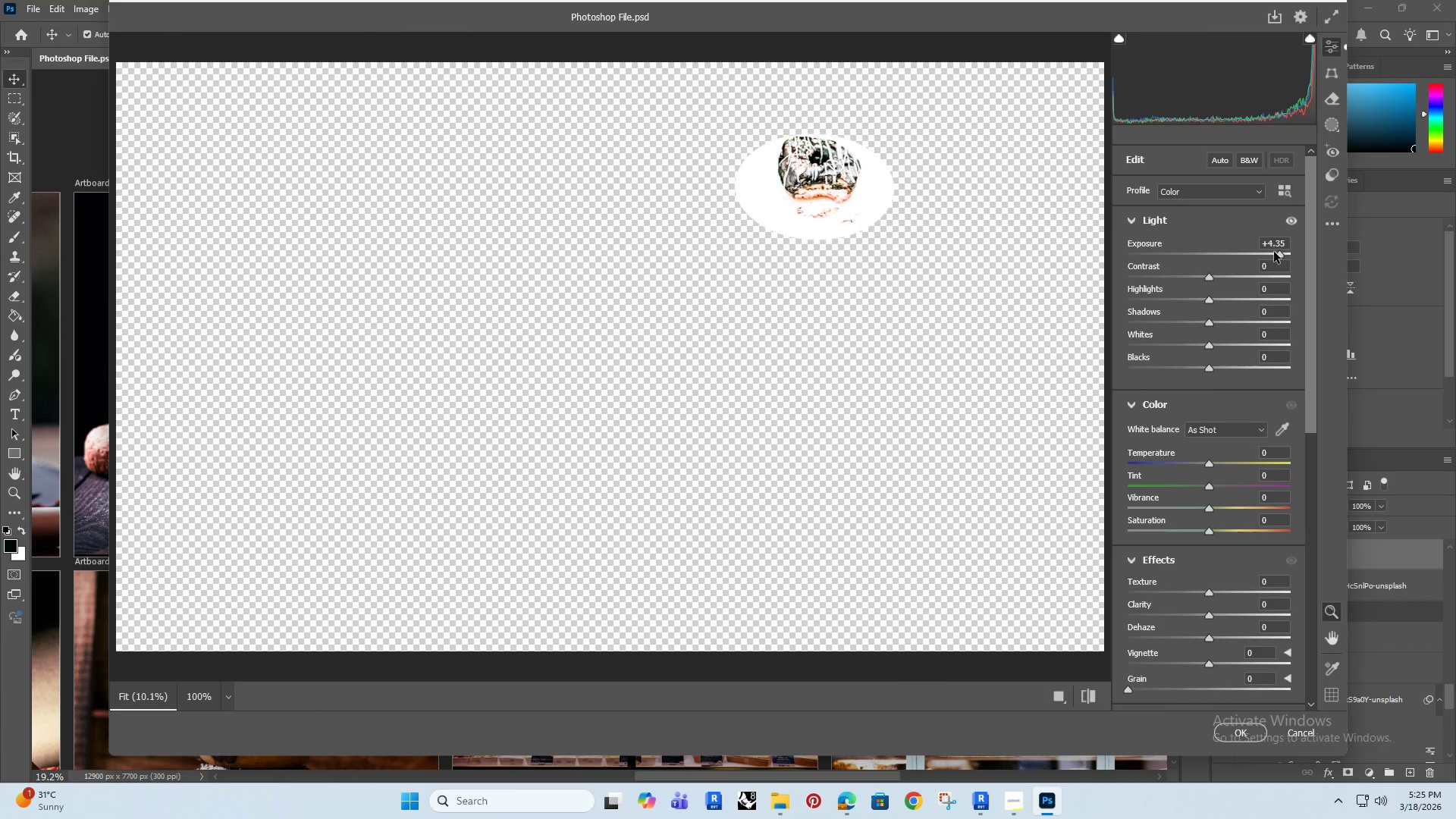 
left_click([1276, 243])
 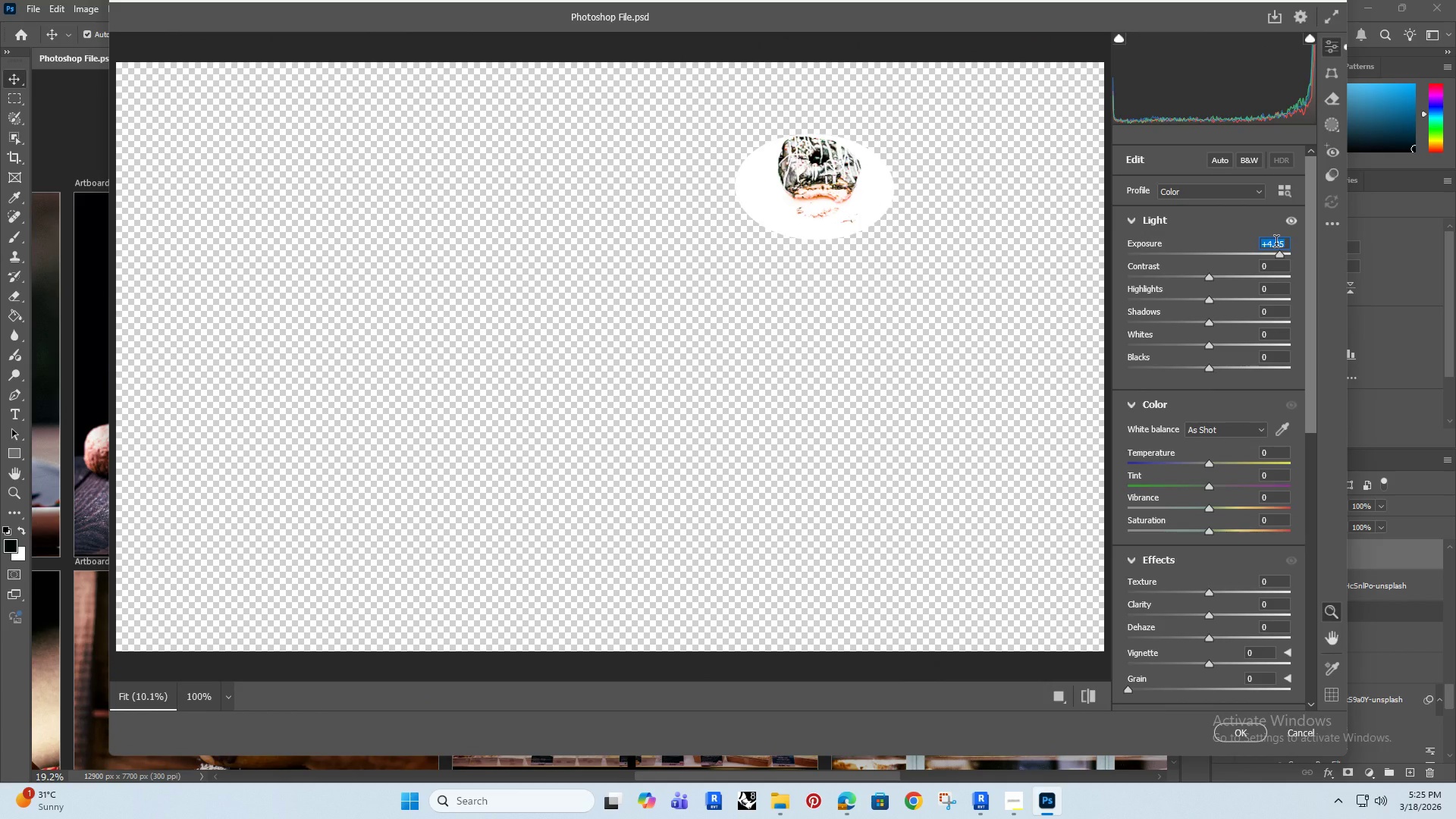 
key(0)
 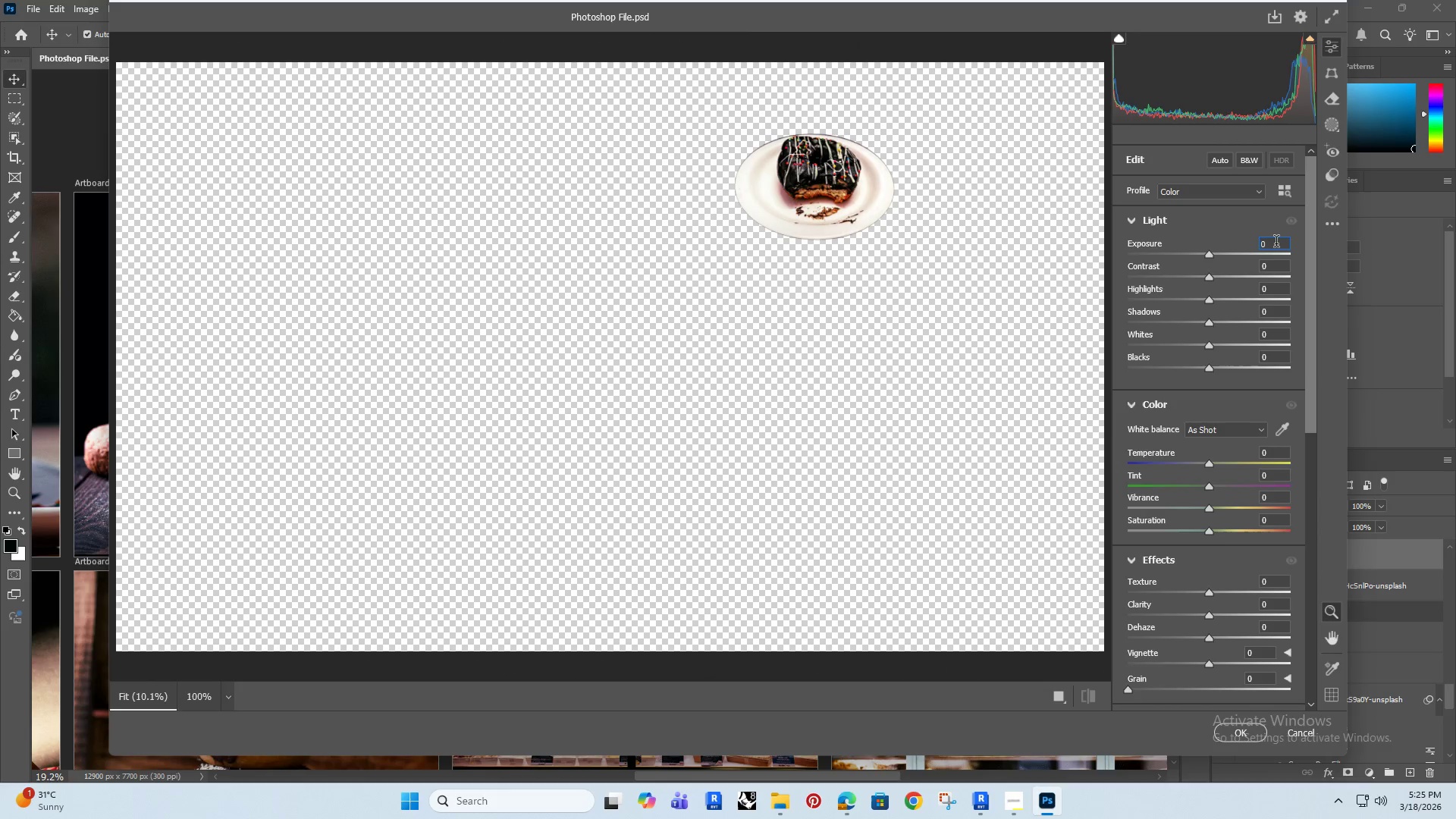 
key(Period)
 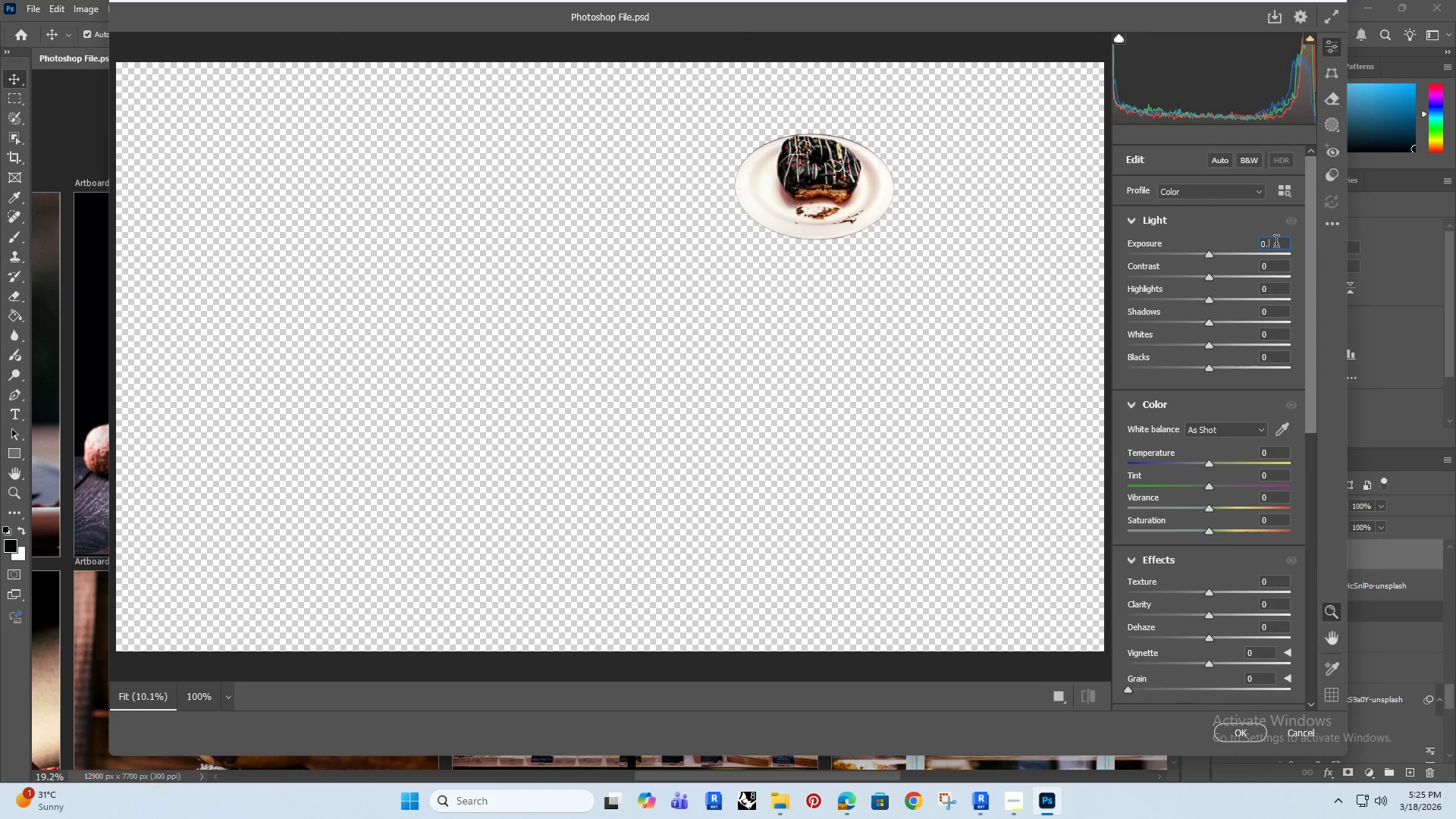 
key(3)
 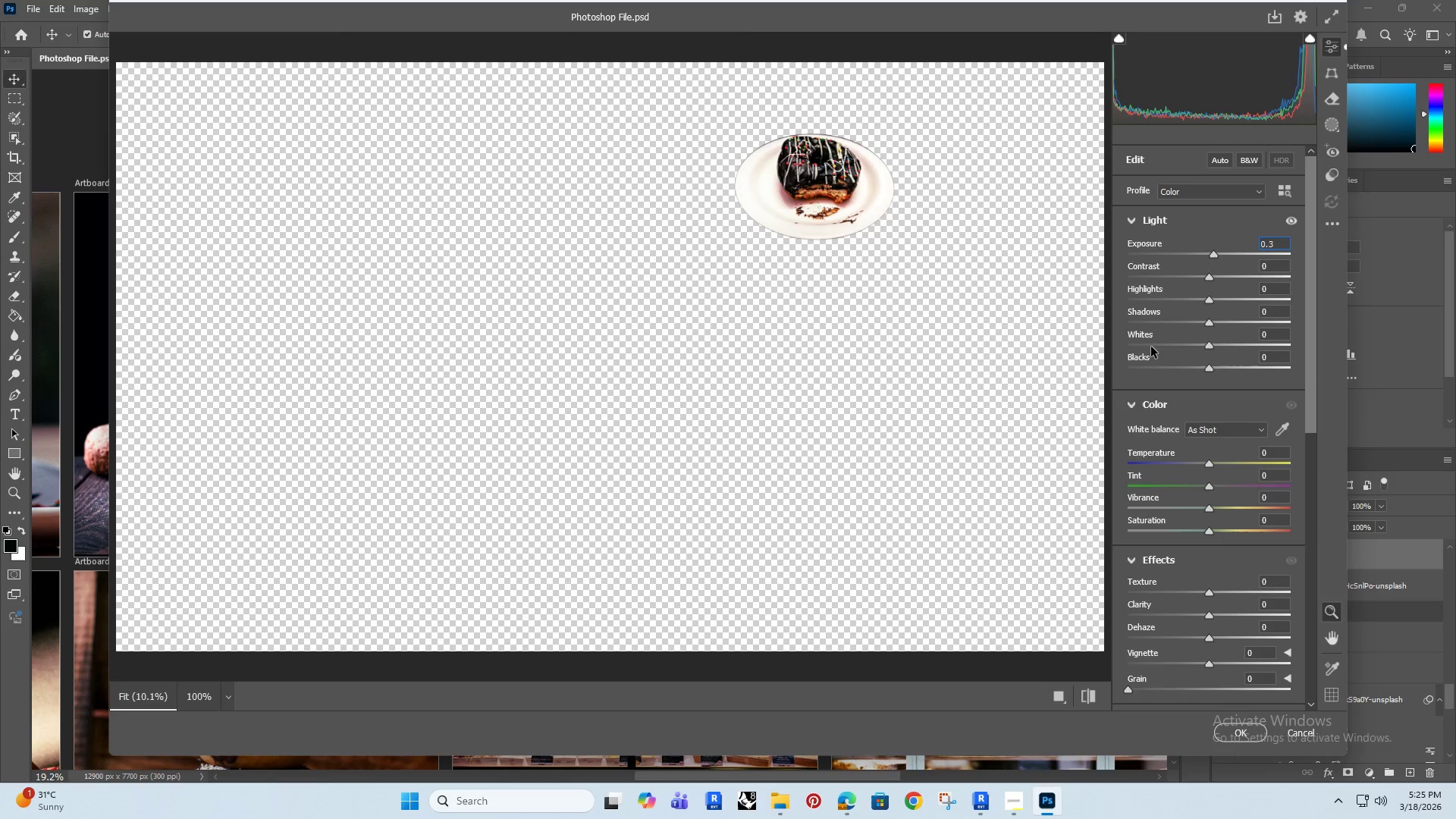 
wait(5.23)
 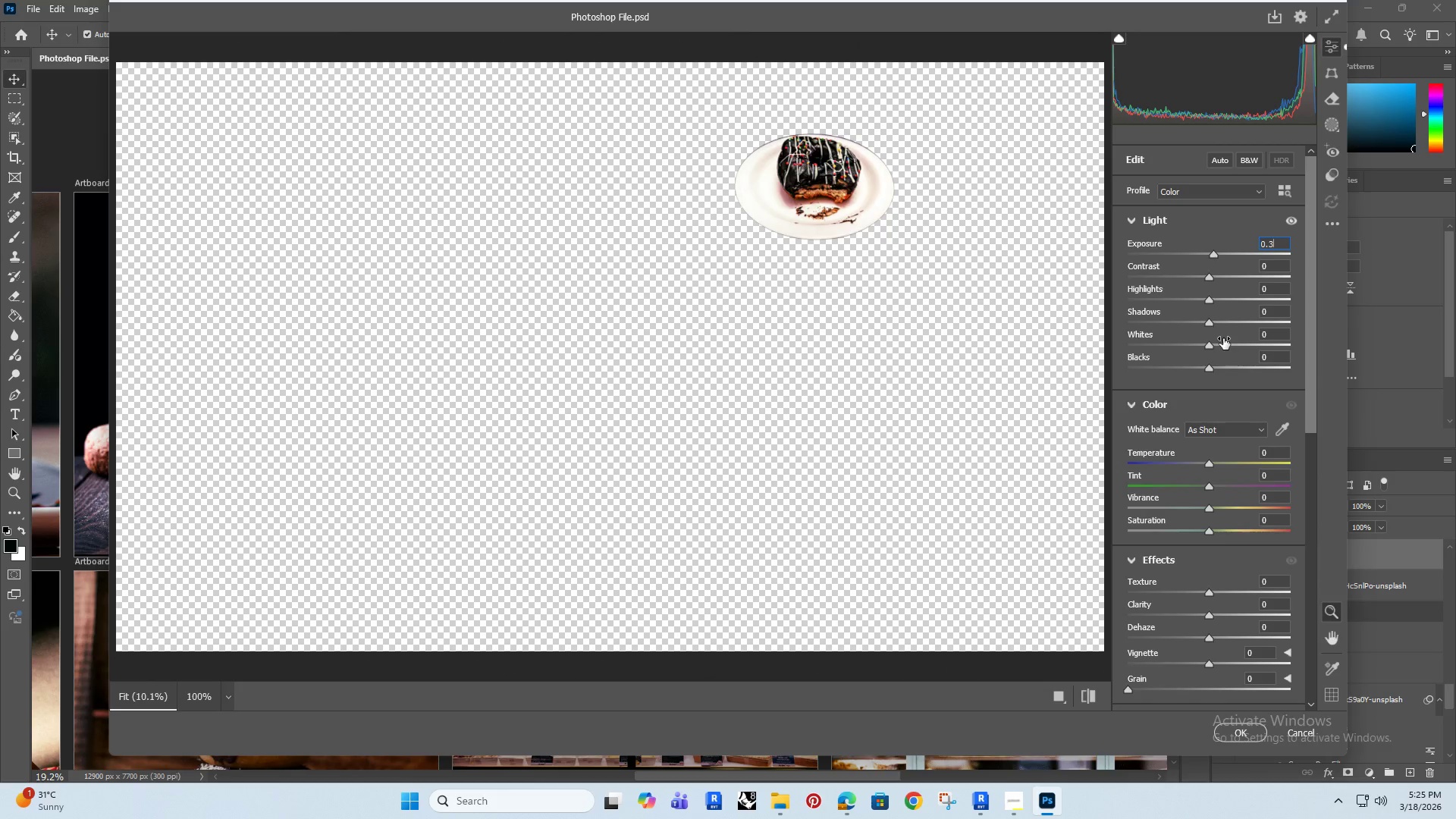 
left_click_drag(start_coordinate=[1209, 346], to_coordinate=[1079, 402])
 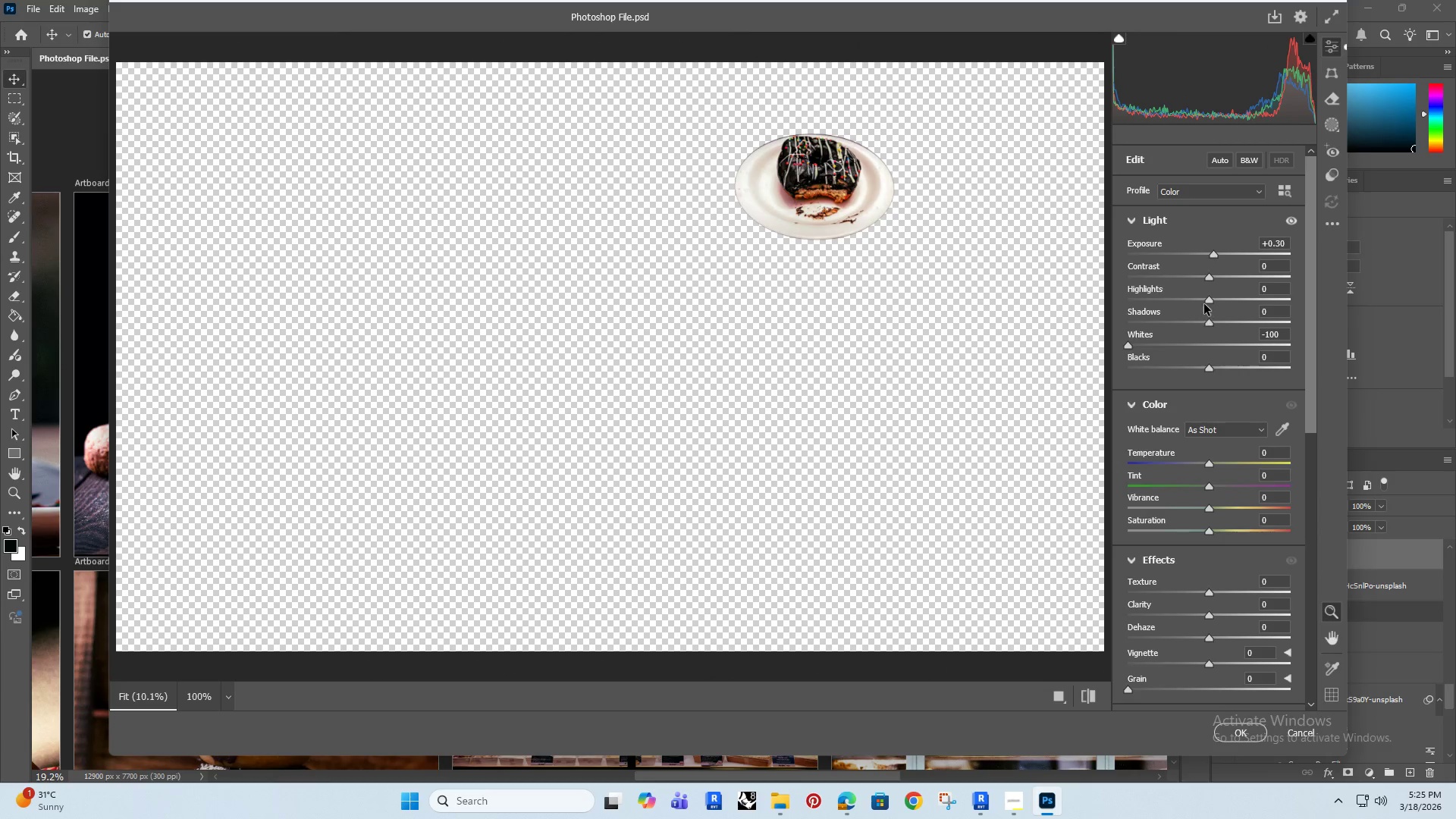 
left_click_drag(start_coordinate=[1208, 300], to_coordinate=[1208, 318])
 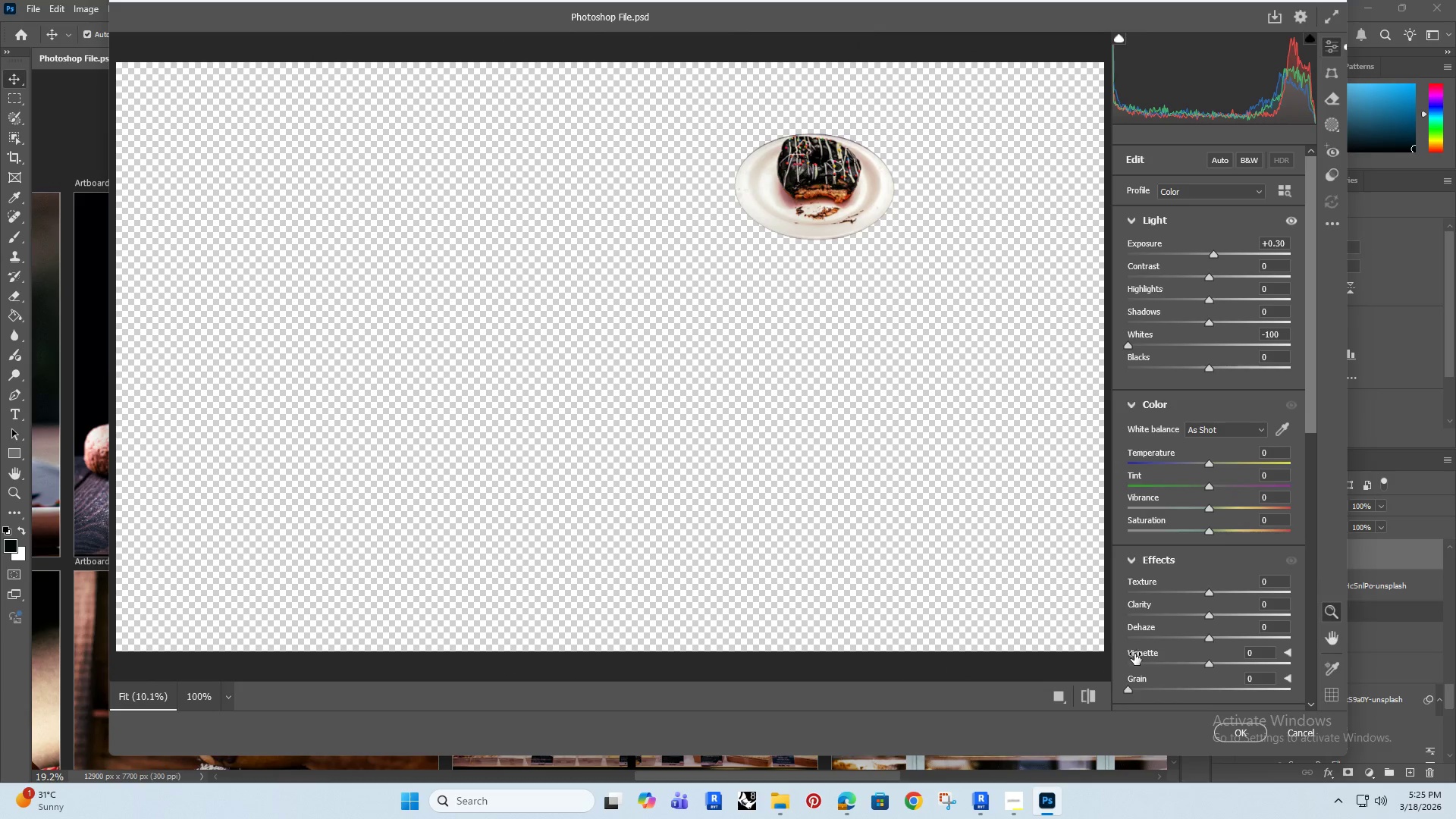 
left_click([1272, 583])
 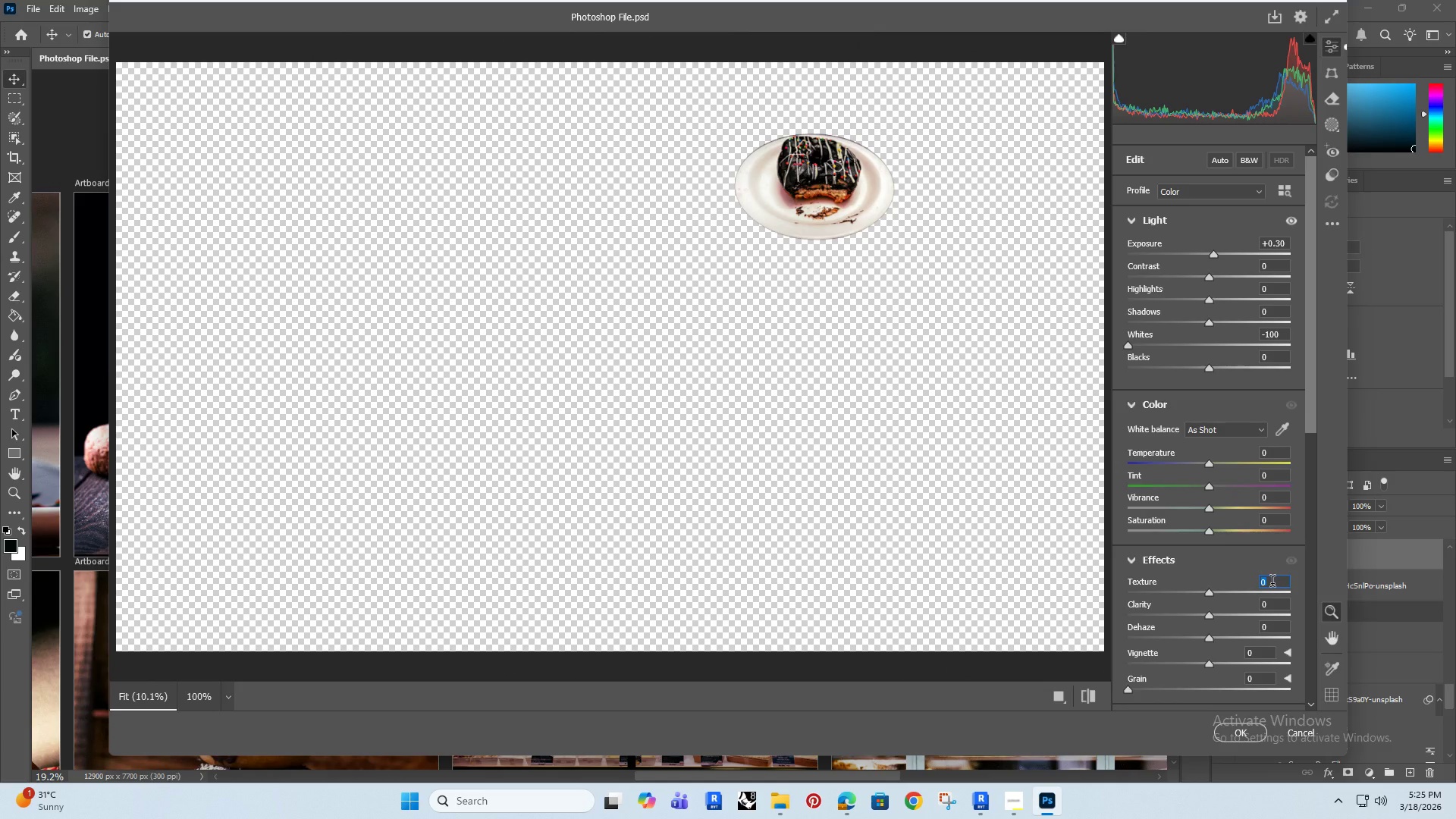 
type(20)
 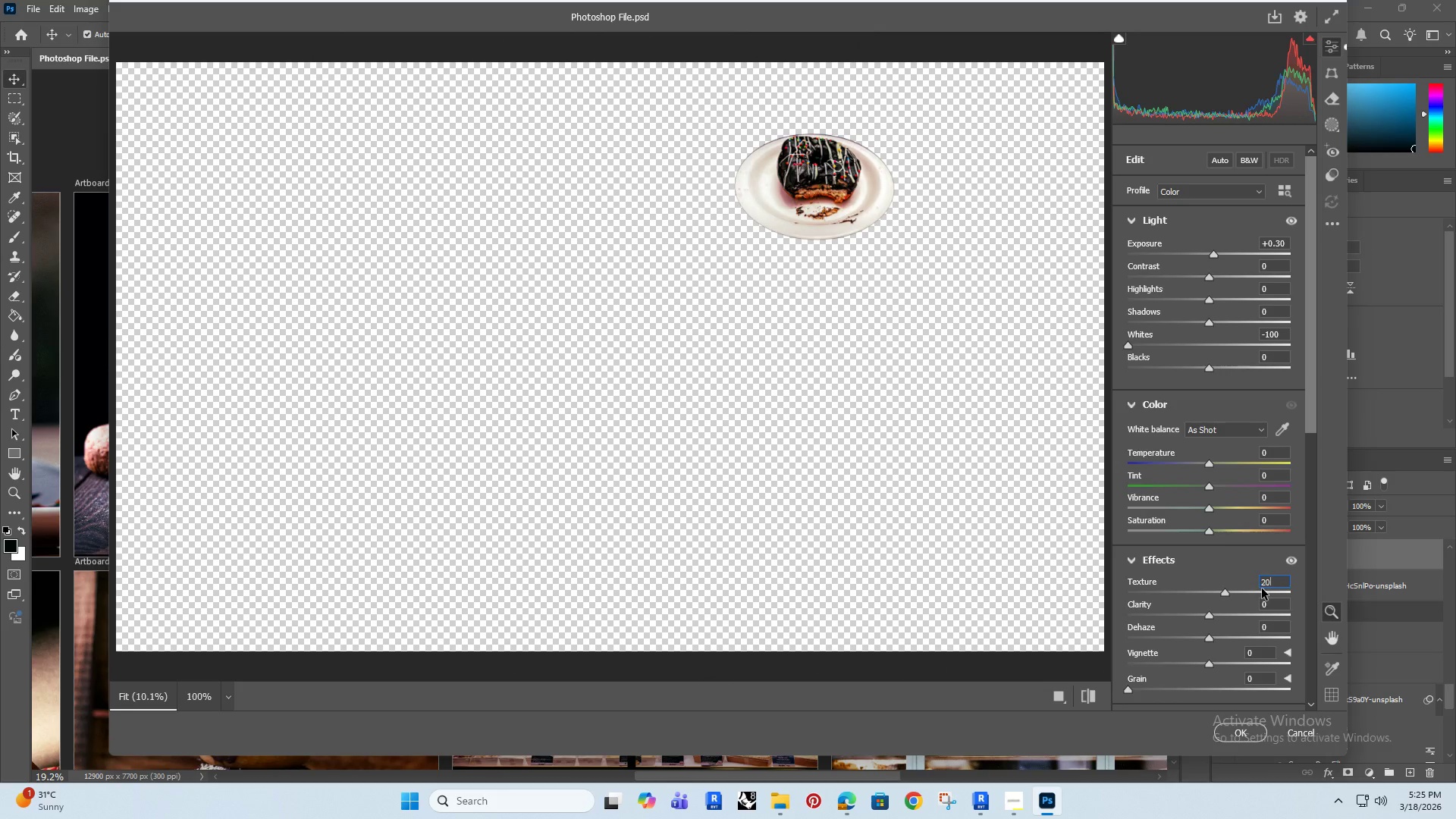 
wait(5.06)
 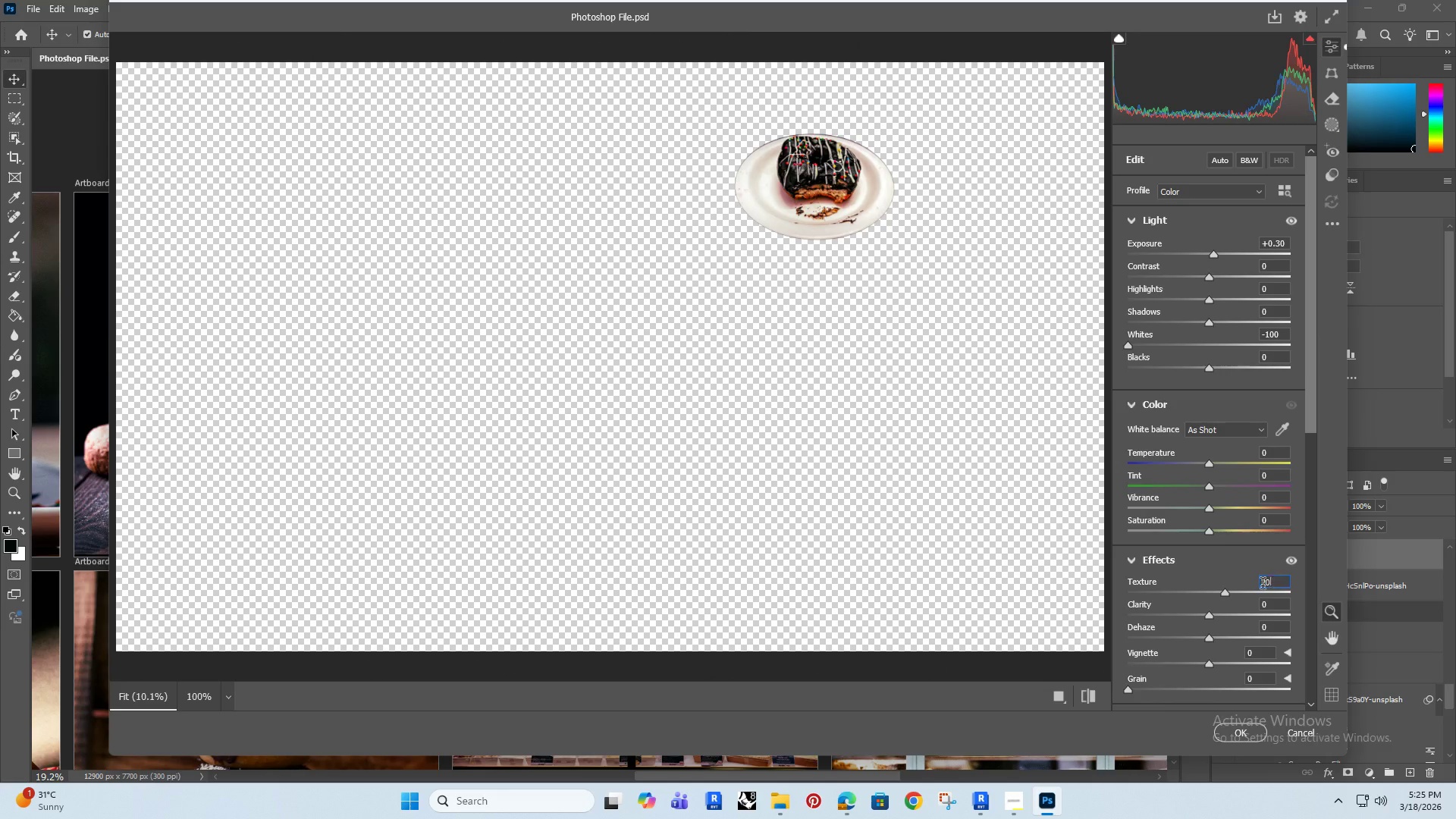 
left_click([1278, 607])
 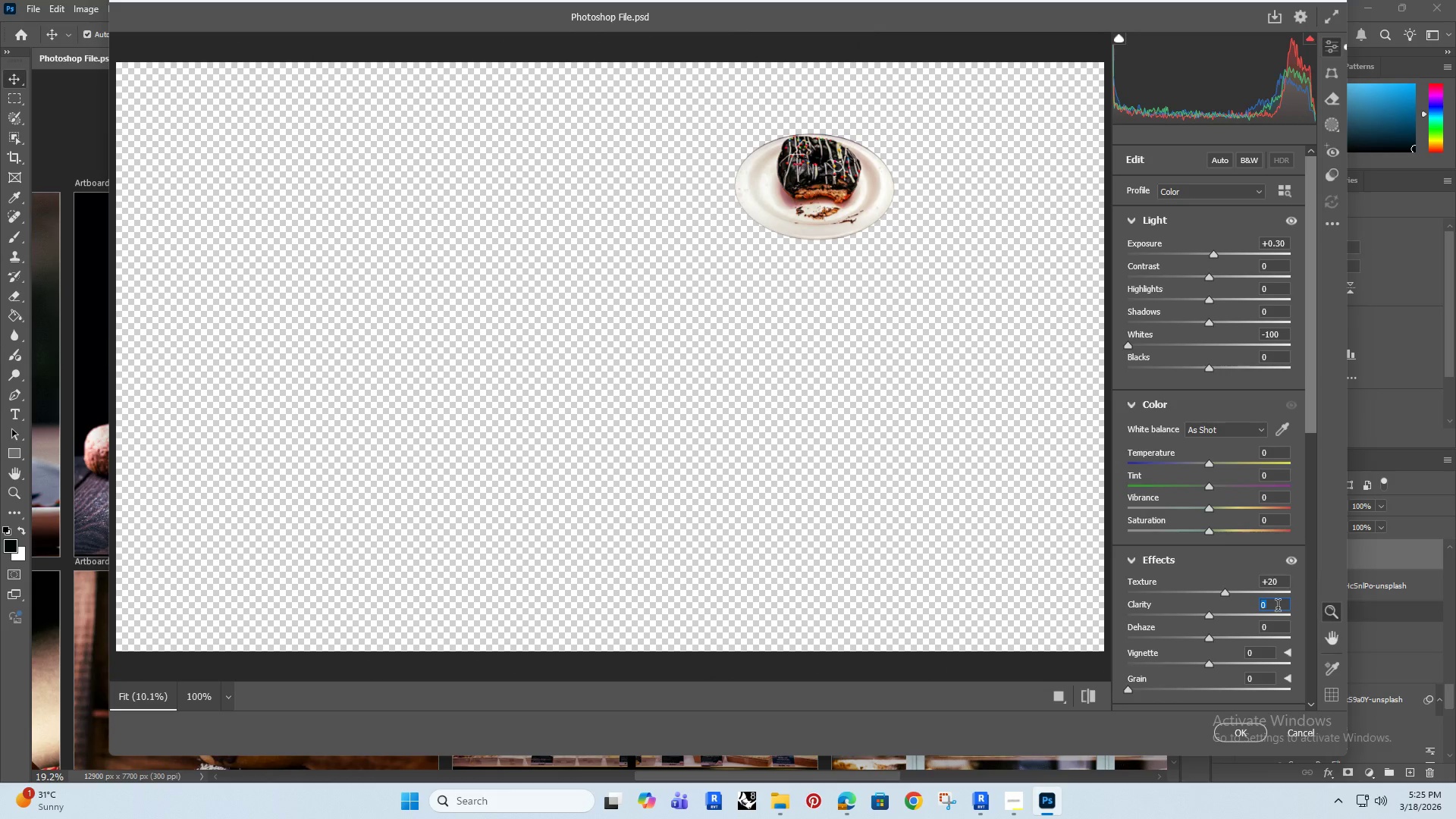 
type(10)
 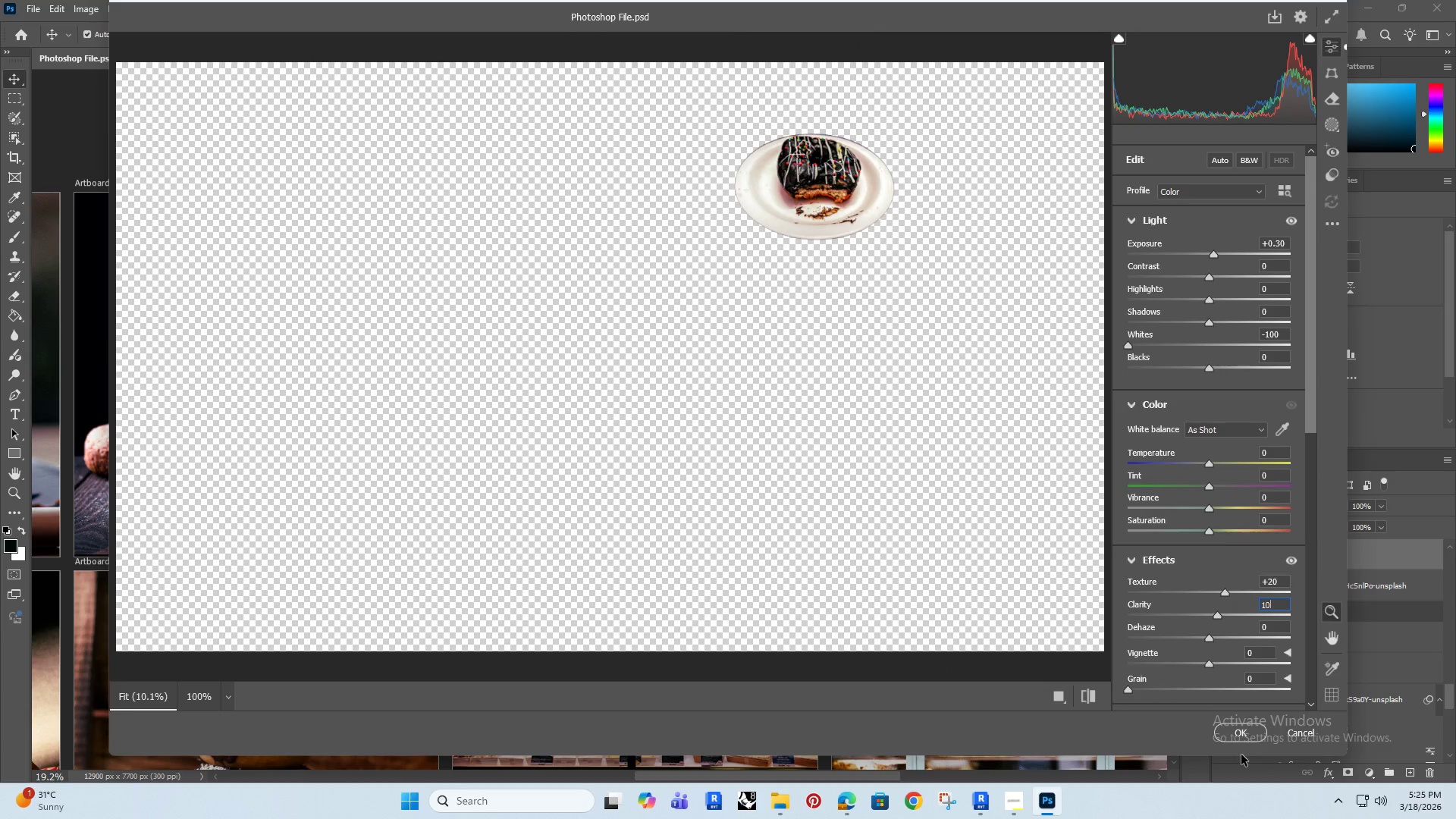 
left_click([1243, 739])
 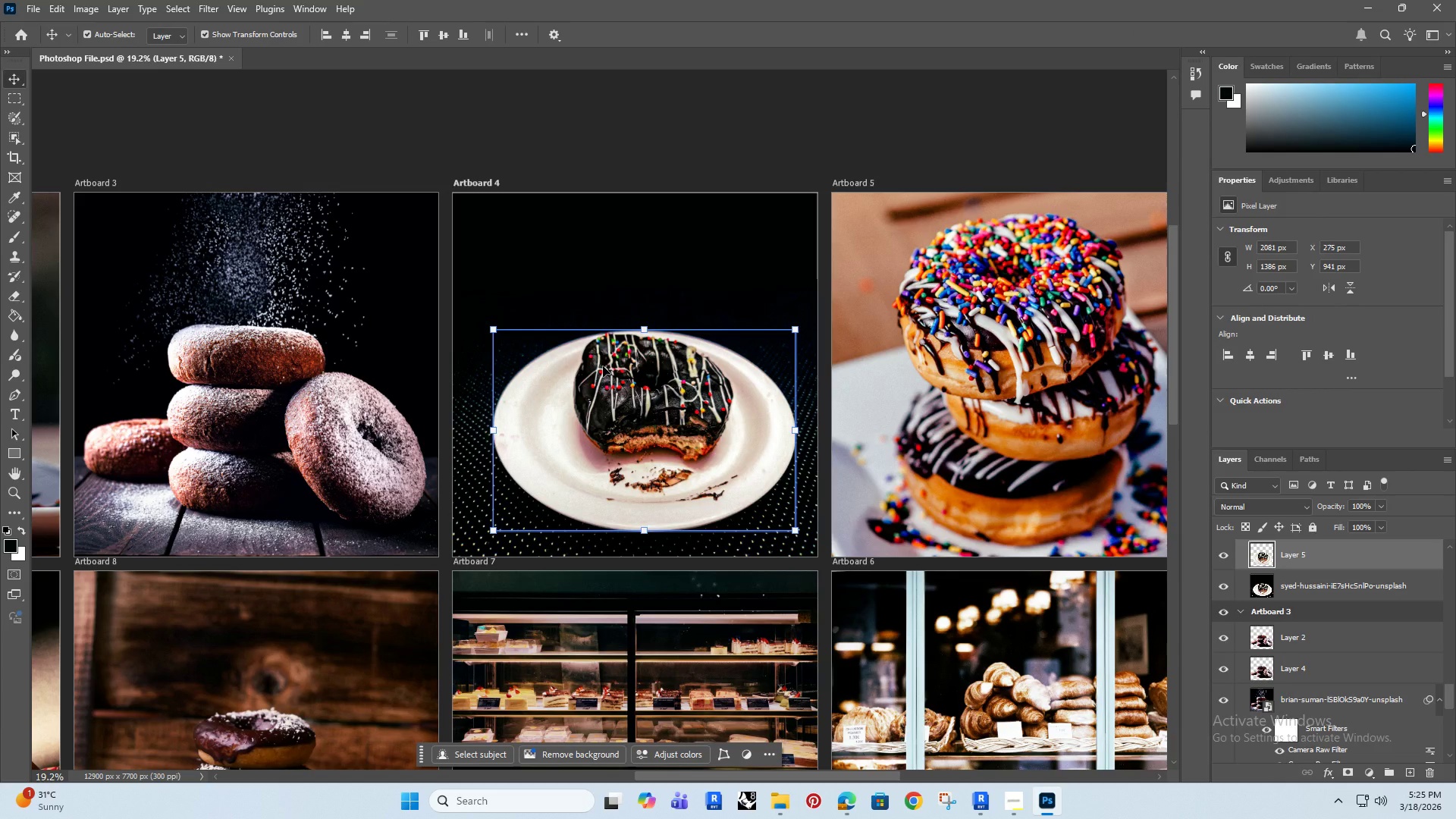 
wait(5.22)
 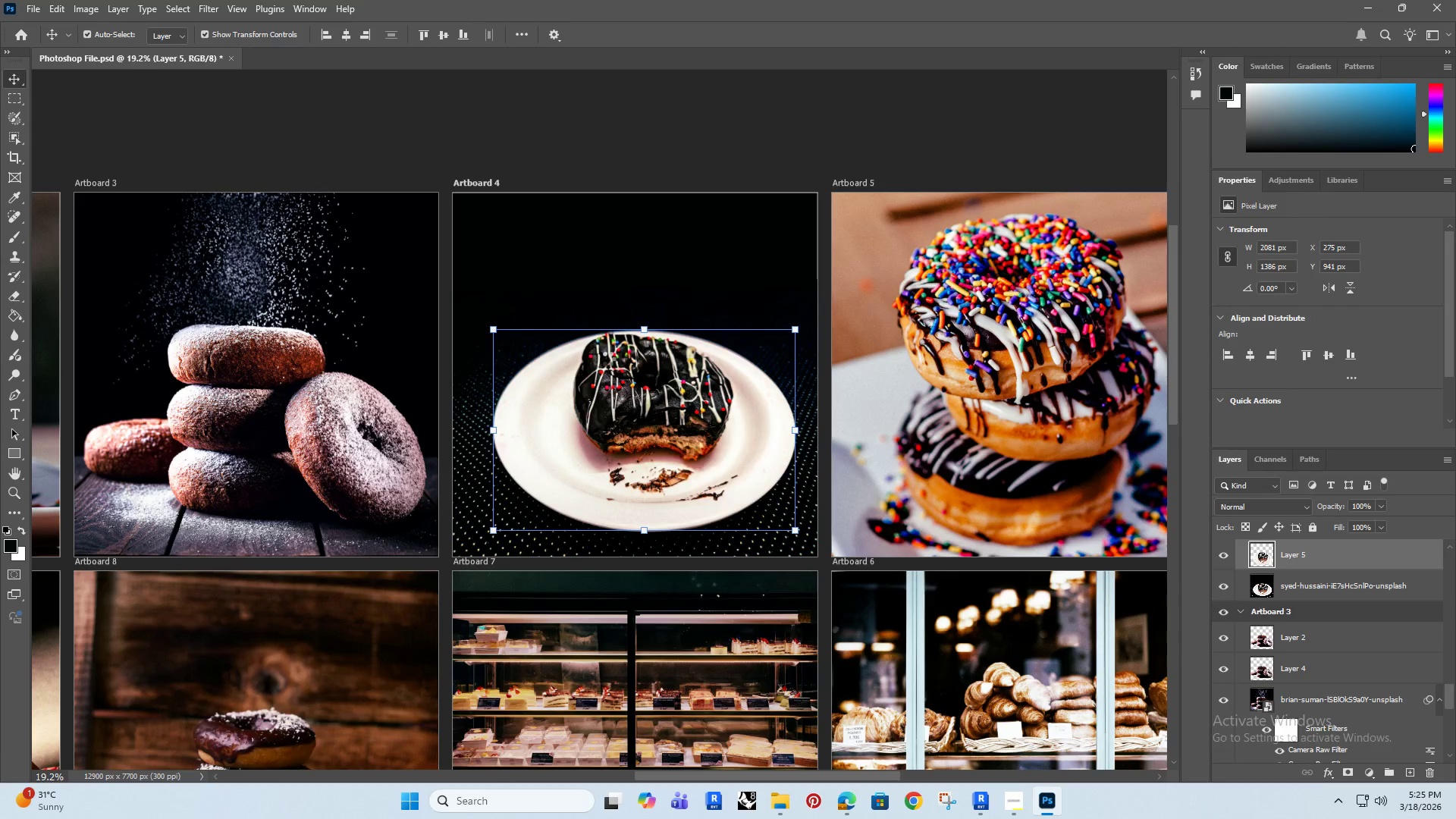 
mouse_move([27, 107])
 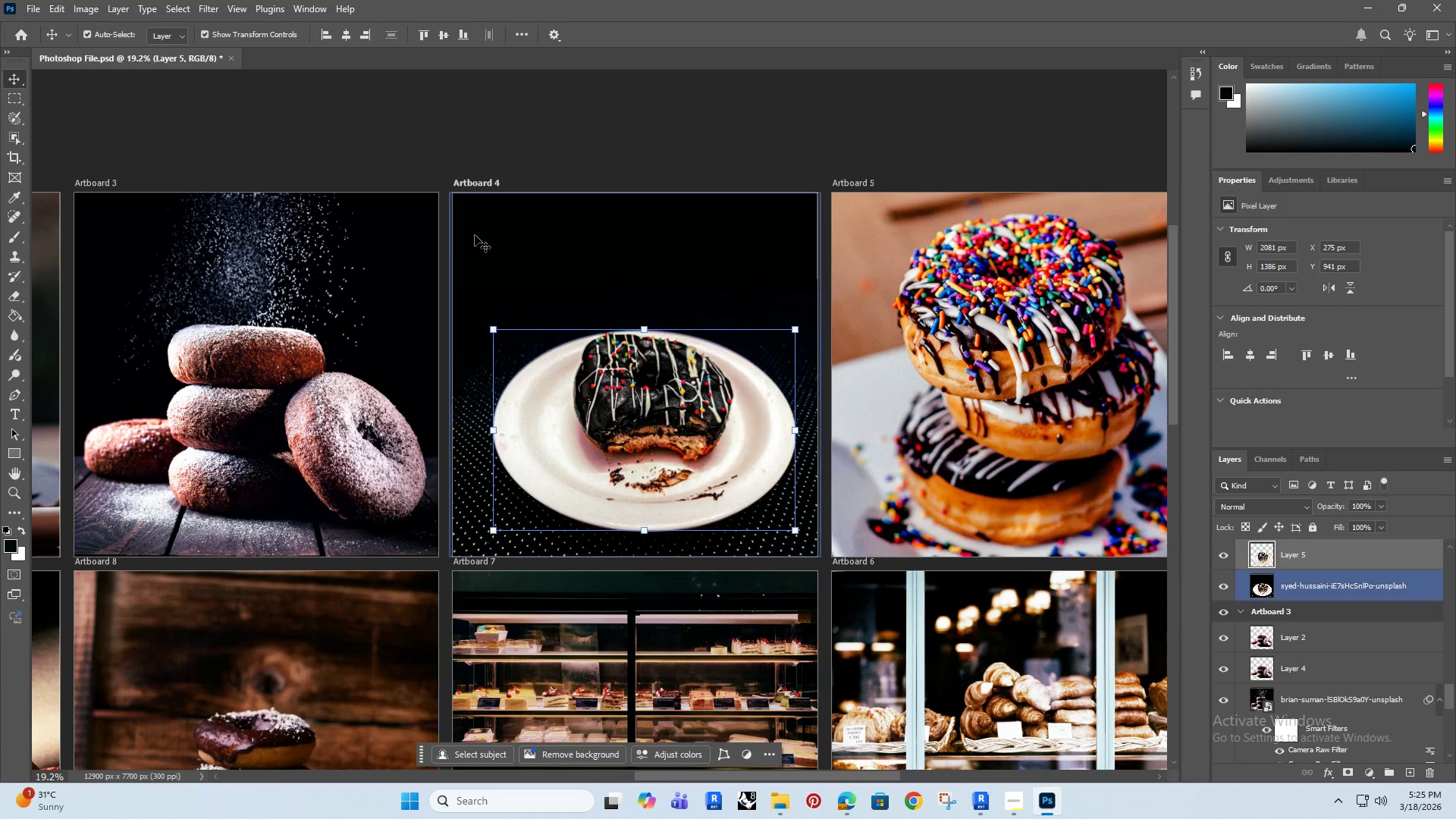 
hold_key(key=AltRight, duration=0.69)
scroll: coordinate [469, 236], scroll_direction: down, amount: 8.0
 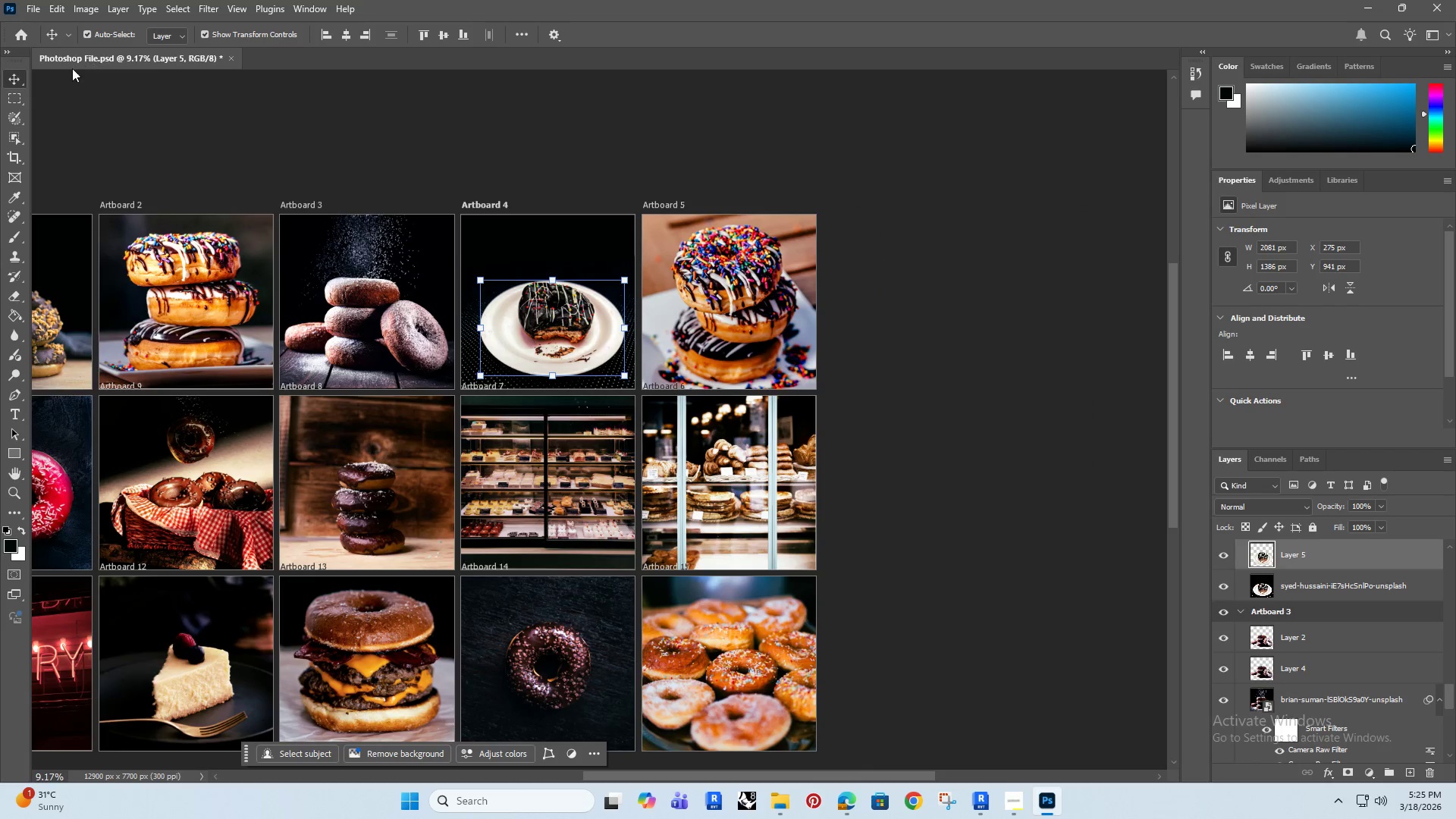 
left_click([173, 11])
 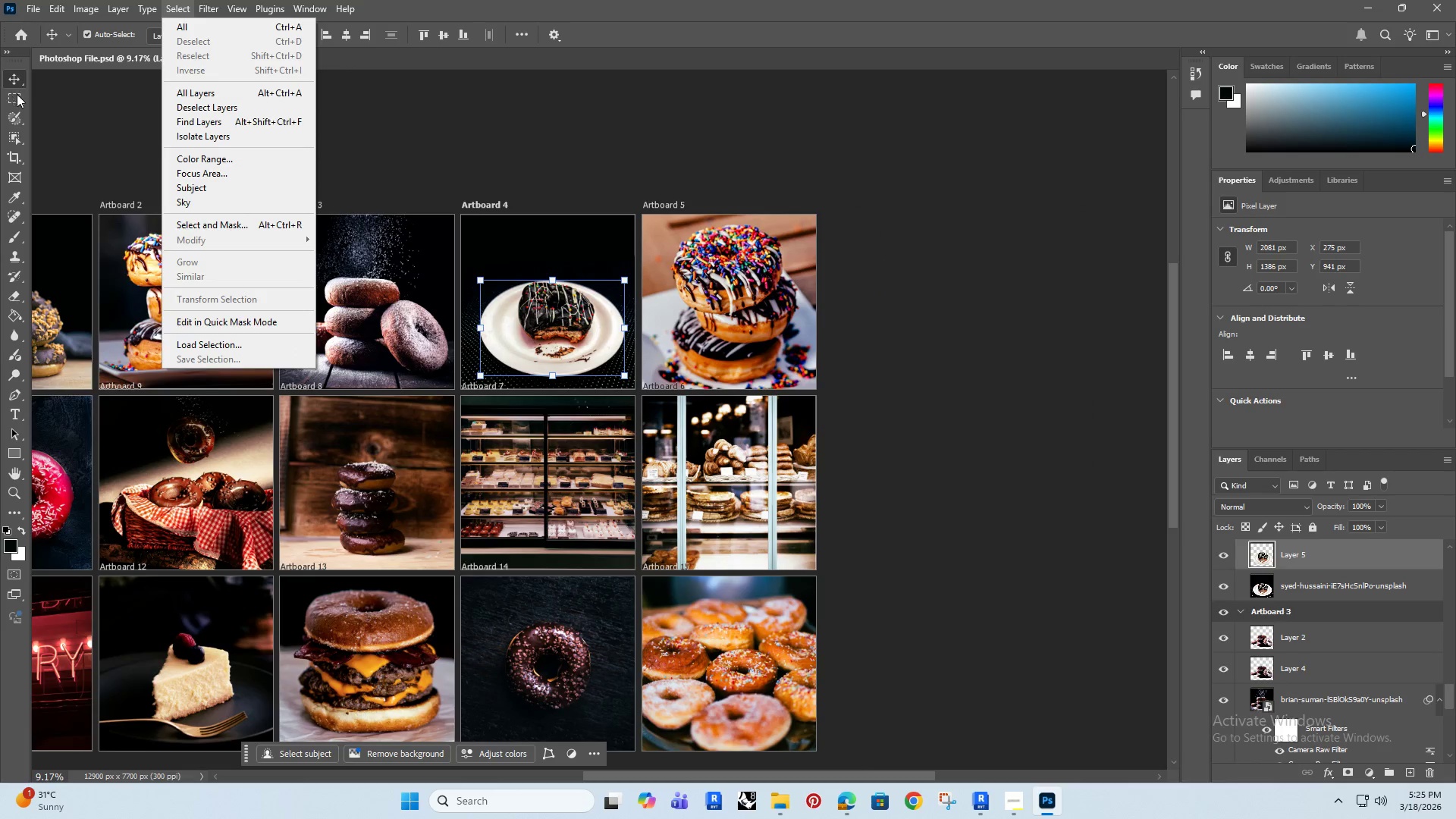 
left_click([16, 85])
 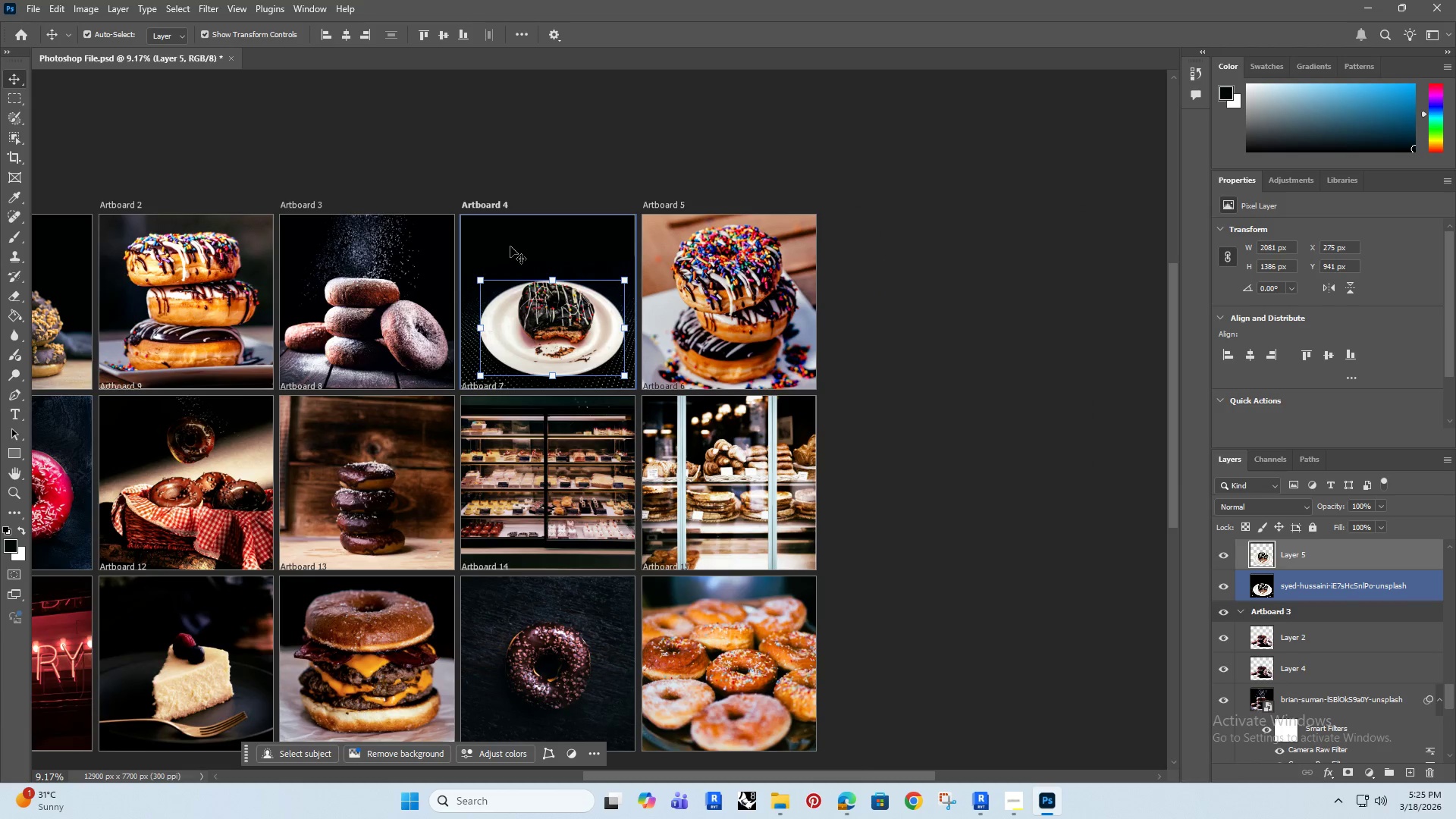 
left_click([519, 240])
 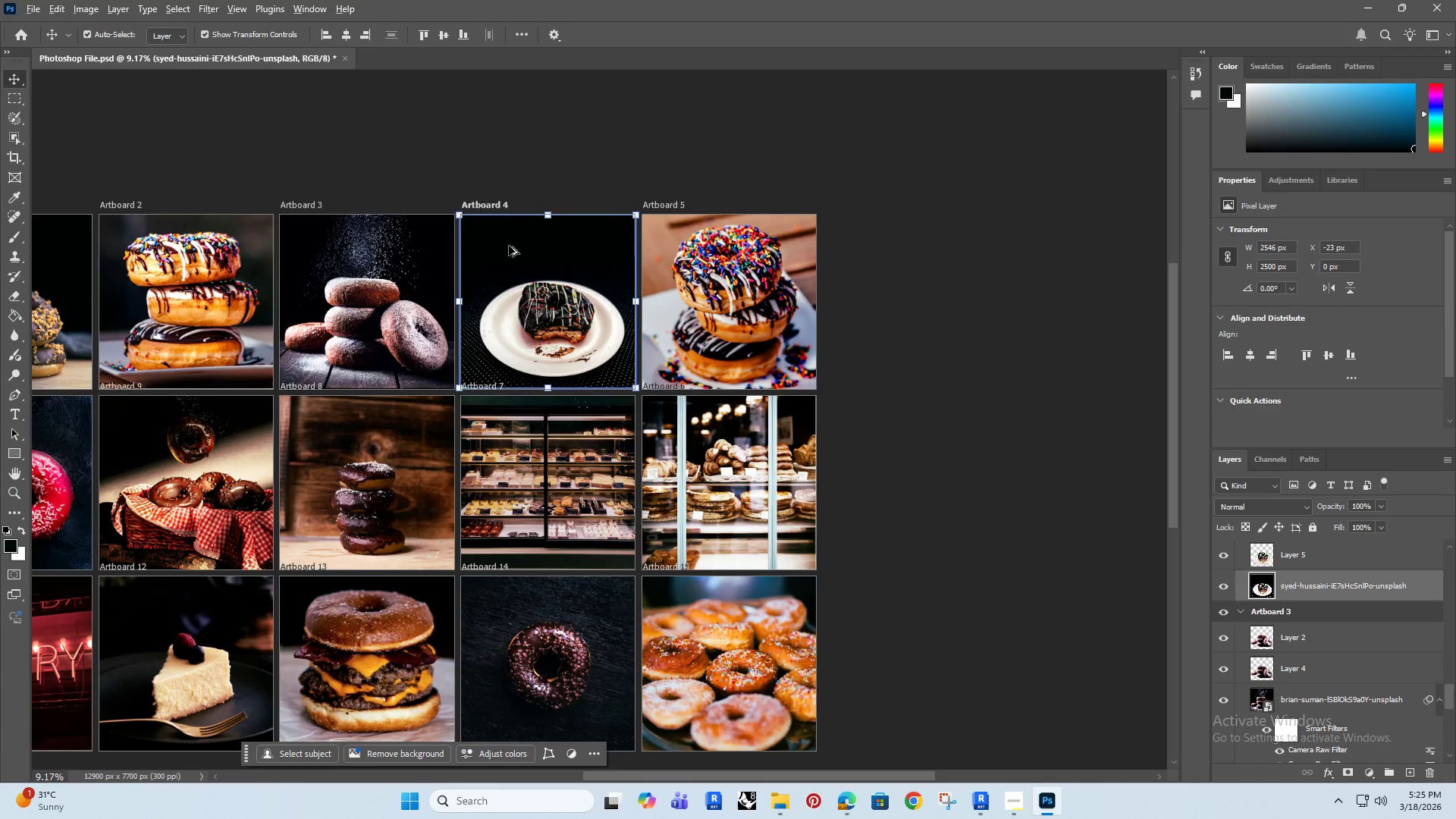 
hold_key(key=AltRight, duration=0.36)
scroll: coordinate [502, 246], scroll_direction: up, amount: 3.0
 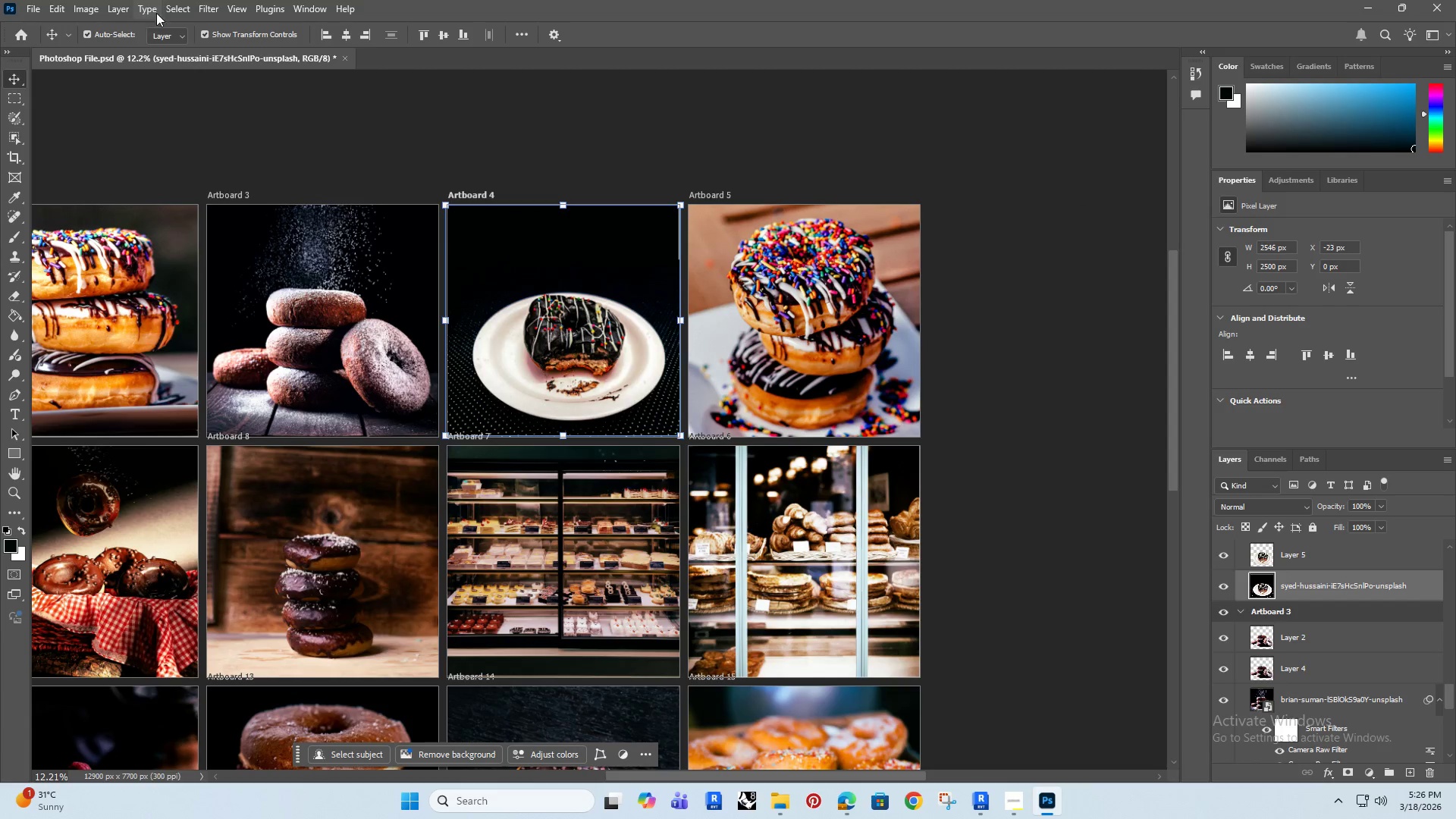 
left_click([174, 10])
 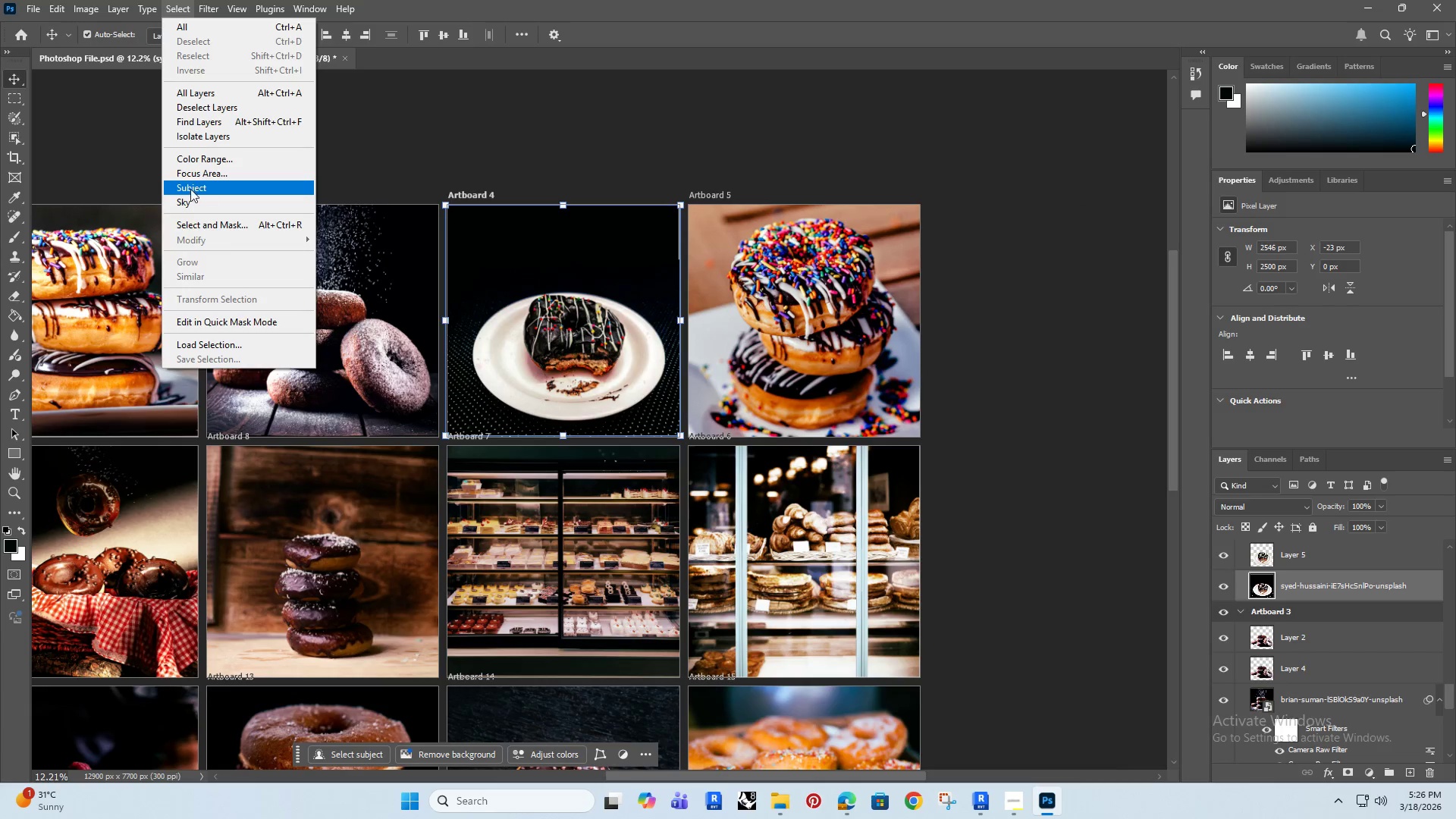 
left_click([209, 186])
 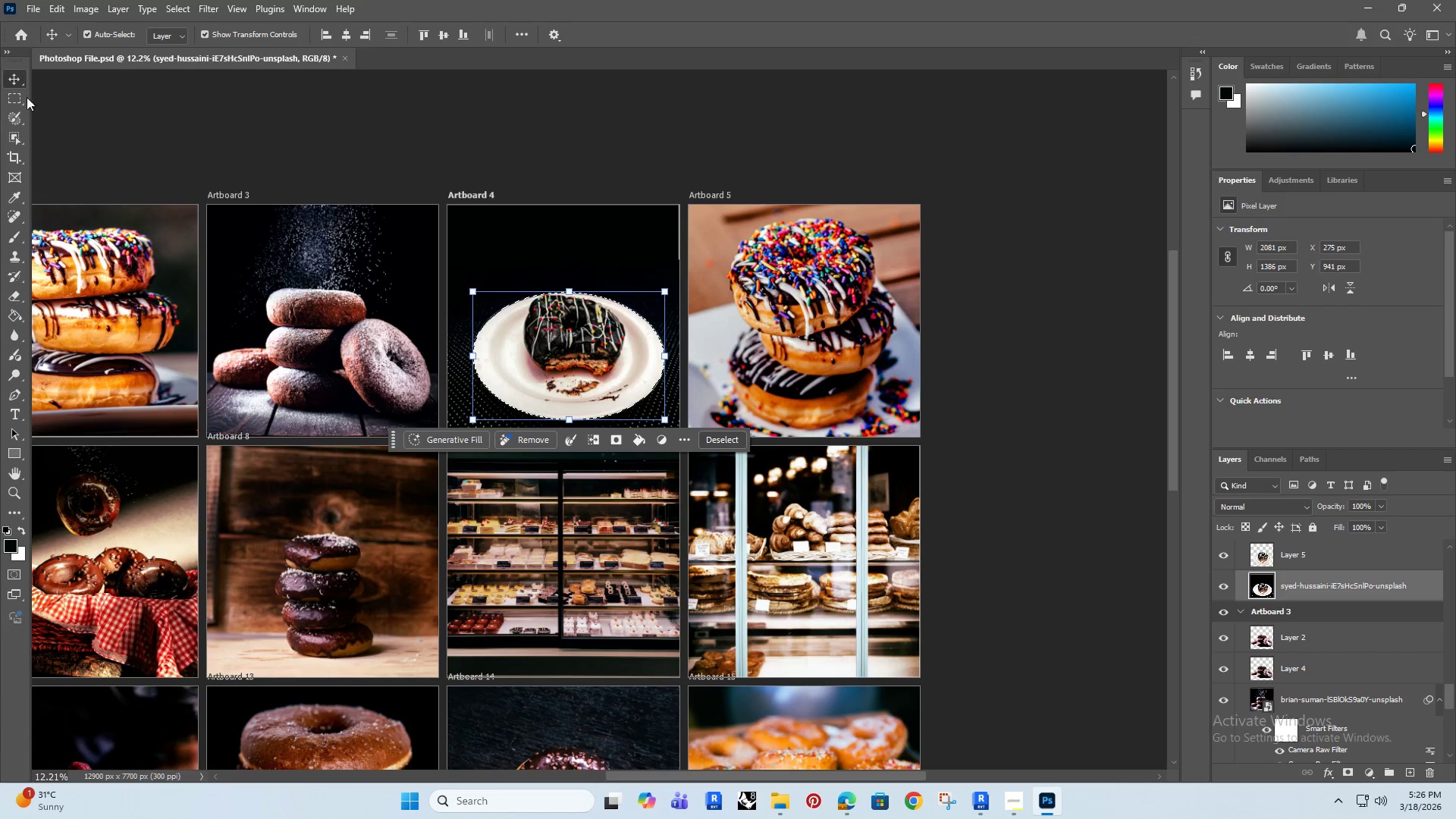 
left_click([12, 93])
 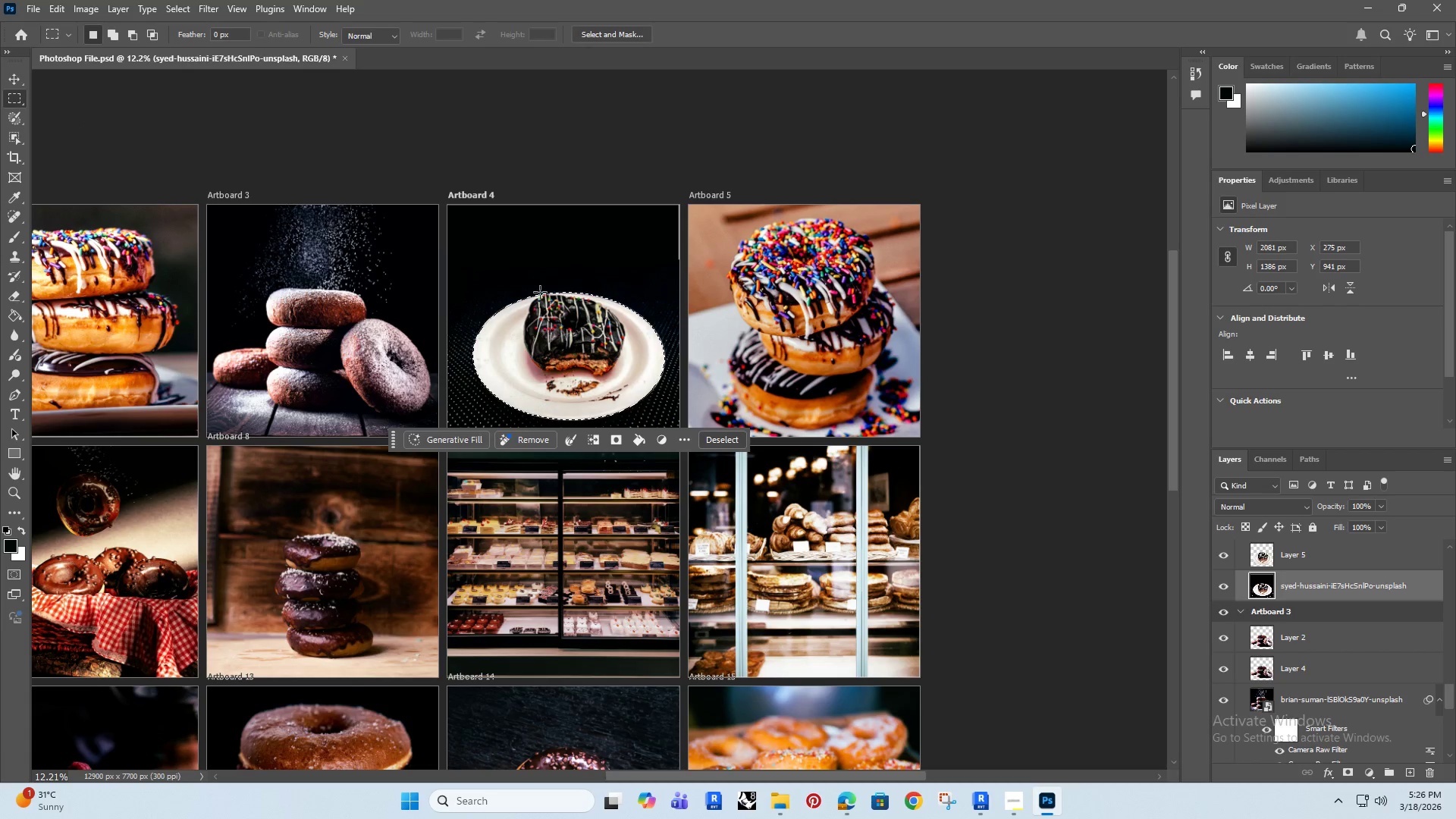 
right_click([547, 281])
 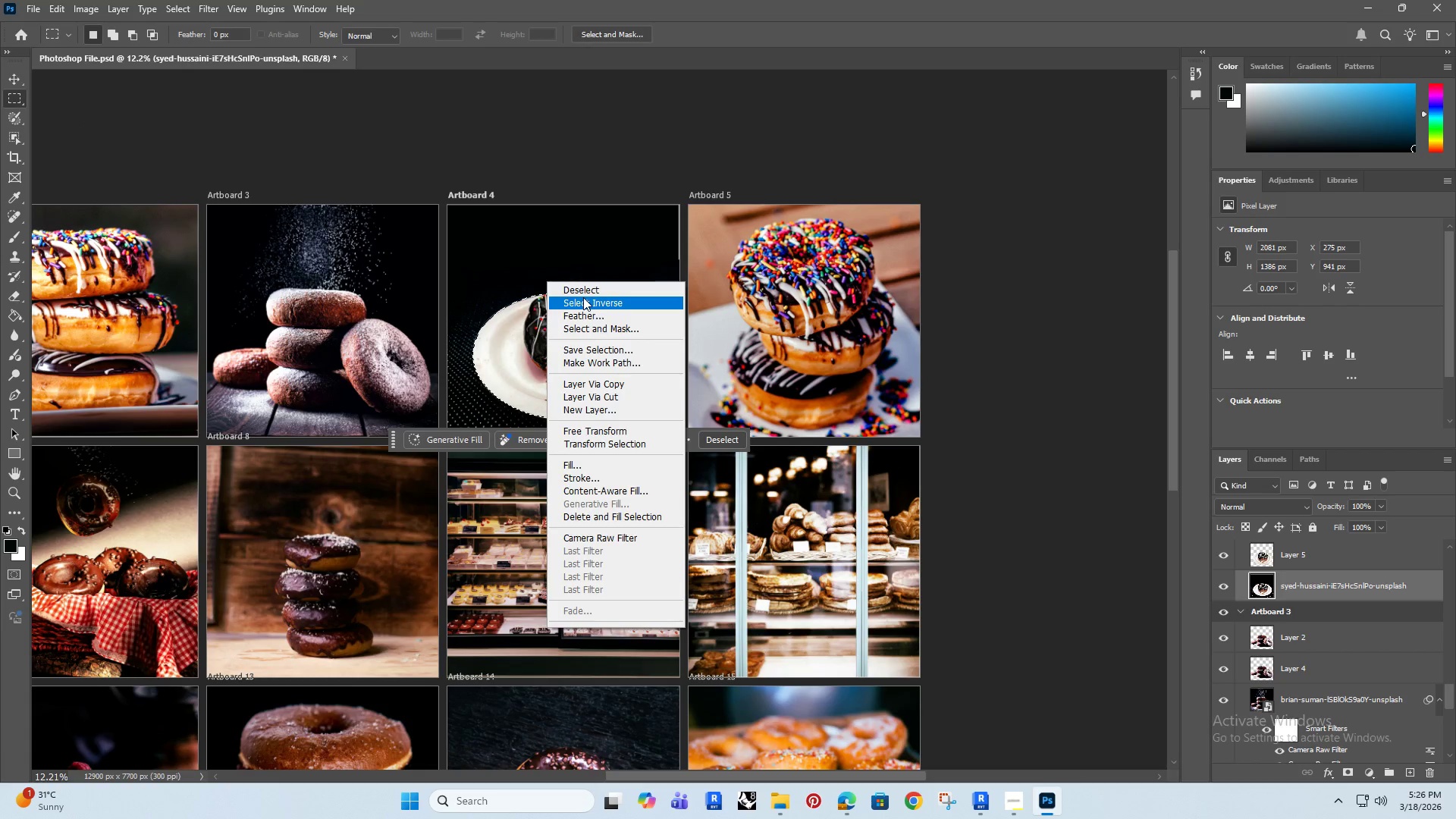 
left_click([584, 298])
 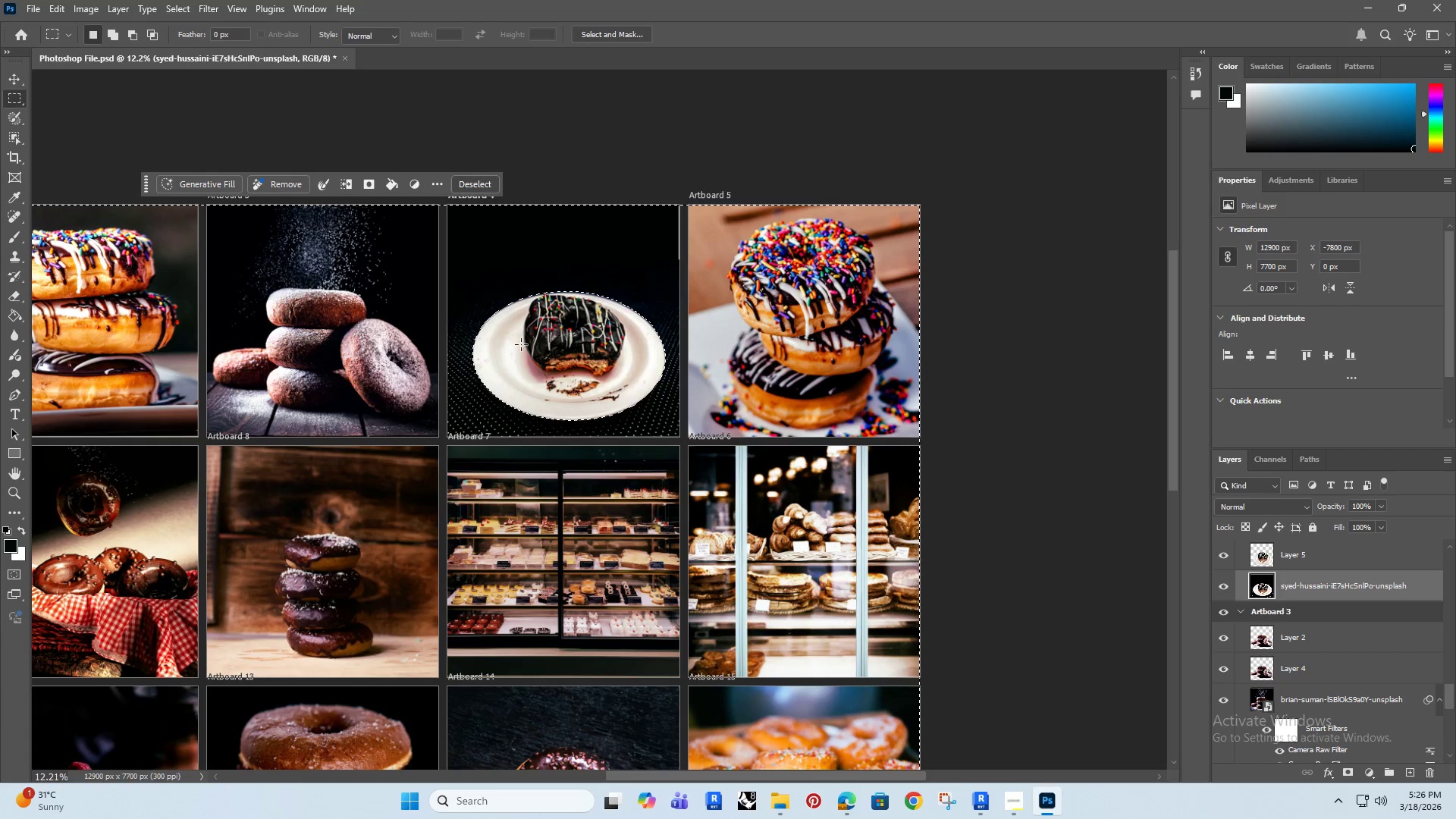 
hold_key(key=AltRight, duration=0.62)
 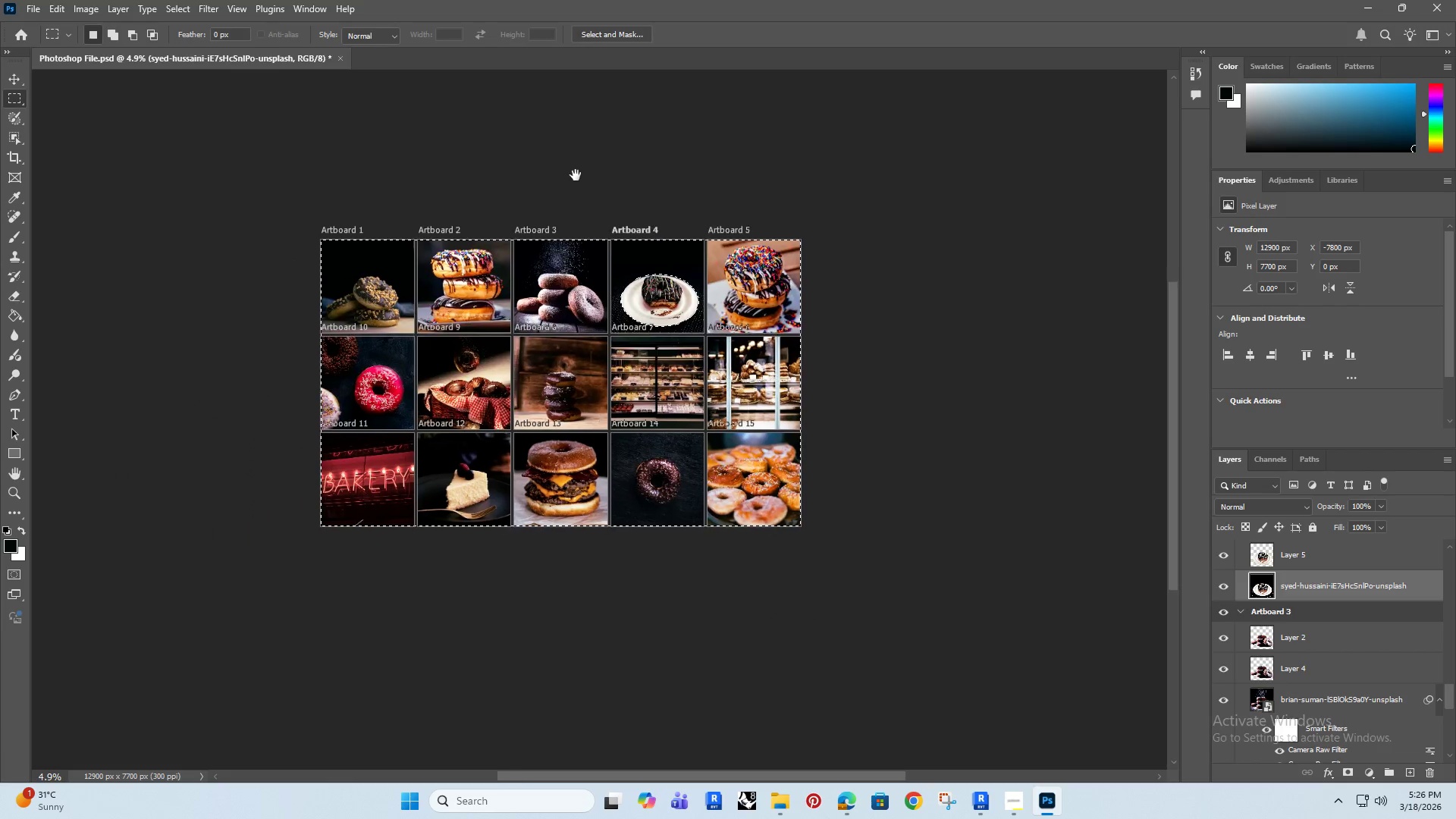 
hold_key(key=Space, duration=0.5)
 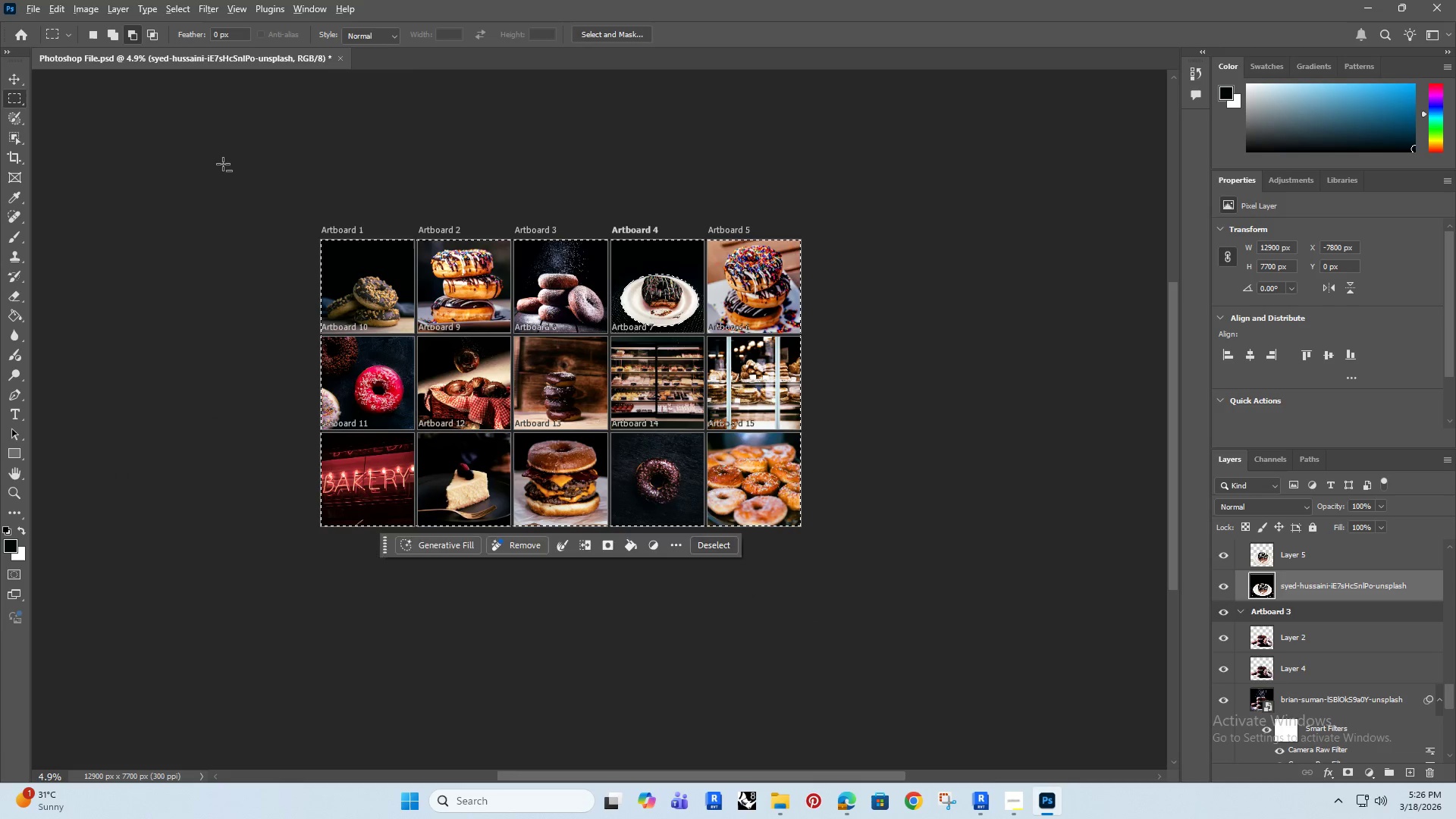 
left_click_drag(start_coordinate=[456, 224], to_coordinate=[576, 175])
 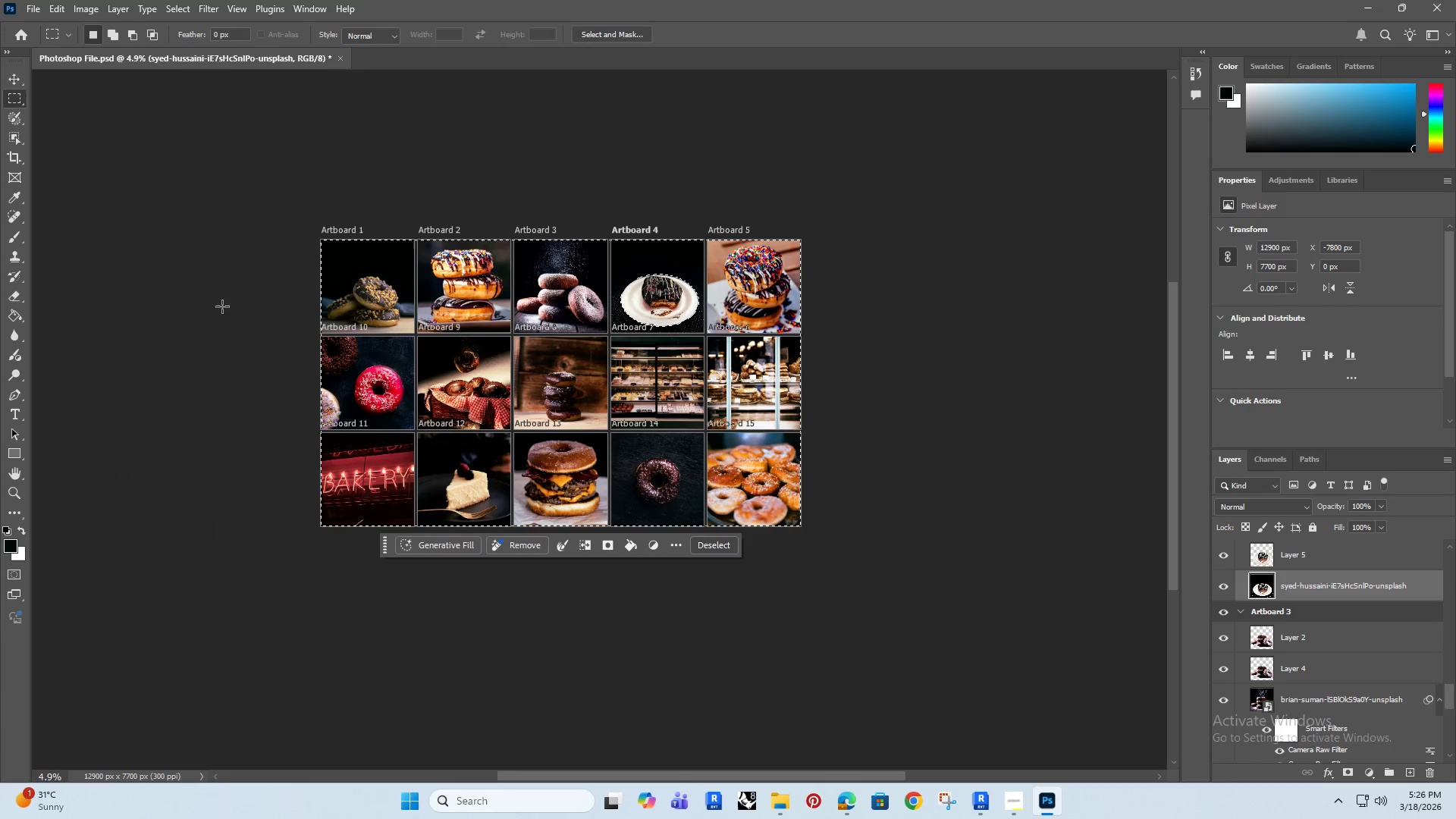 
scroll: coordinate [520, 344], scroll_direction: down, amount: 10.0
 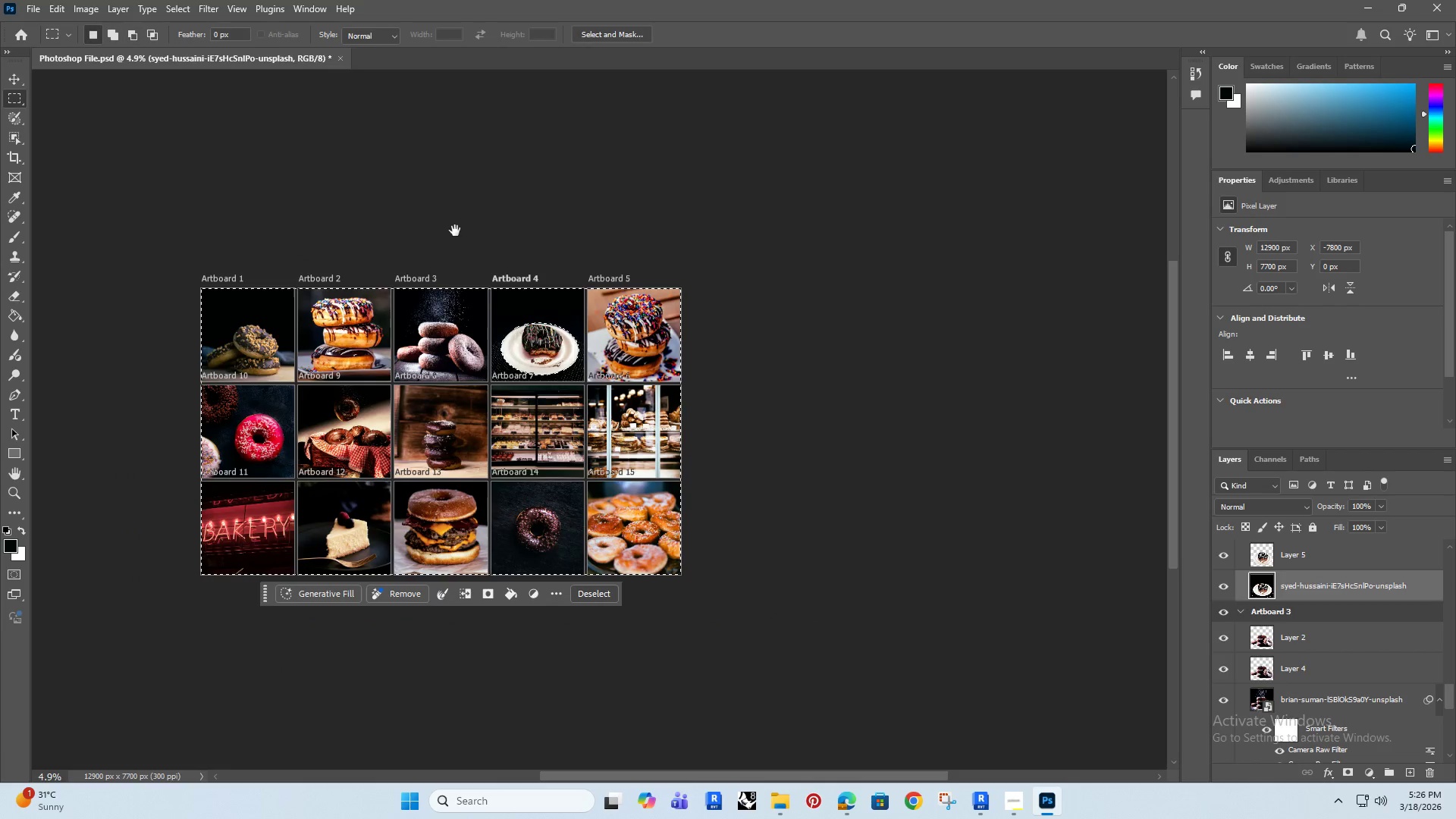 
hold_key(key=AltRight, duration=1.5)
left_click_drag(start_coordinate=[223, 164], to_coordinate=[613, 557])
 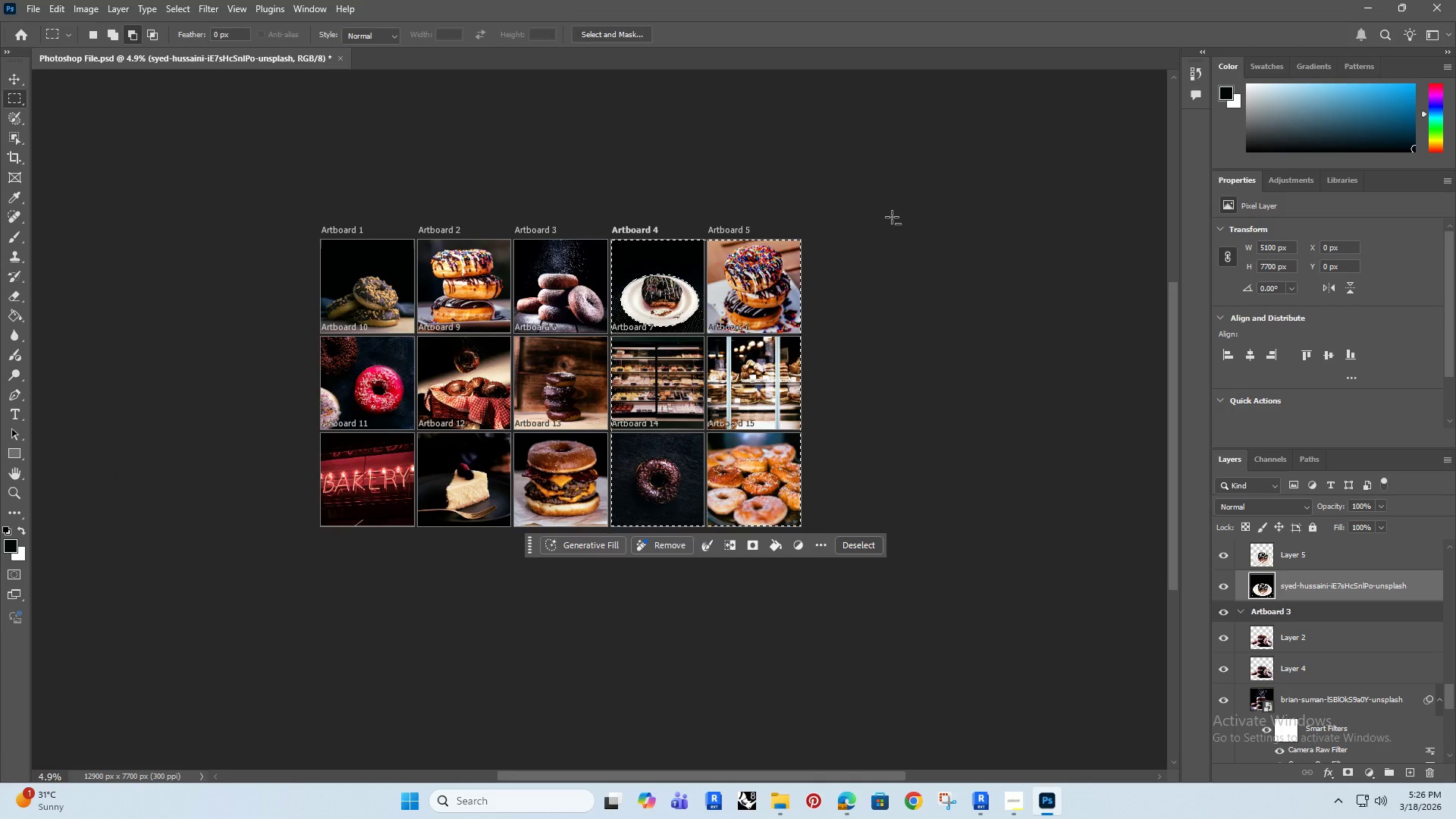 
hold_key(key=AltRight, duration=1.5)
left_click_drag(start_coordinate=[892, 217], to_coordinate=[704, 592])
 